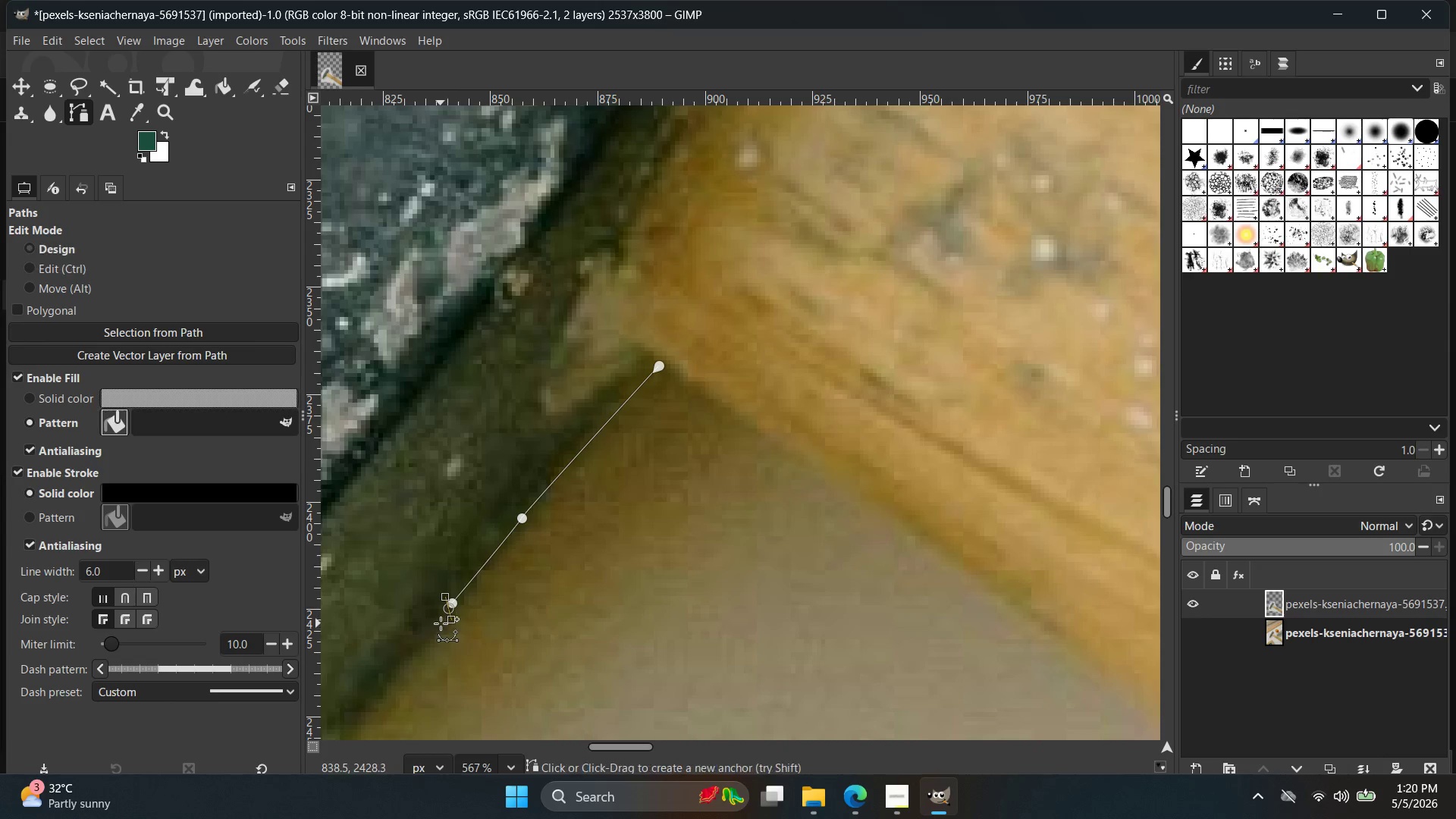 
key(Control+Z)
 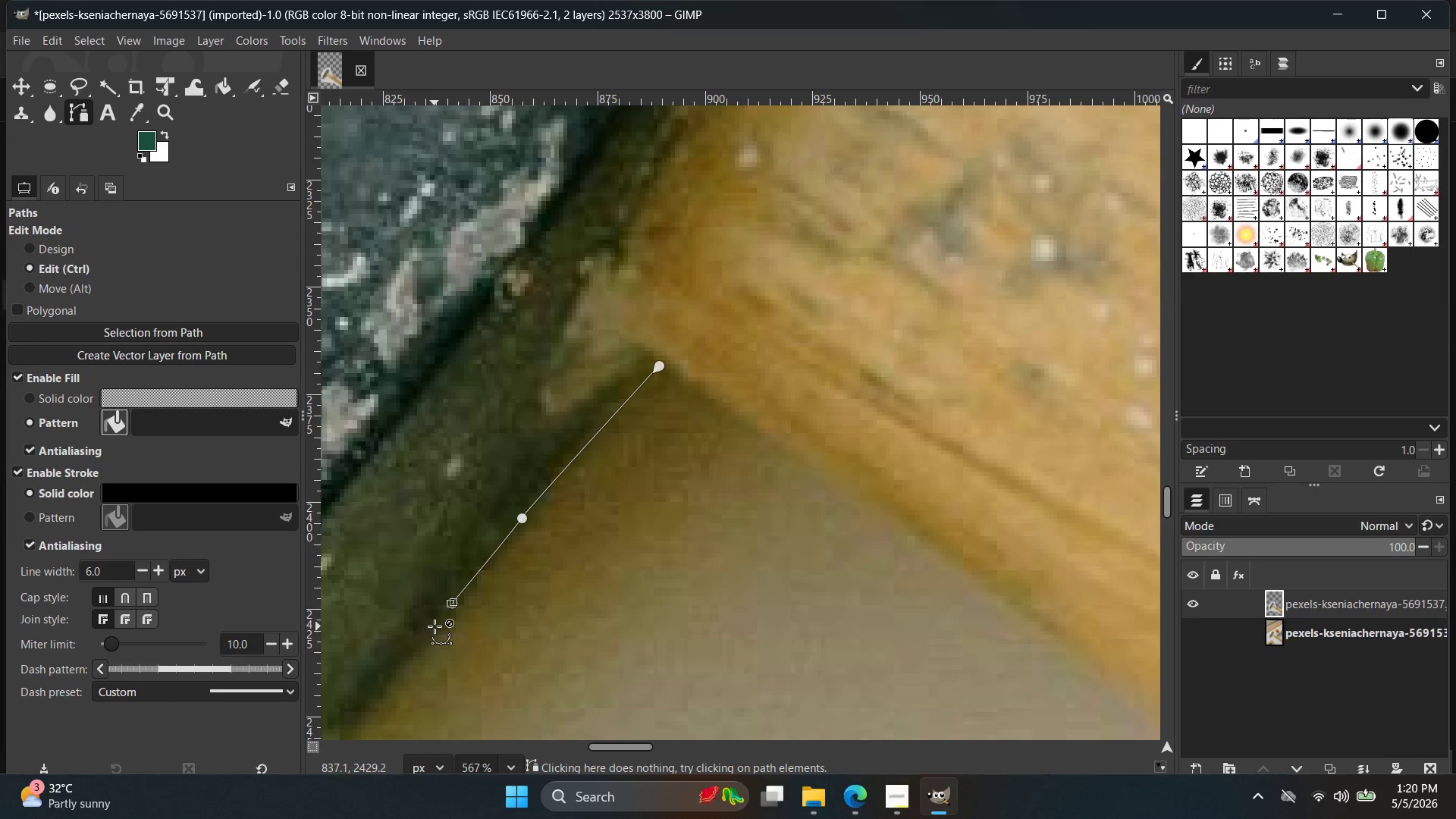 
left_click_drag(start_coordinate=[435, 626], to_coordinate=[441, 667])
 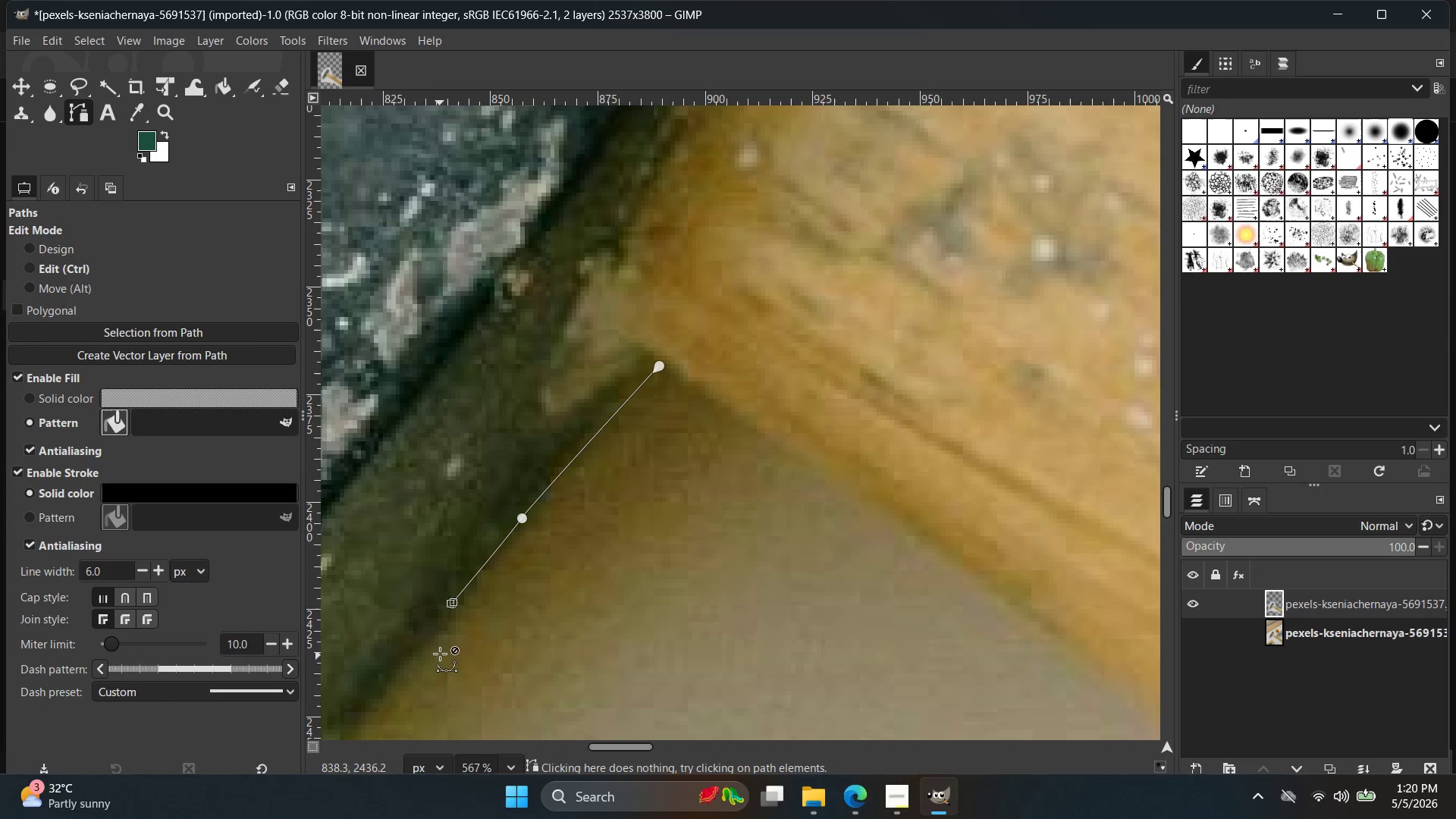 
key(Control+Z)
 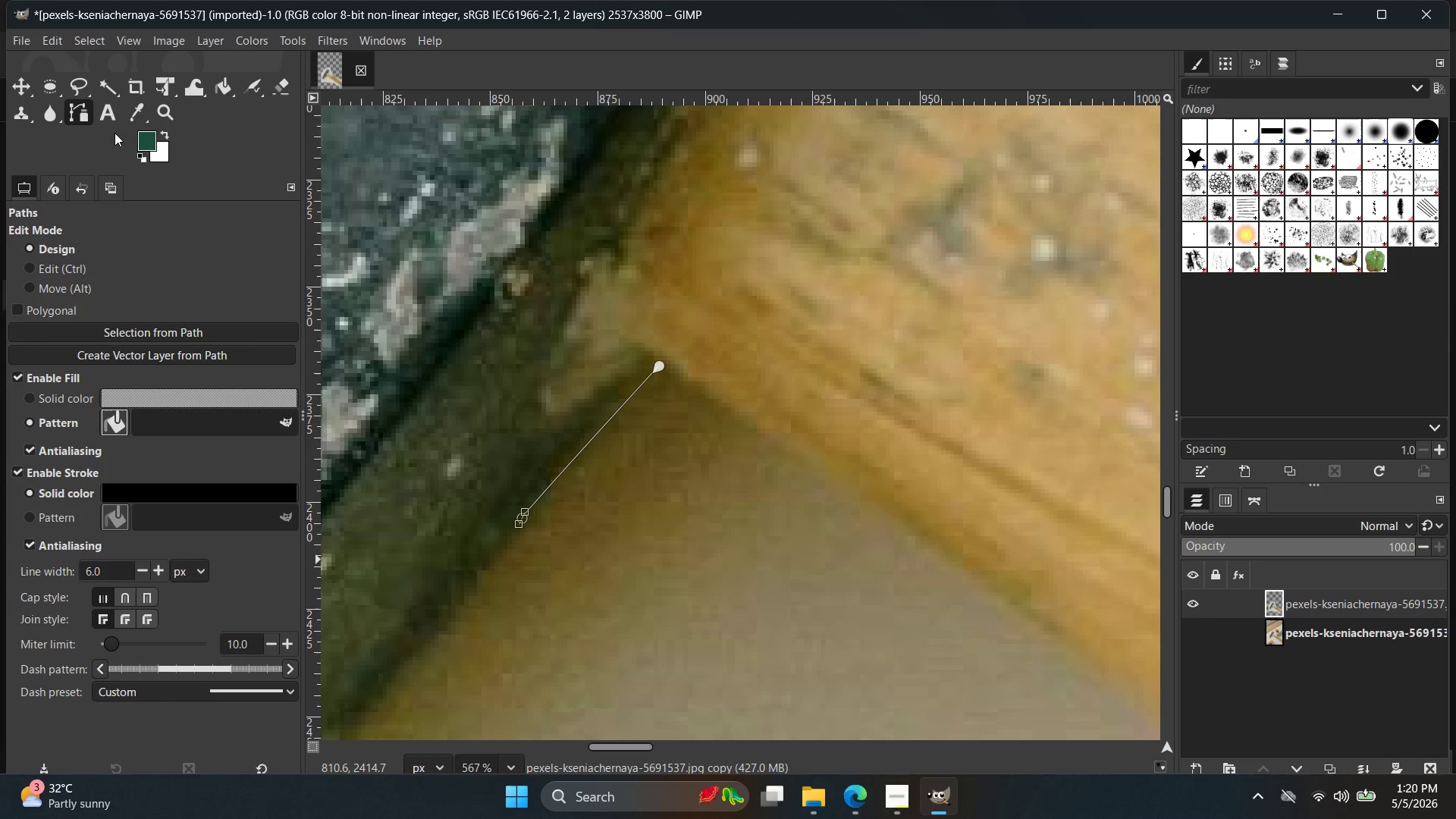 
right_click([83, 111])
 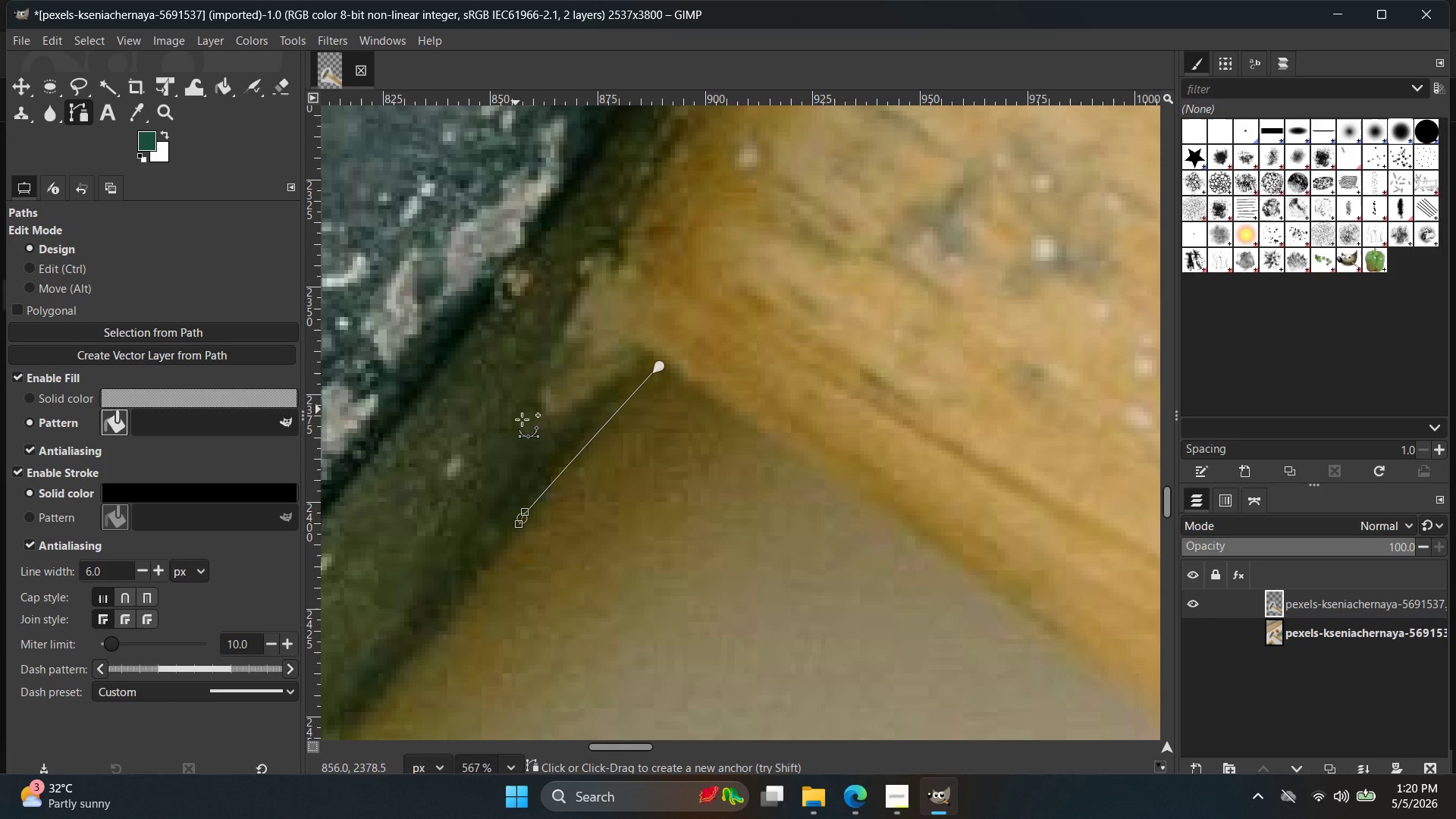 
key(Control+Z)
 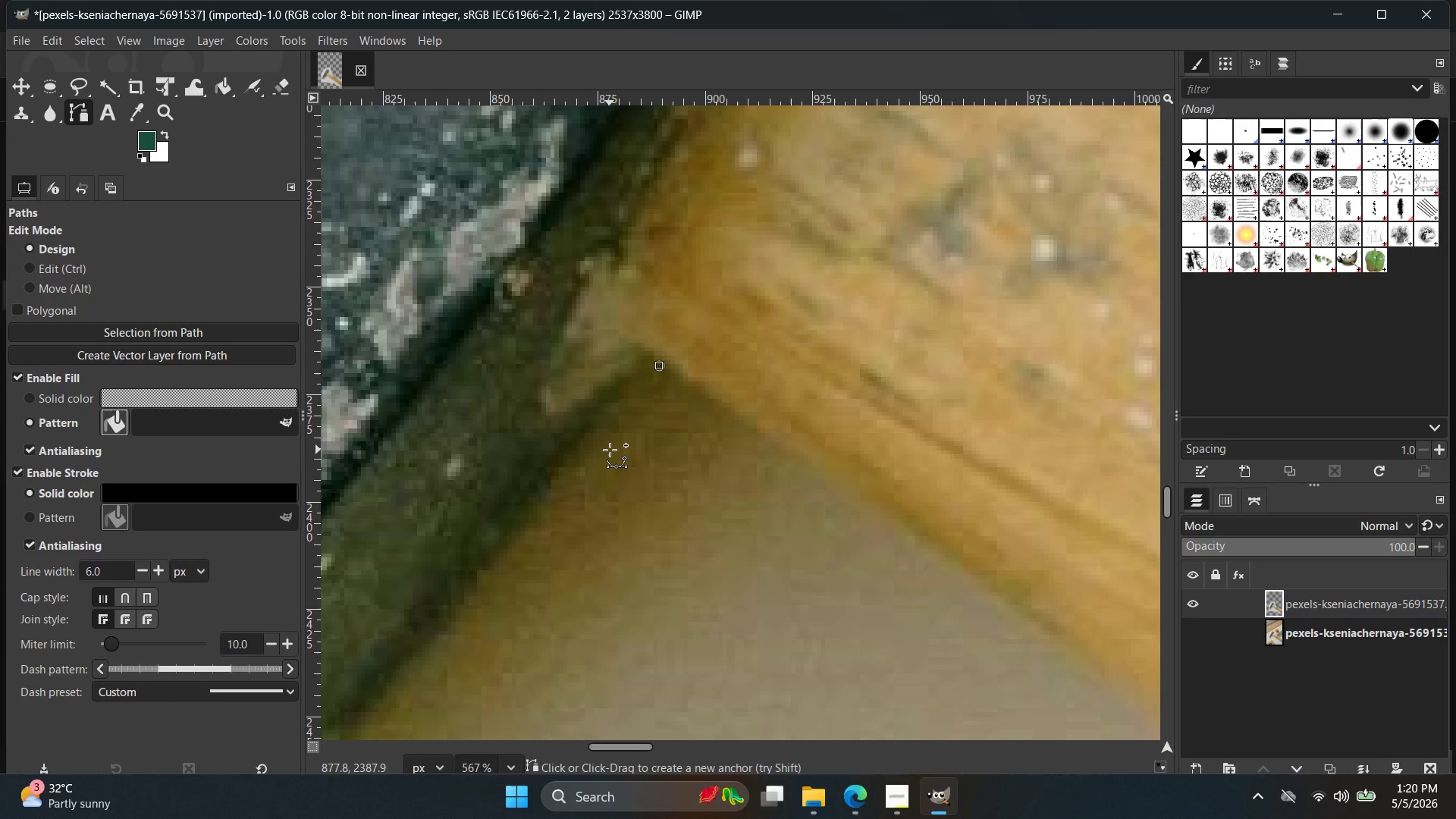 
hold_key(key=ControlLeft, duration=1.09)
left_click_drag(start_coordinate=[610, 431], to_coordinate=[645, 501])
 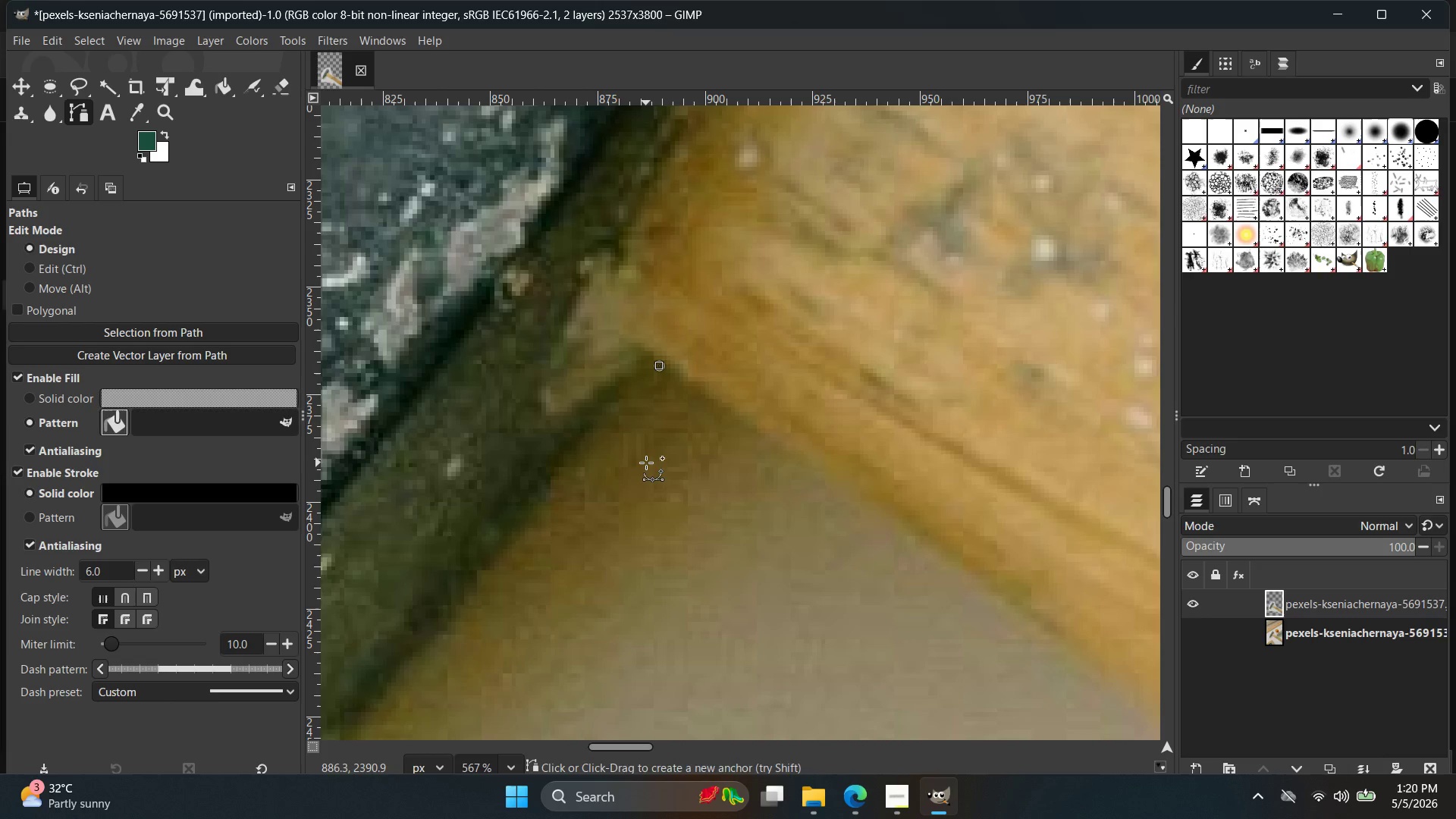 
key(Control+Z)
 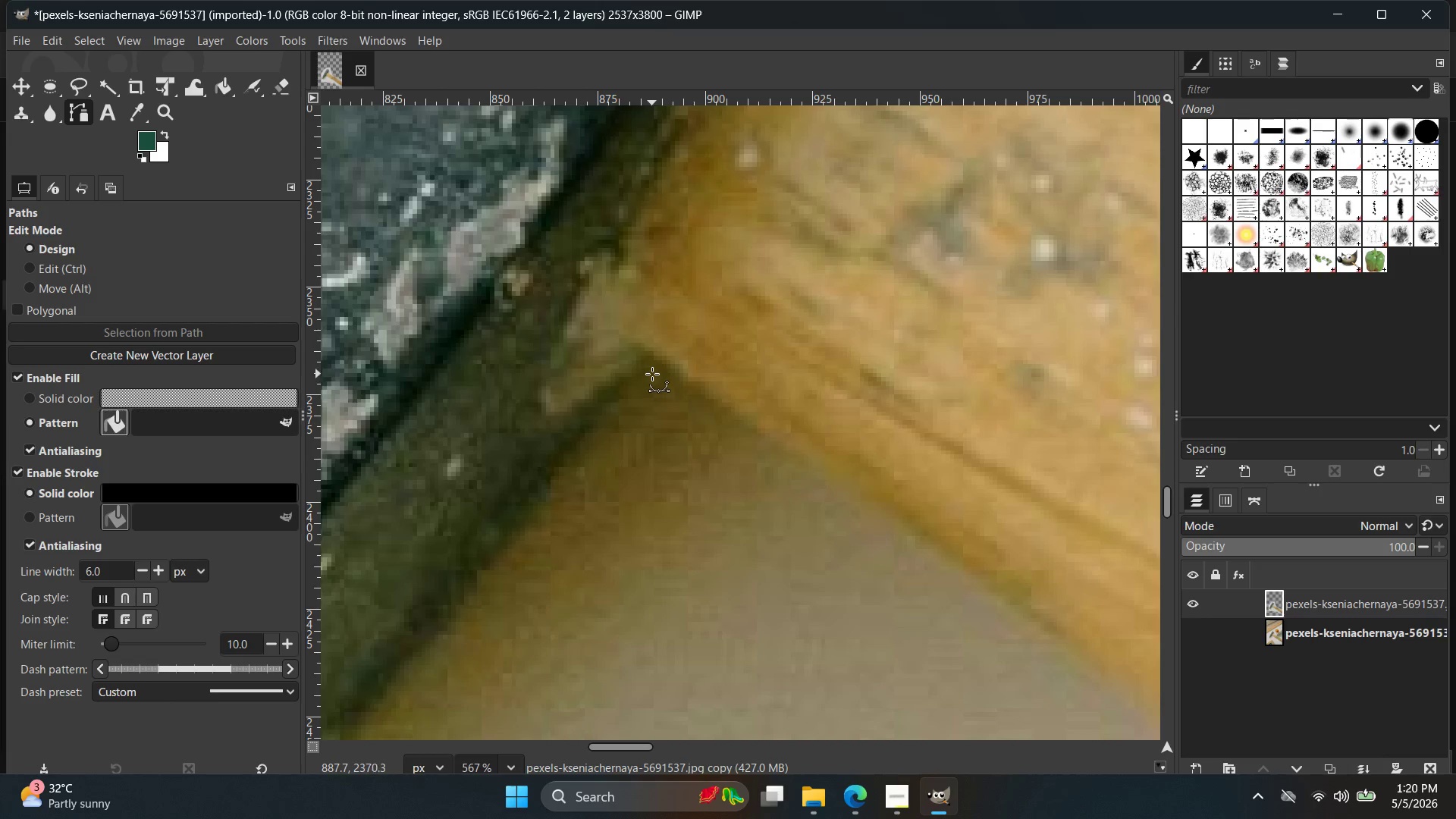 
left_click([657, 364])
 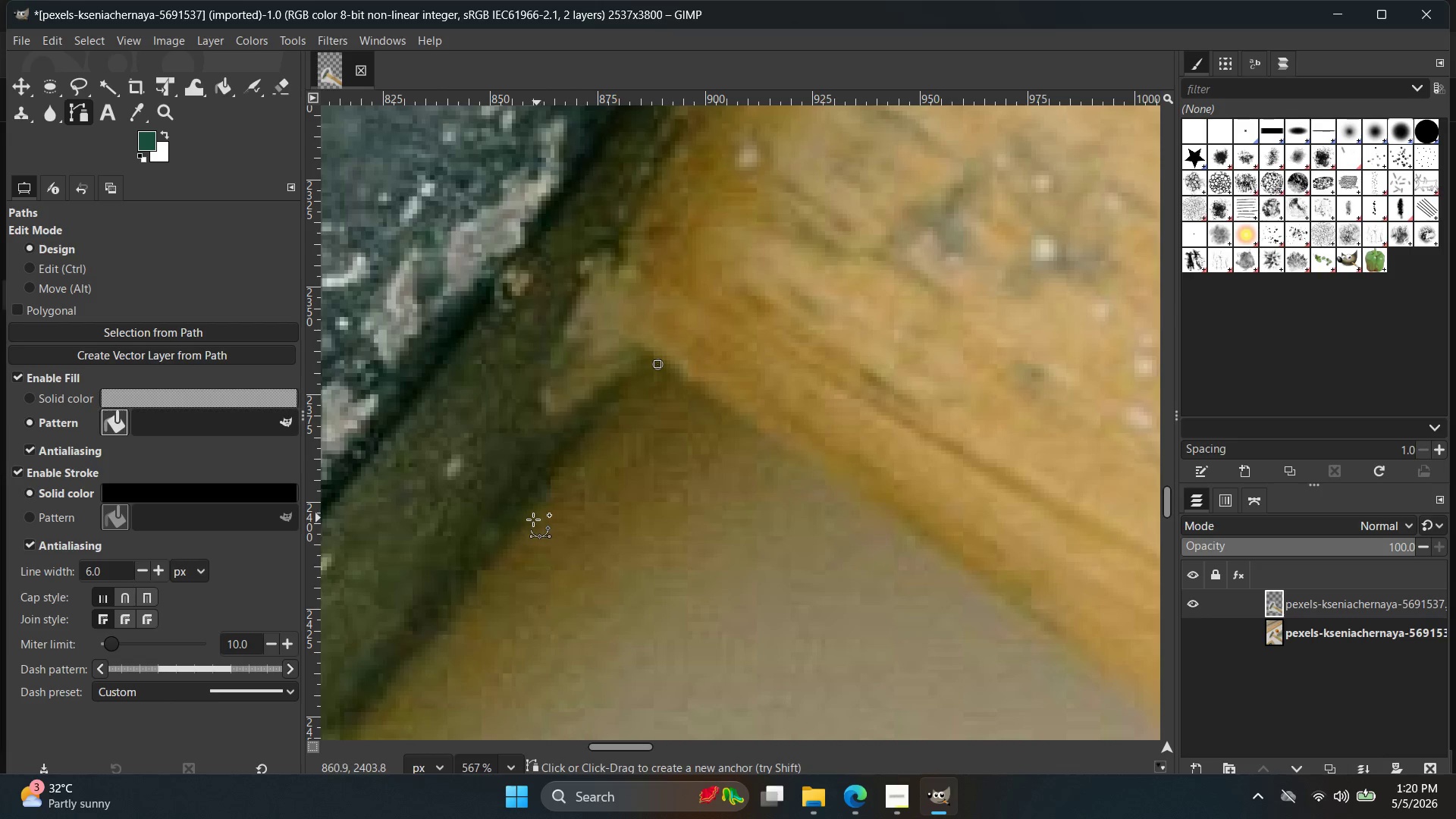 
left_click([524, 522])
 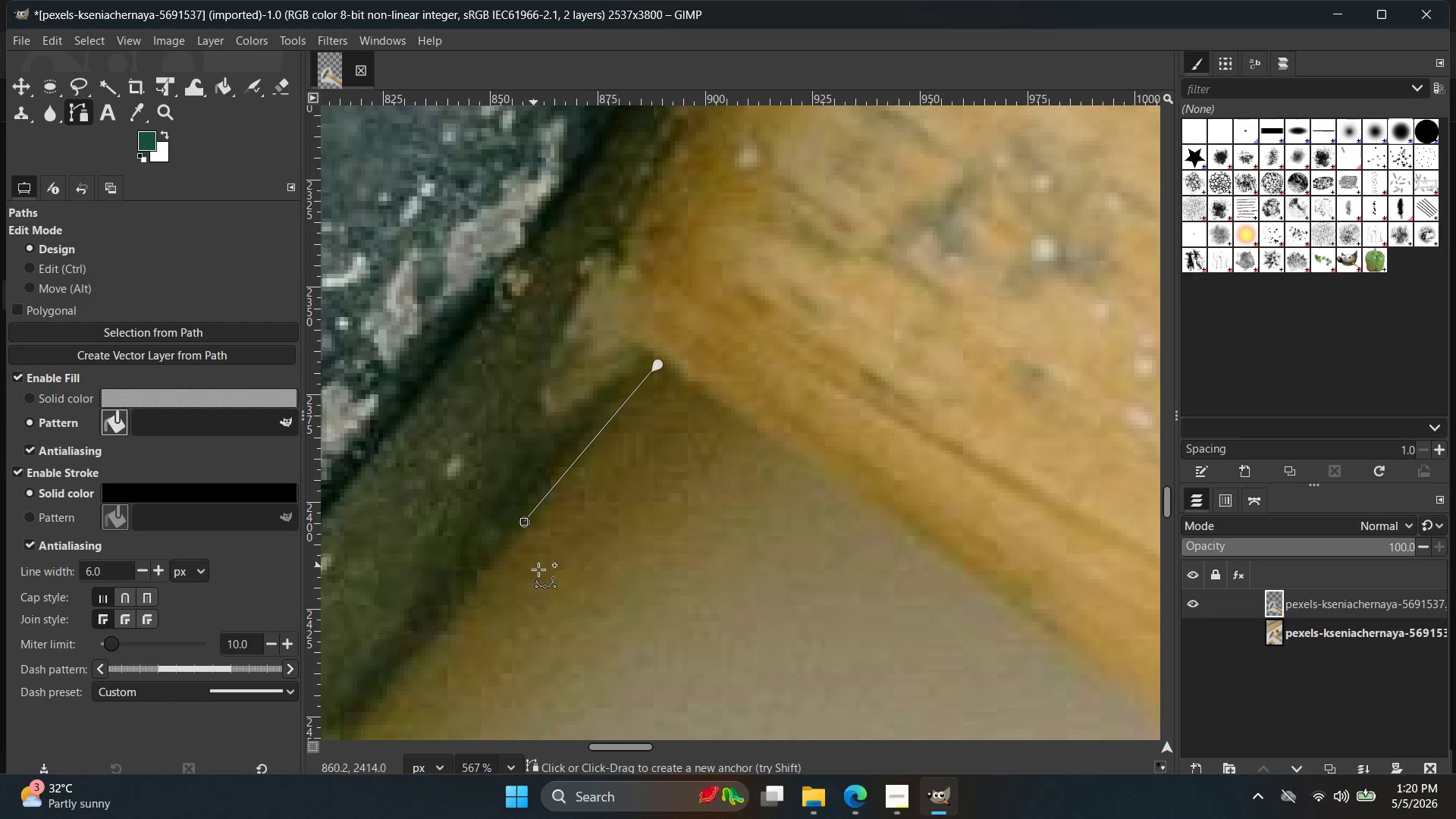 
hold_key(key=Space, duration=0.47)
 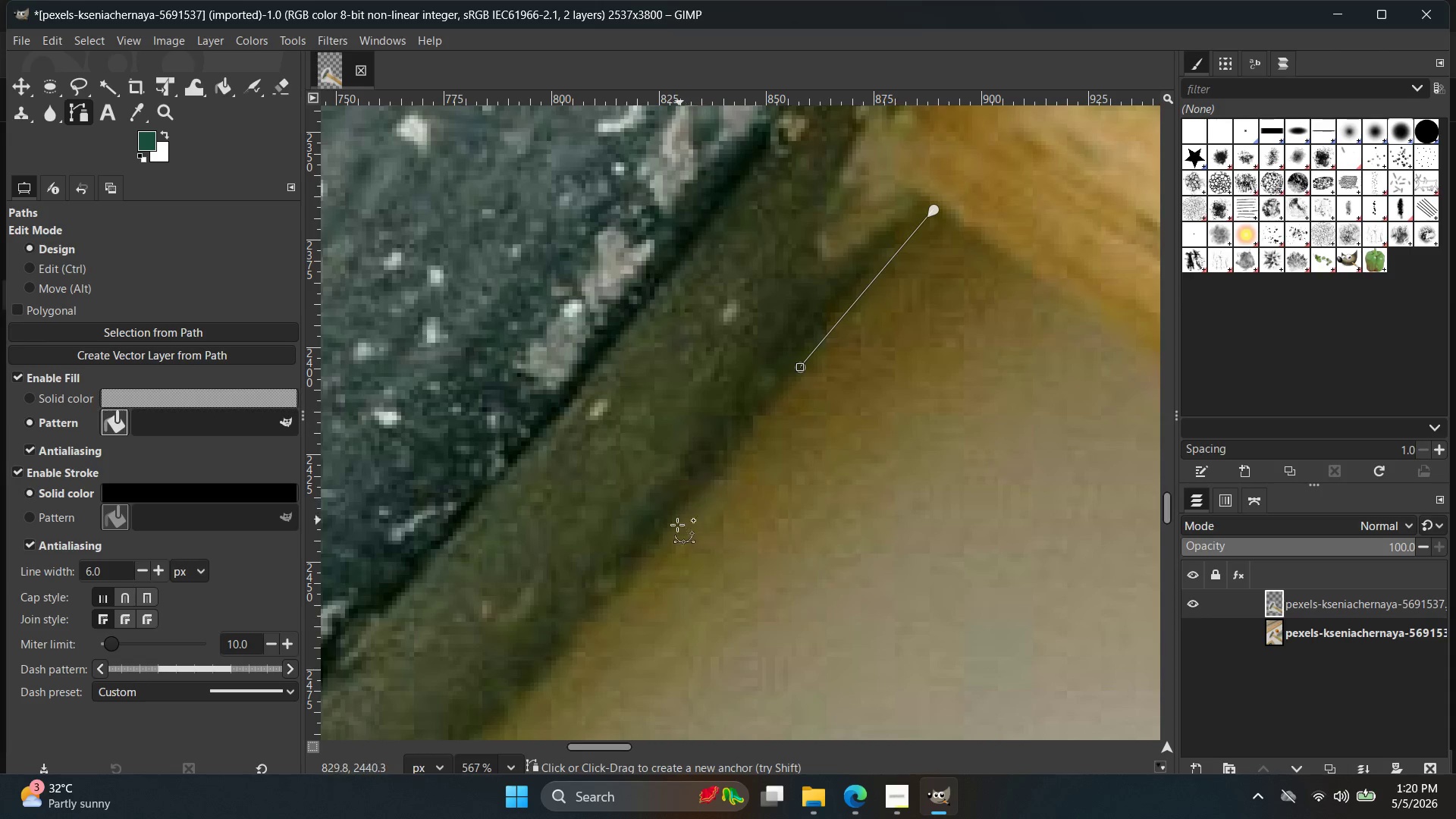 
left_click([672, 535])
 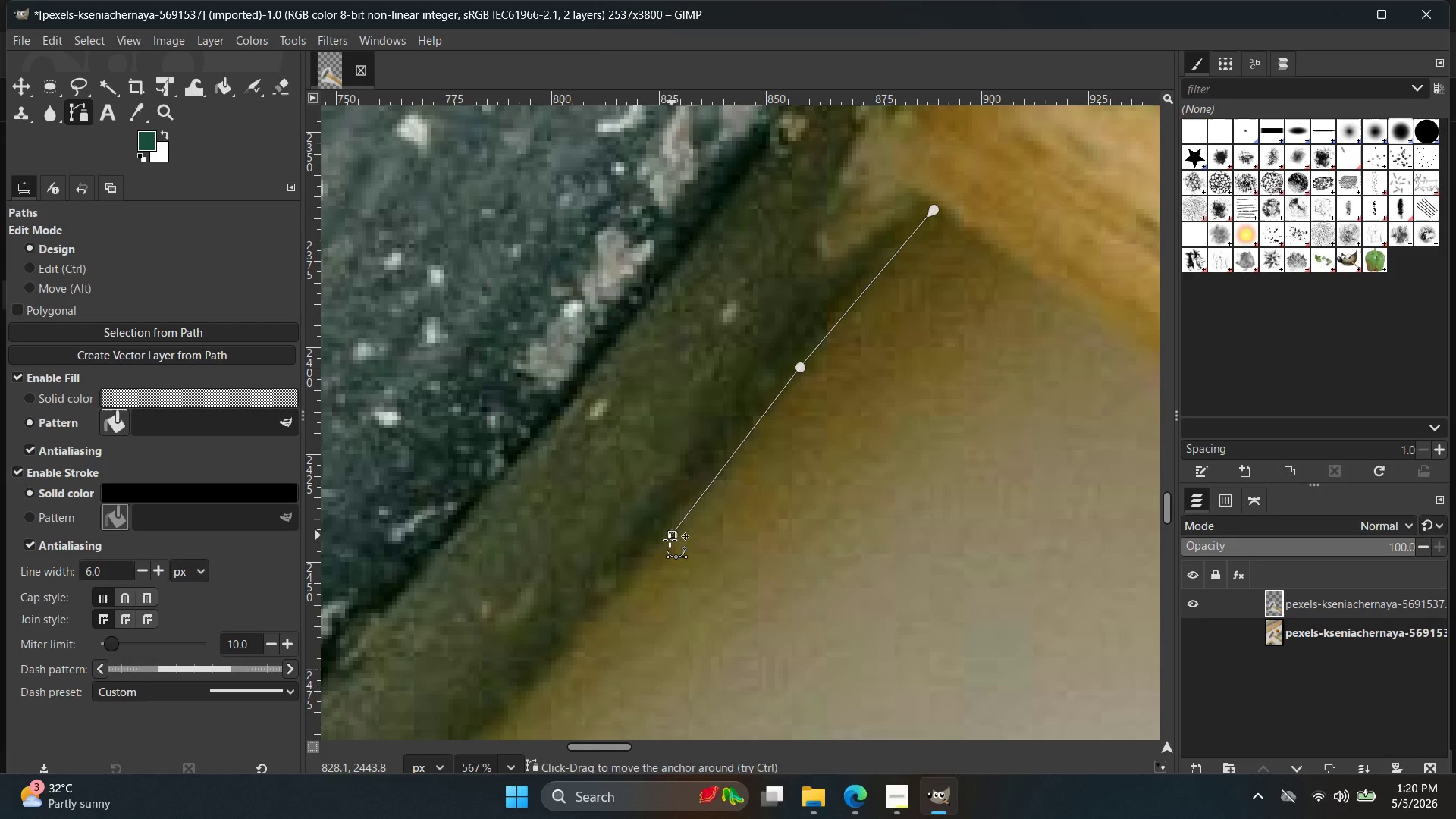 
left_click_drag(start_coordinate=[667, 552], to_coordinate=[690, 636])
 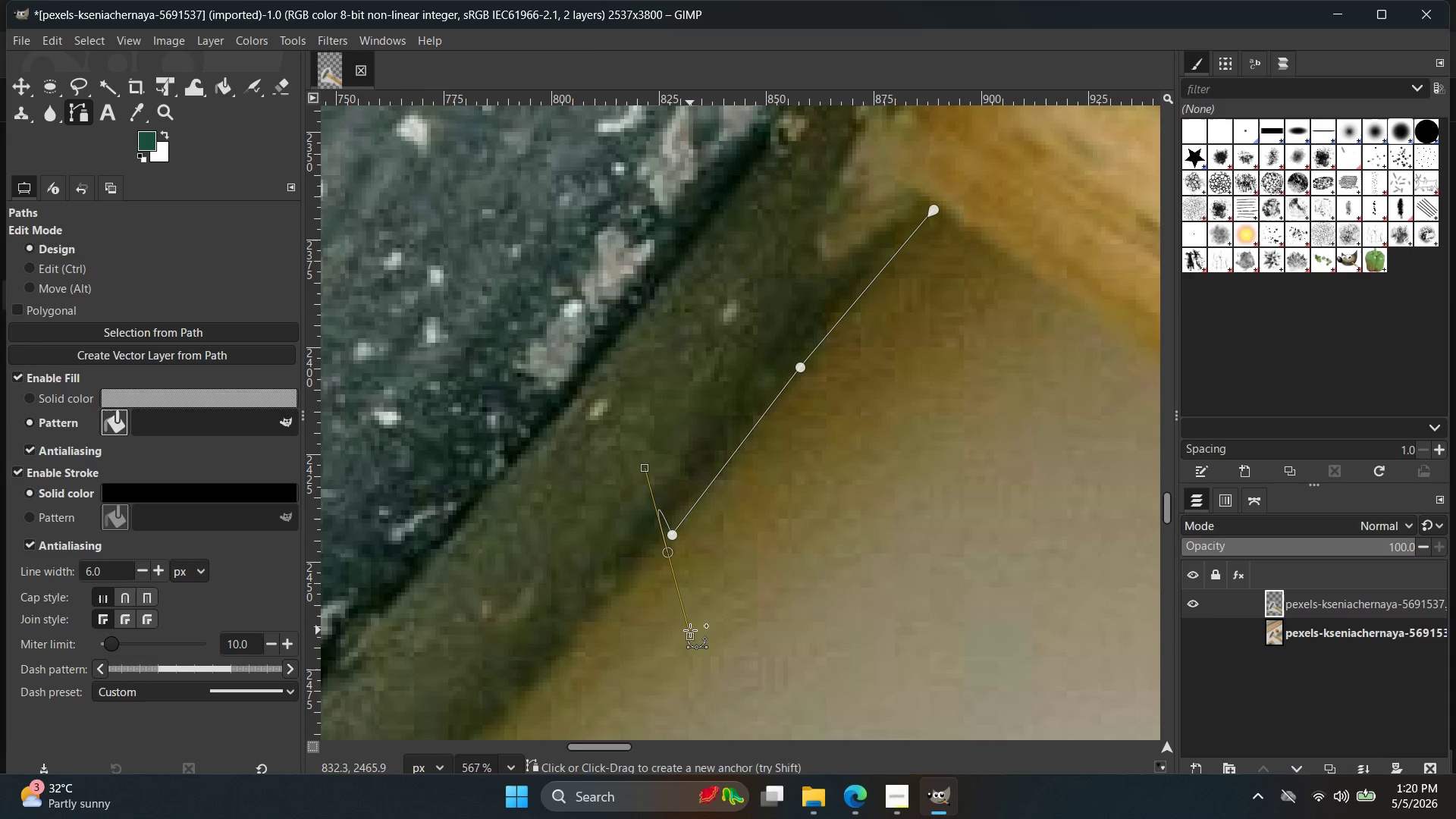 
key(Control+Z)
 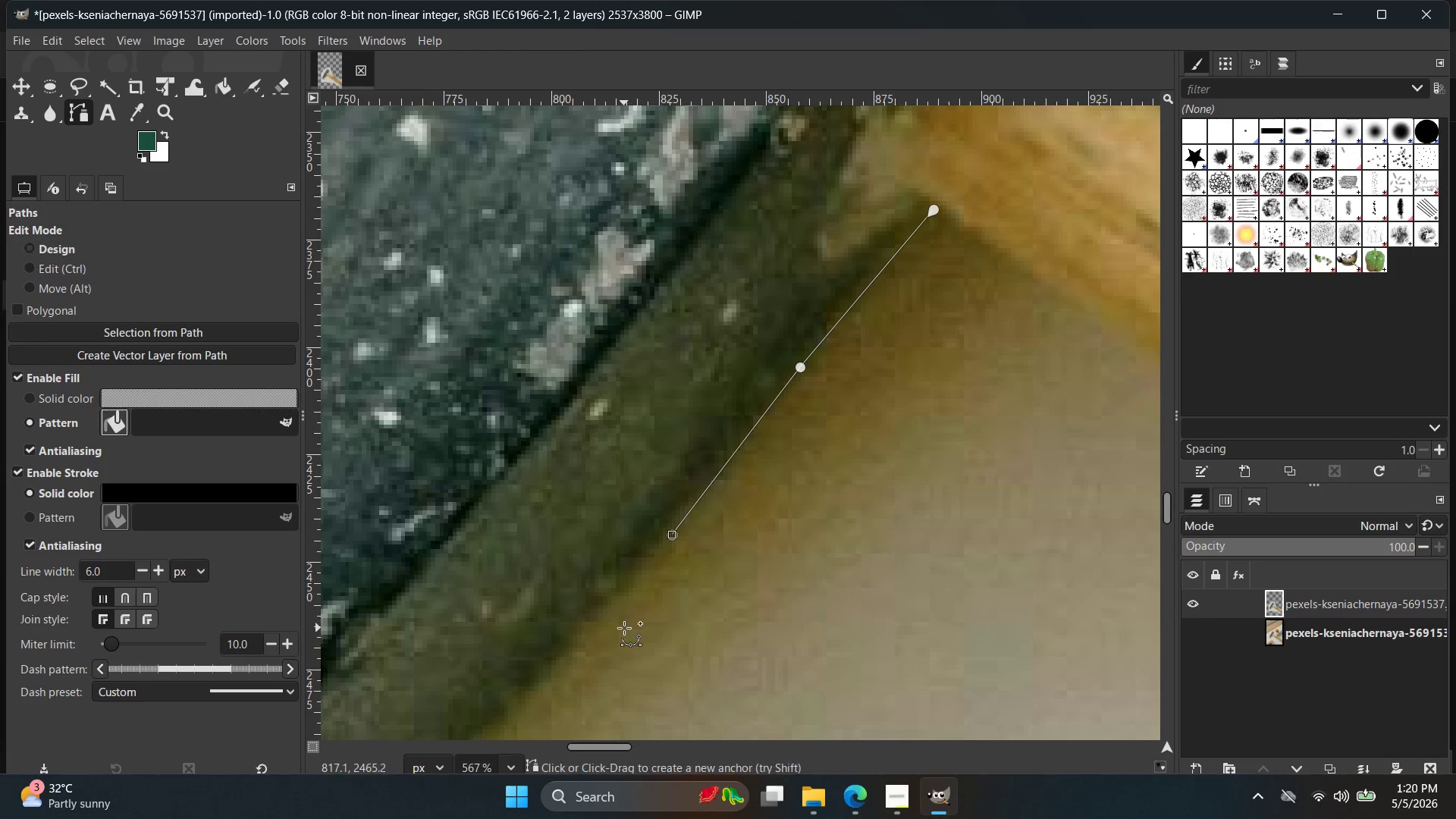 
hold_key(key=Space, duration=0.41)
 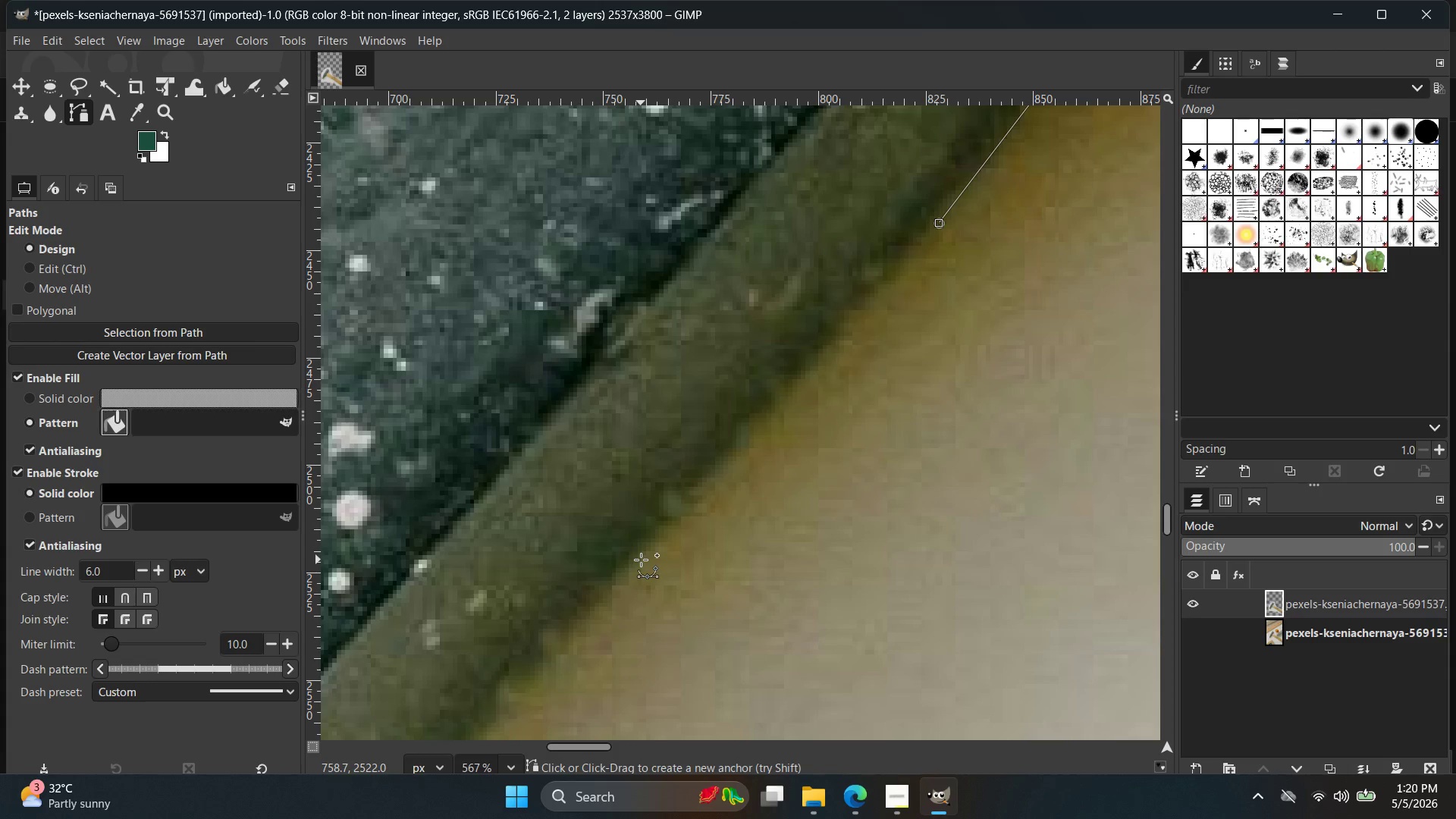 
double_click([635, 552])
 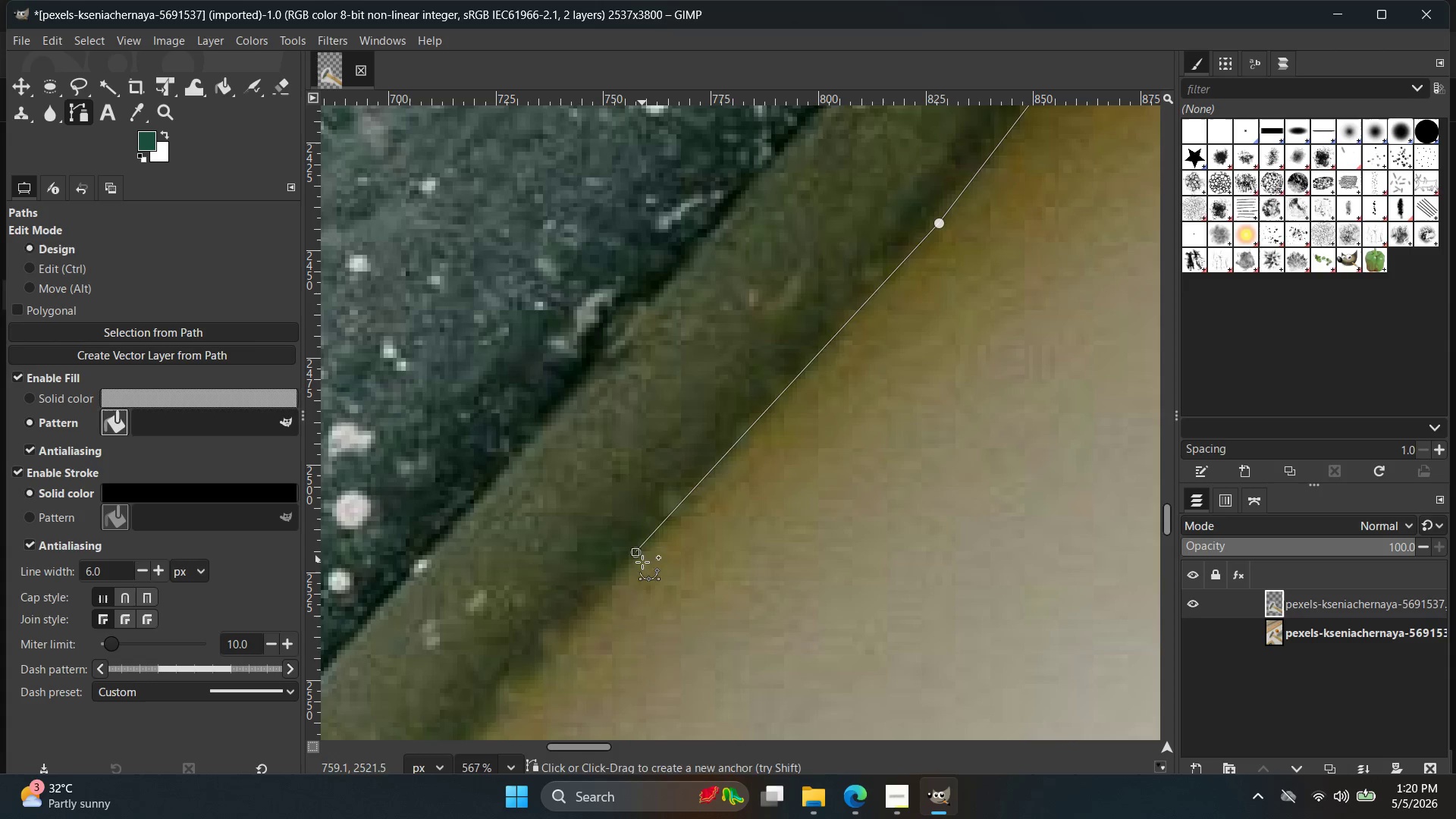 
key(Control+Z)
 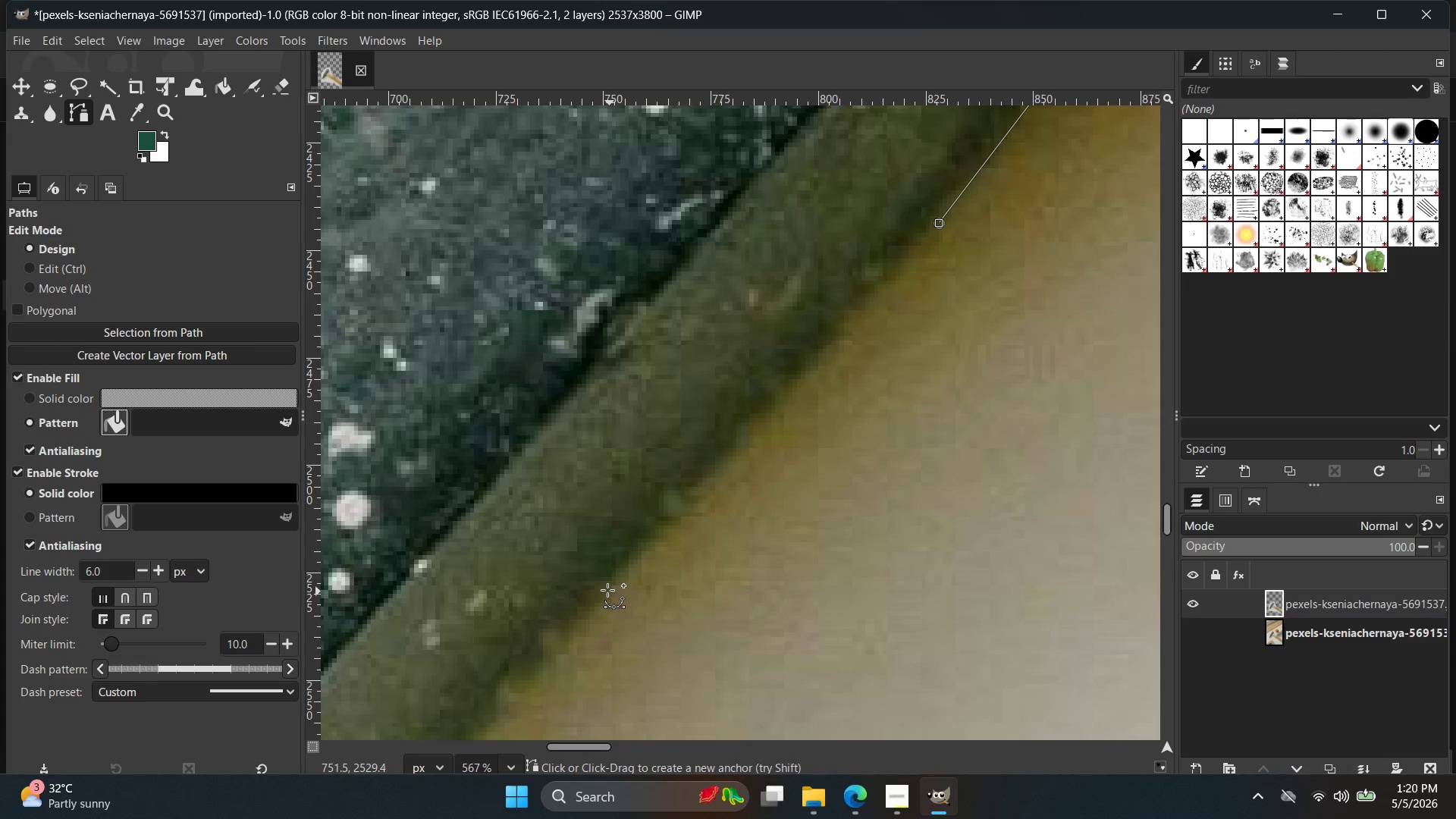 
double_click([607, 590])
 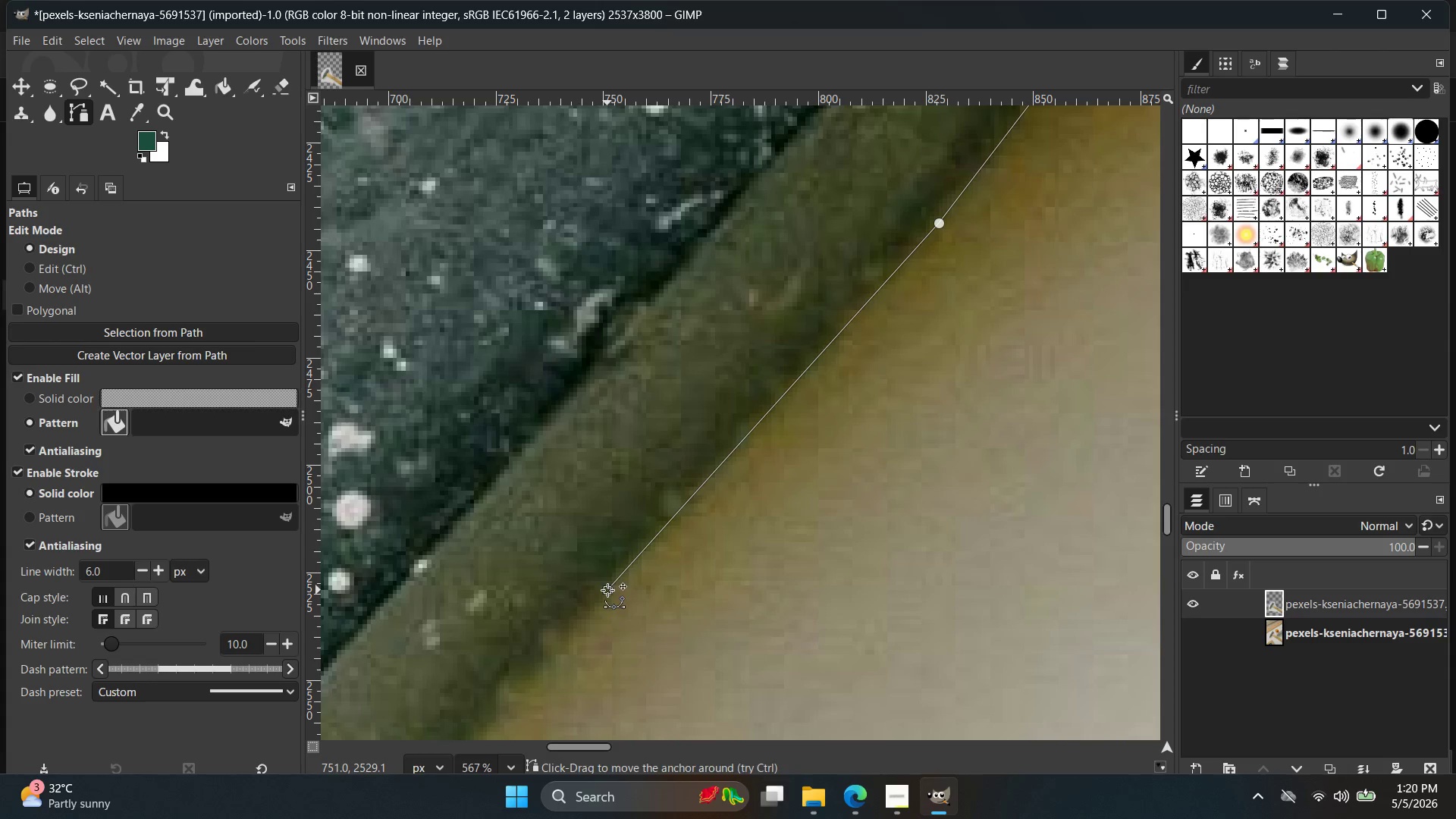 
hold_key(key=ControlLeft, duration=0.69)
scroll: coordinate [667, 552], scroll_direction: down, amount: 10.0
 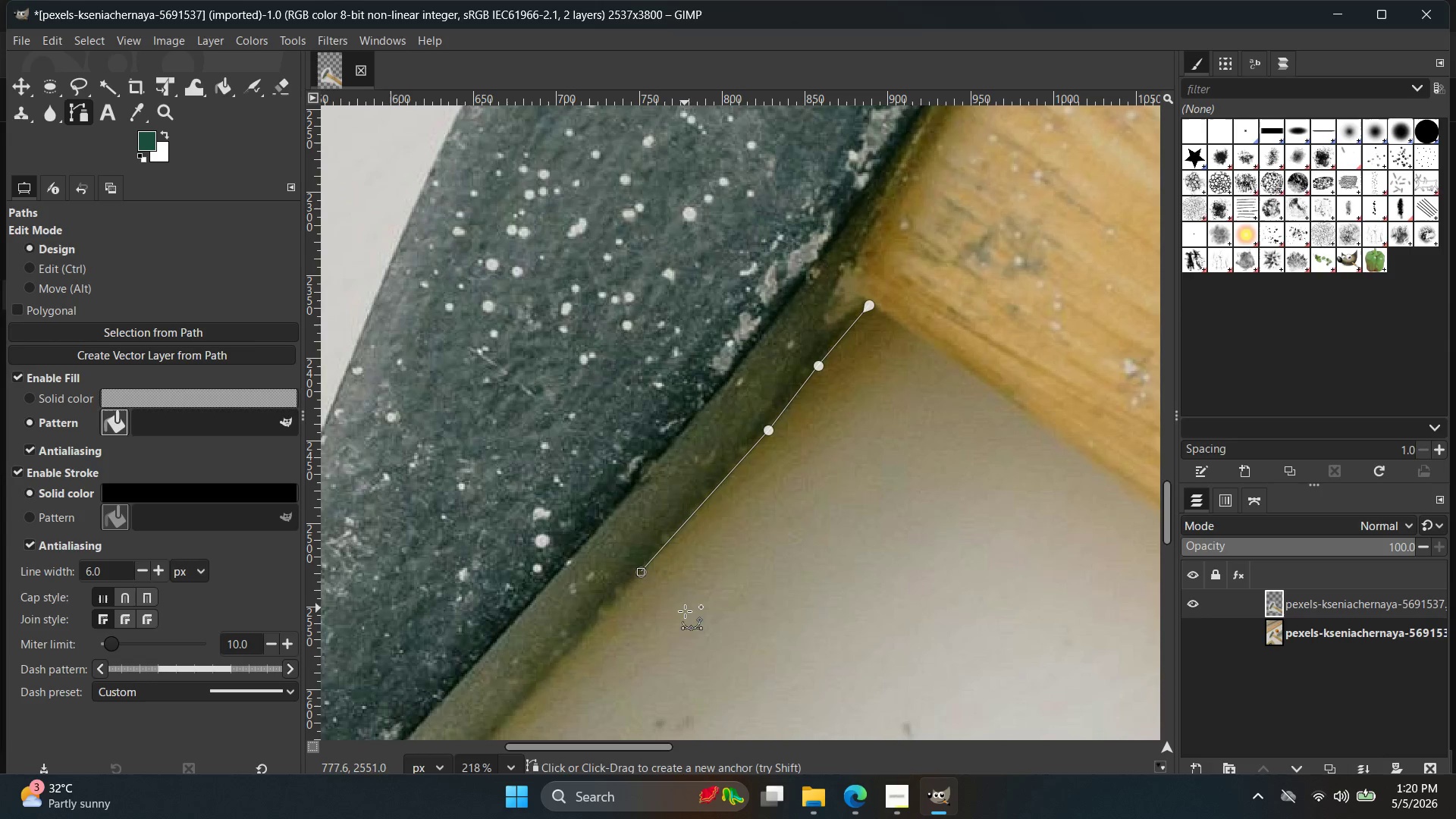 
hold_key(key=ControlLeft, duration=0.41)
 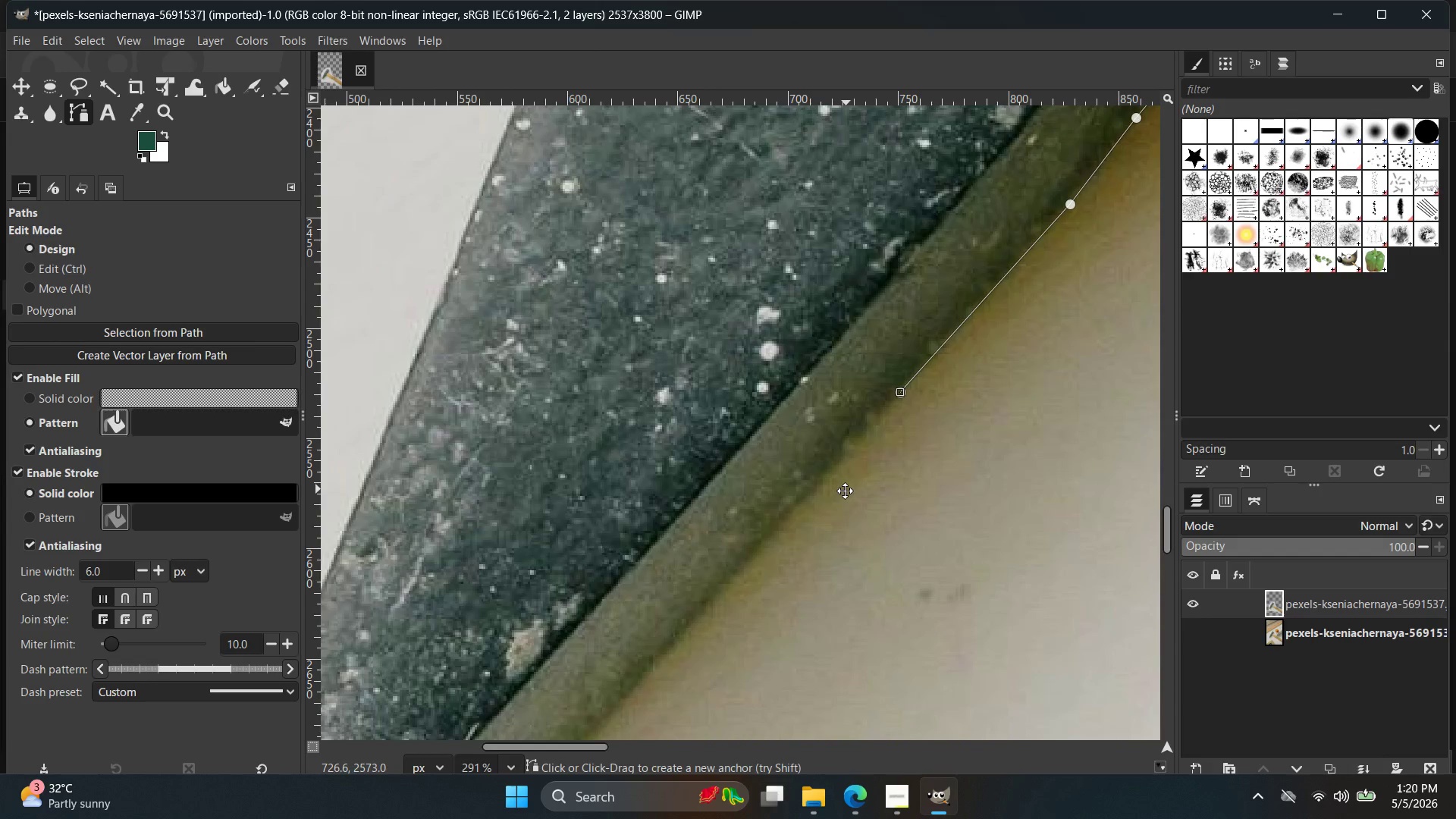 
hold_key(key=Space, duration=0.5)
 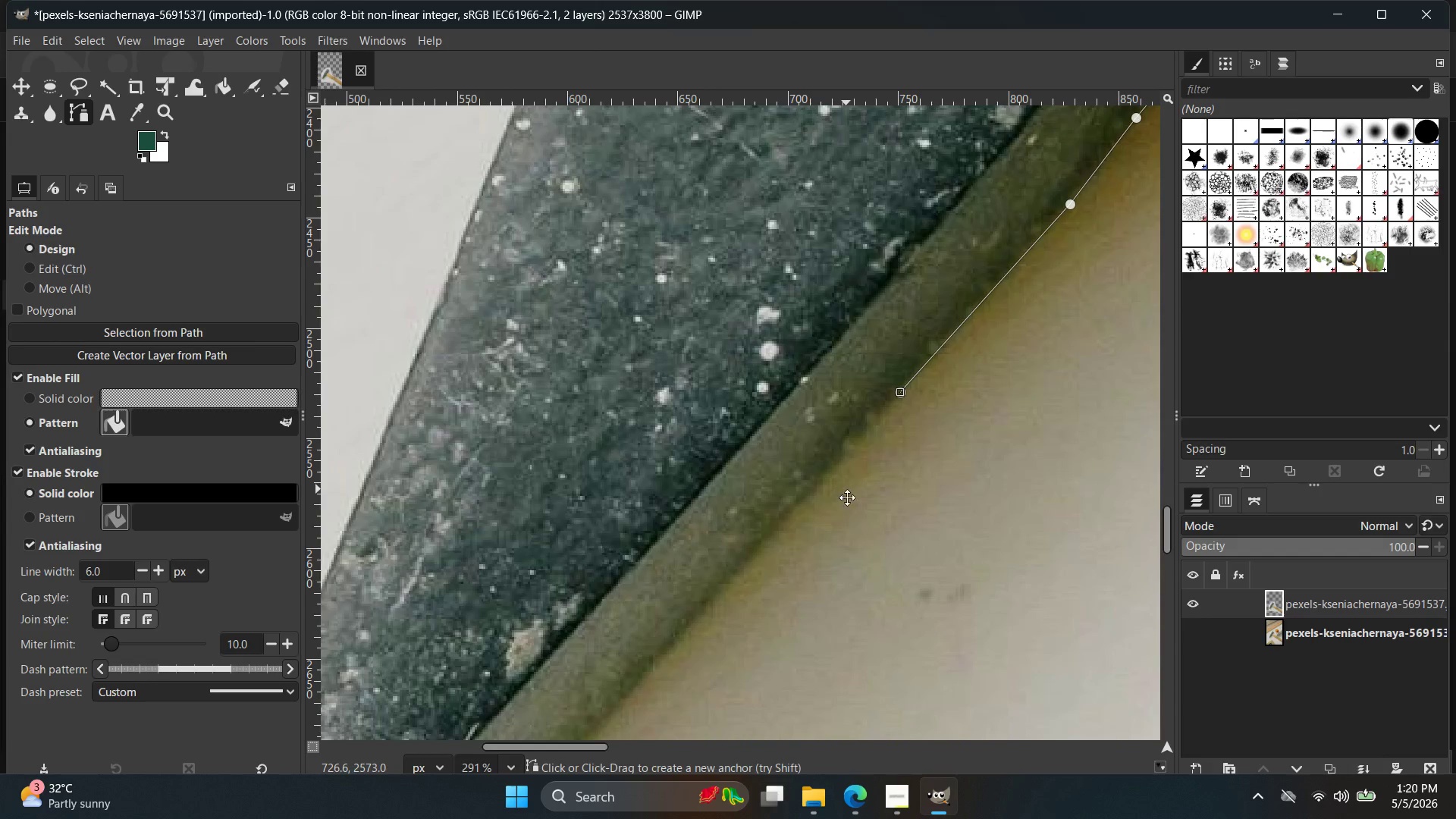 
scroll: coordinate [632, 634], scroll_direction: up, amount: 3.0
 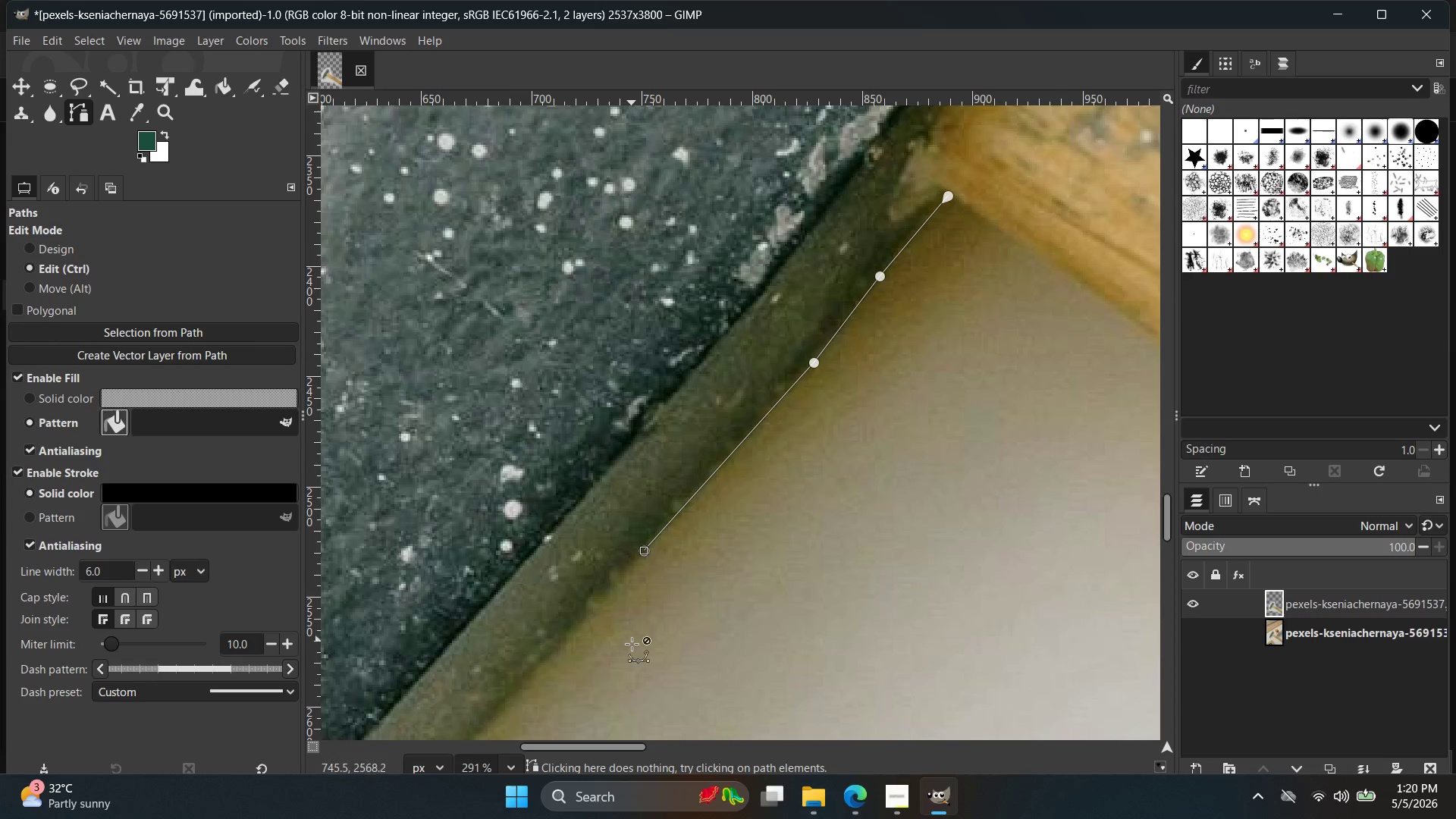 
hold_key(key=ControlLeft, duration=0.62)
scroll: coordinate [767, 555], scroll_direction: up, amount: 7.0
 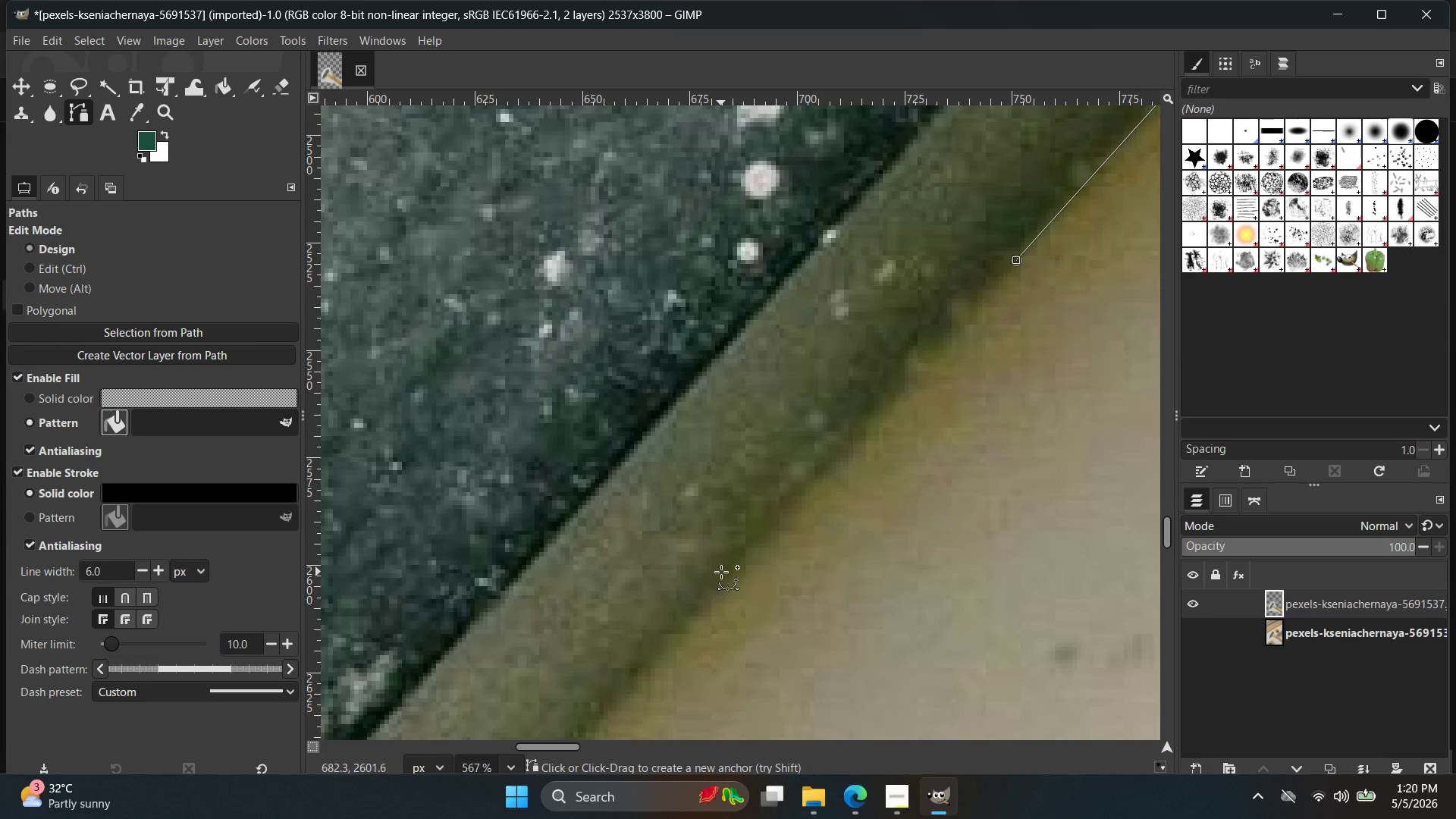 
left_click([721, 573])
 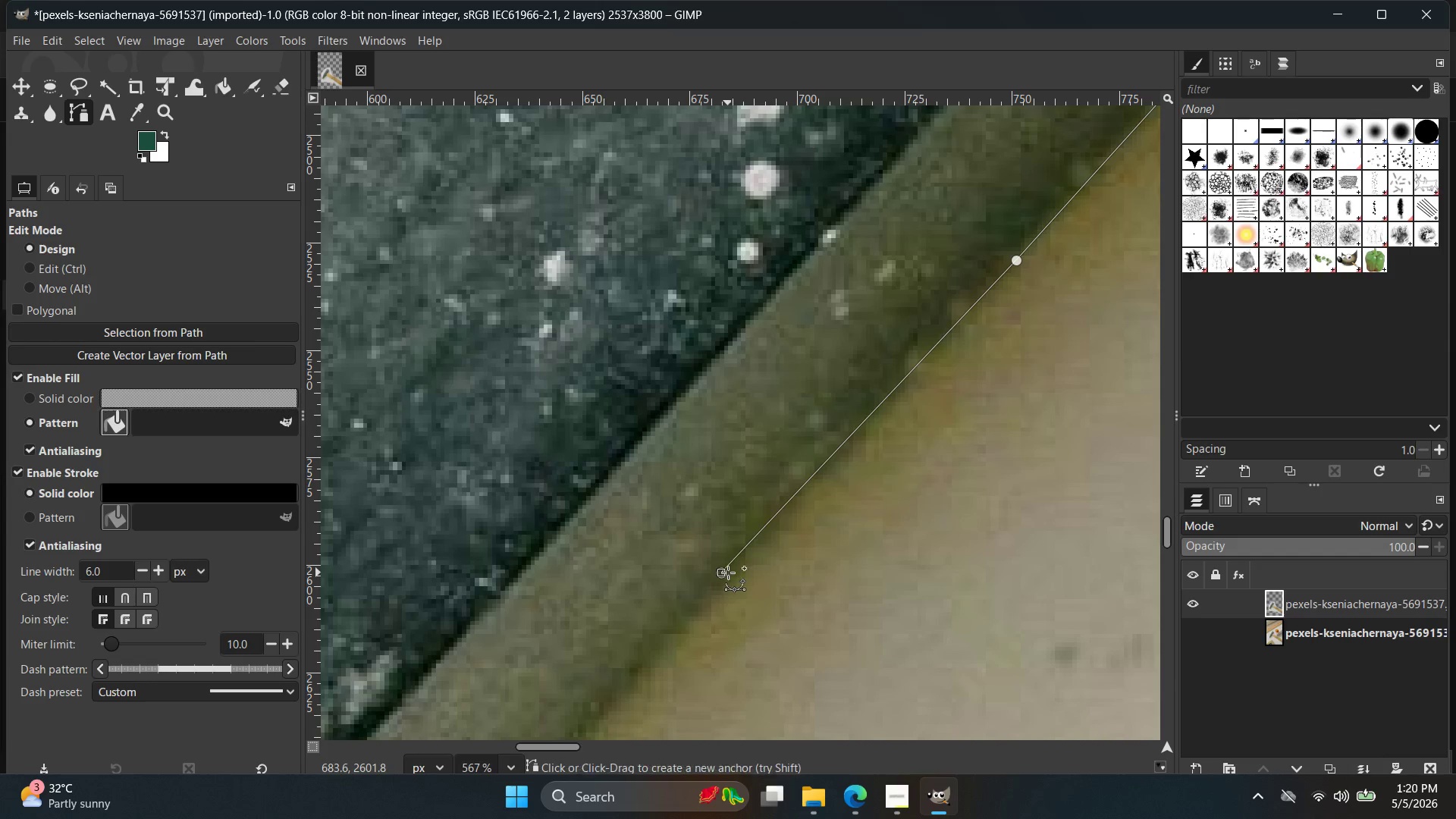 
key(Control+Z)
 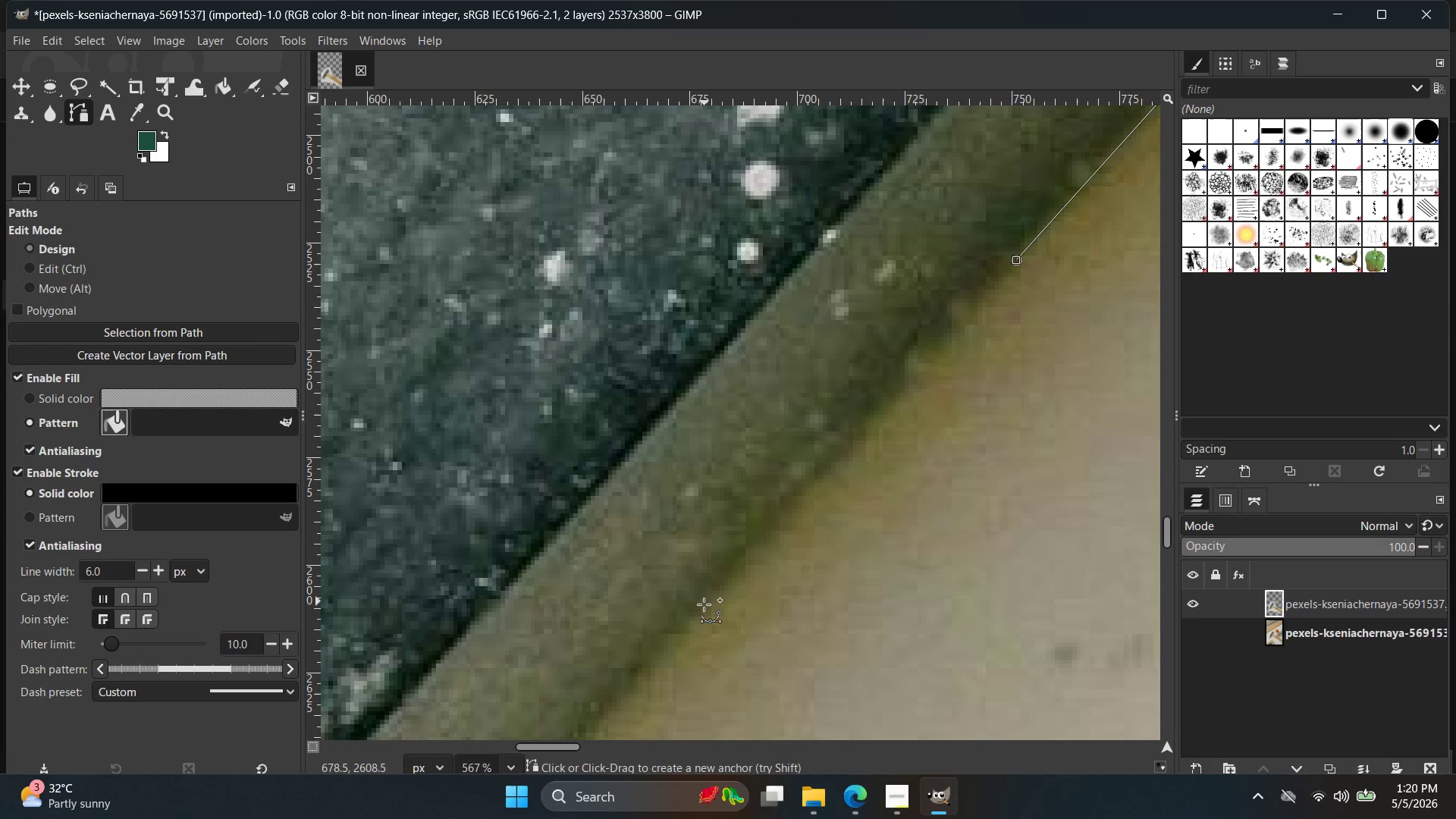 
left_click([702, 607])
 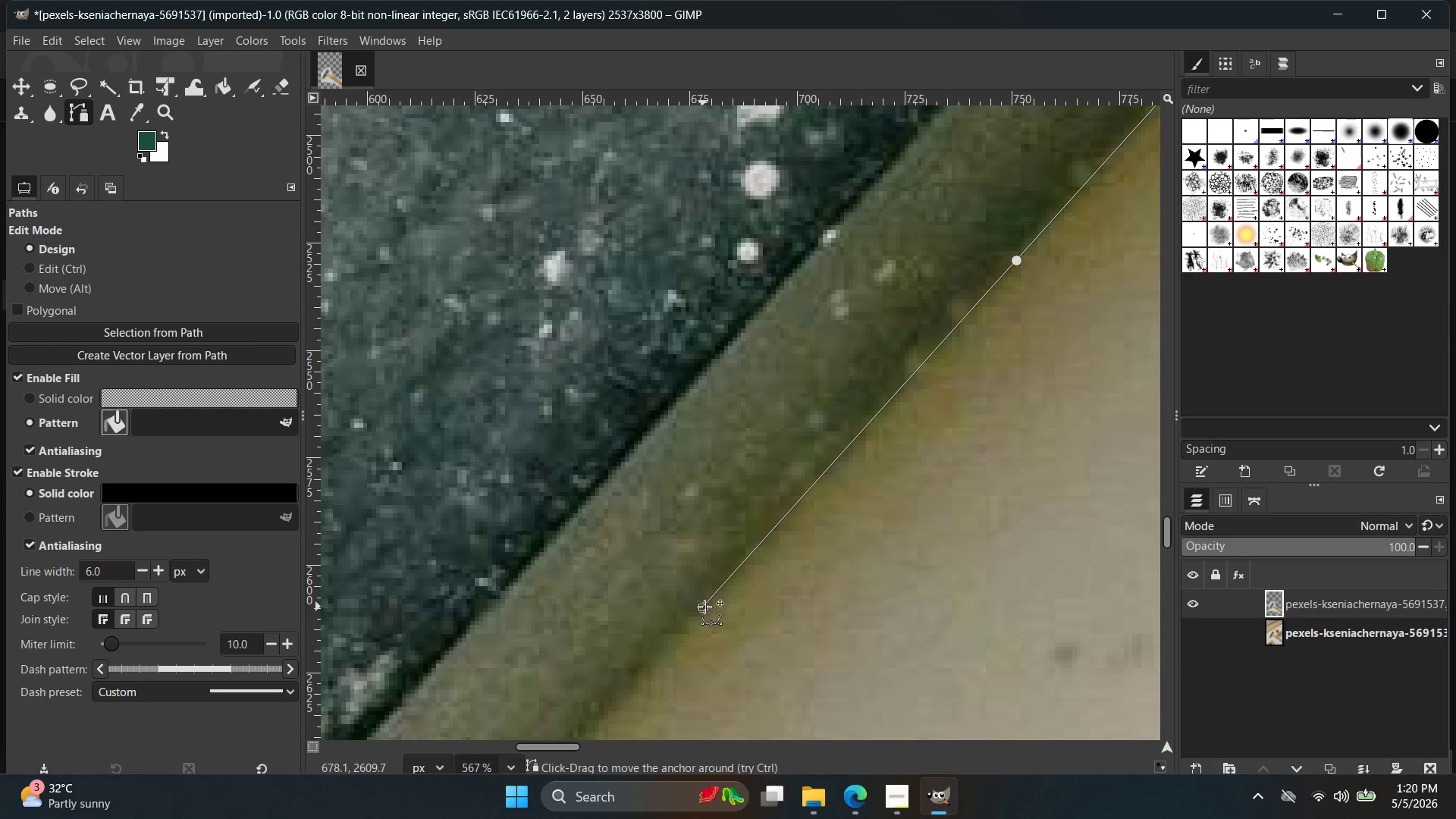 
hold_key(key=ControlLeft, duration=0.33)
 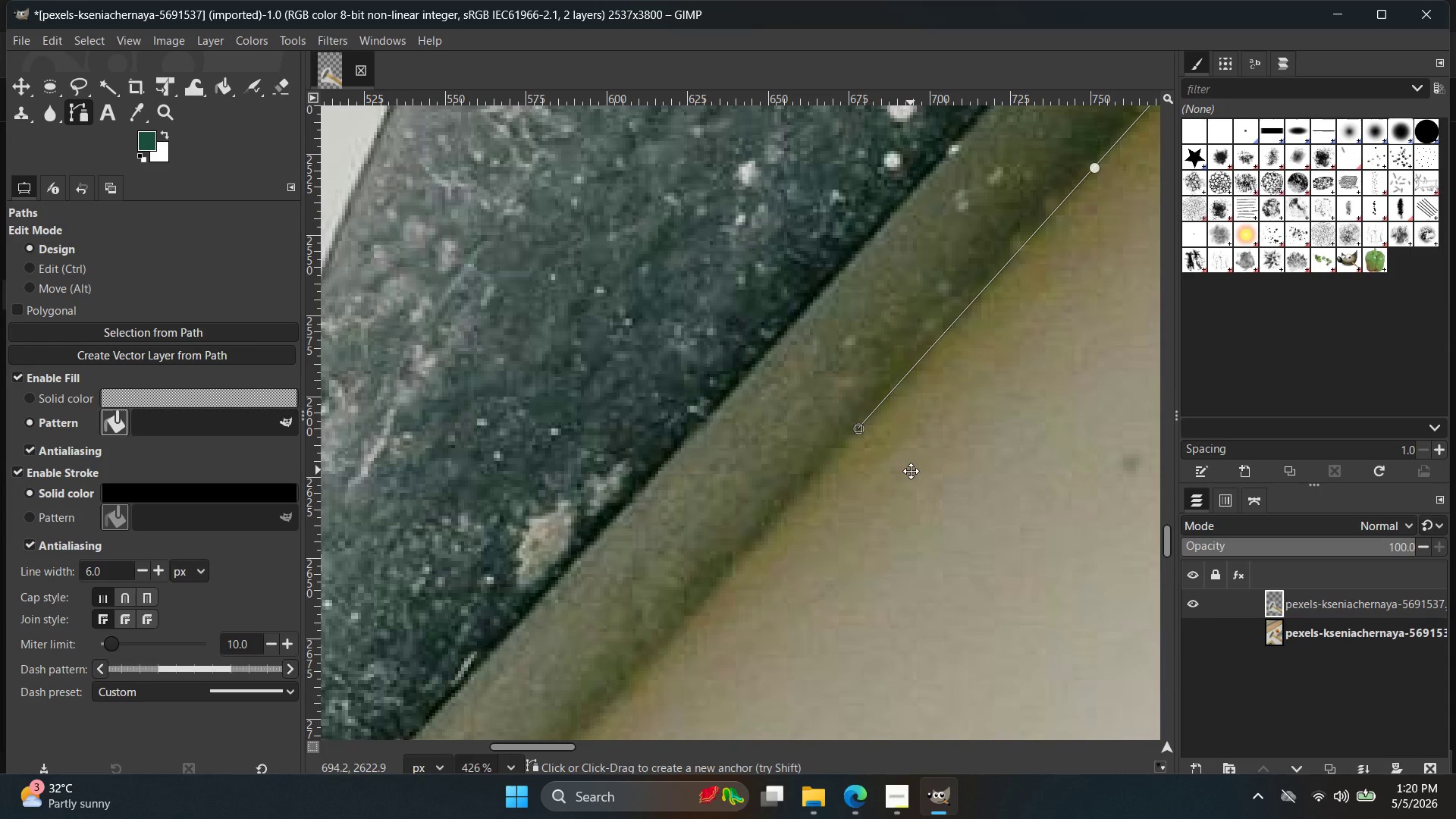 
hold_key(key=Space, duration=0.5)
 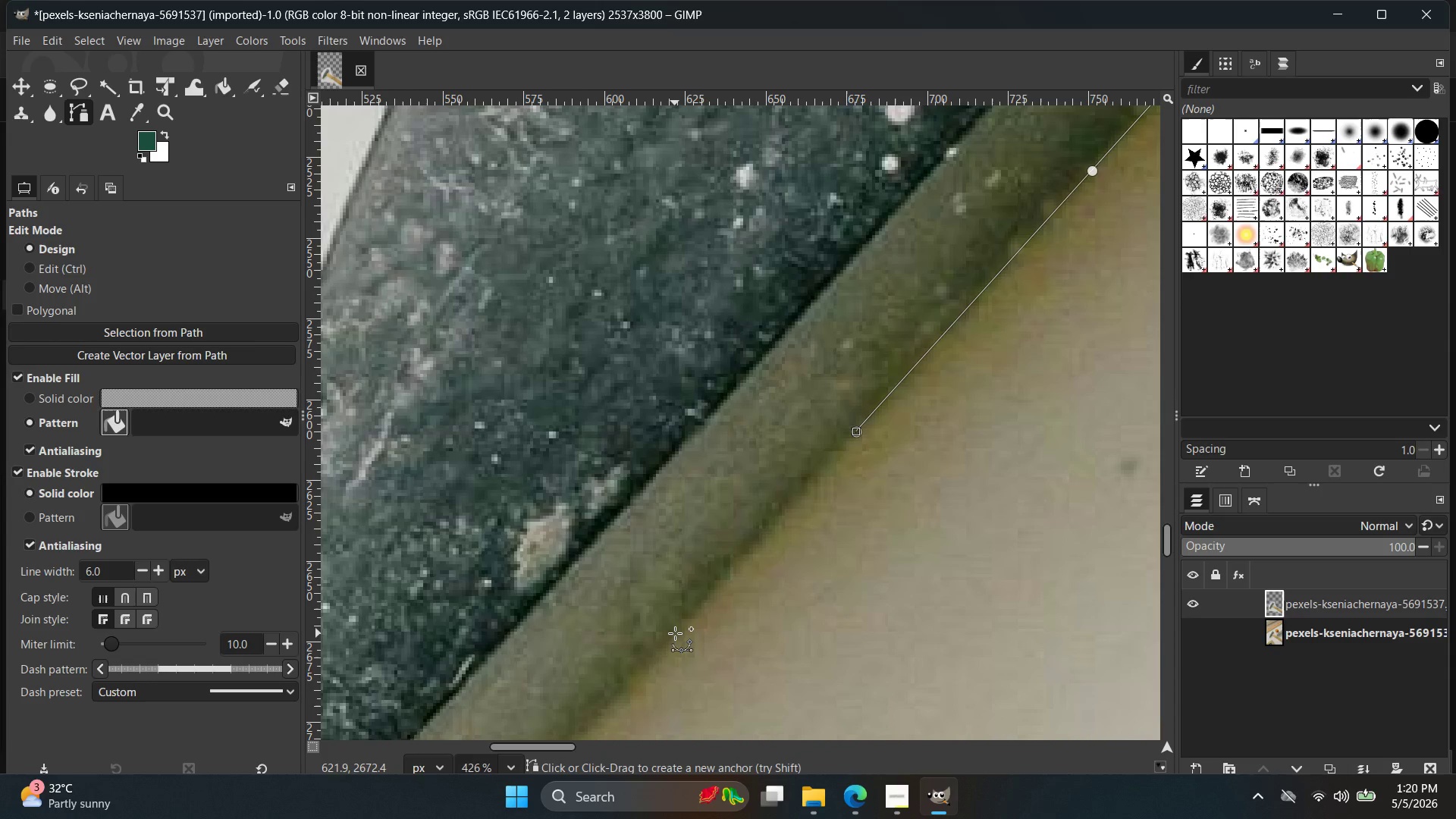 
scroll: coordinate [749, 603], scroll_direction: down, amount: 3.0
 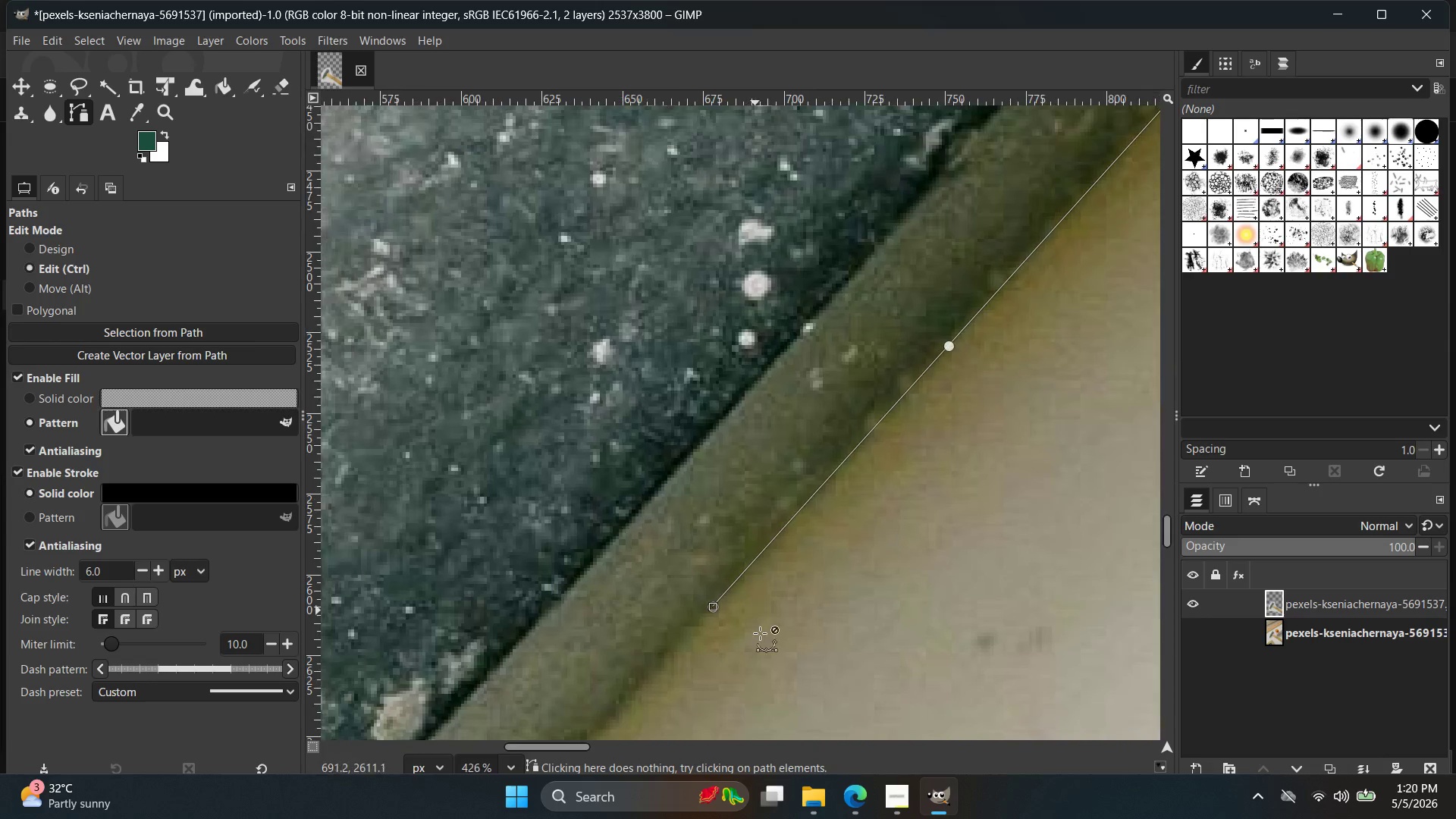 
left_click([675, 633])
 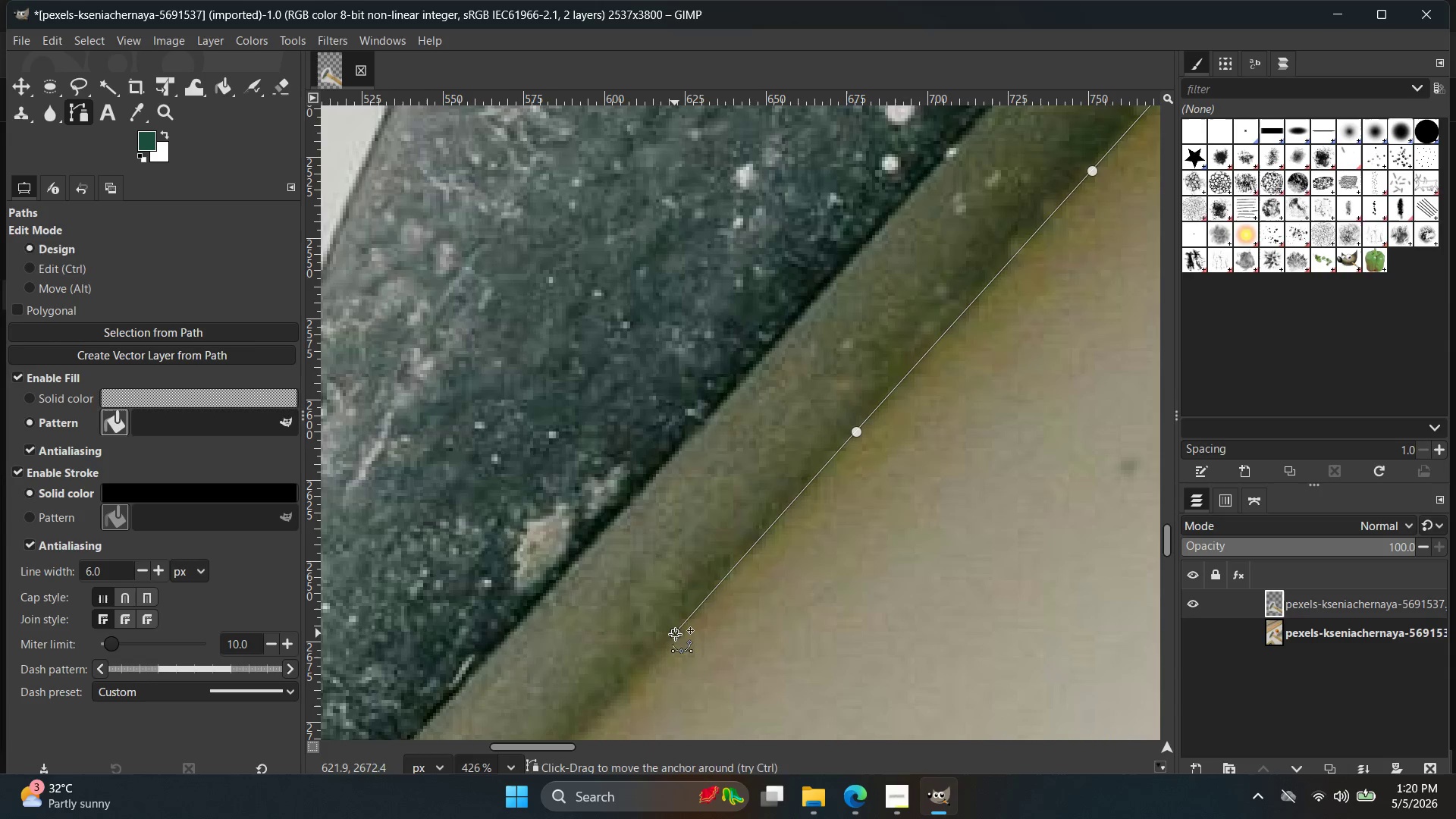 
key(Control+ControlLeft)
 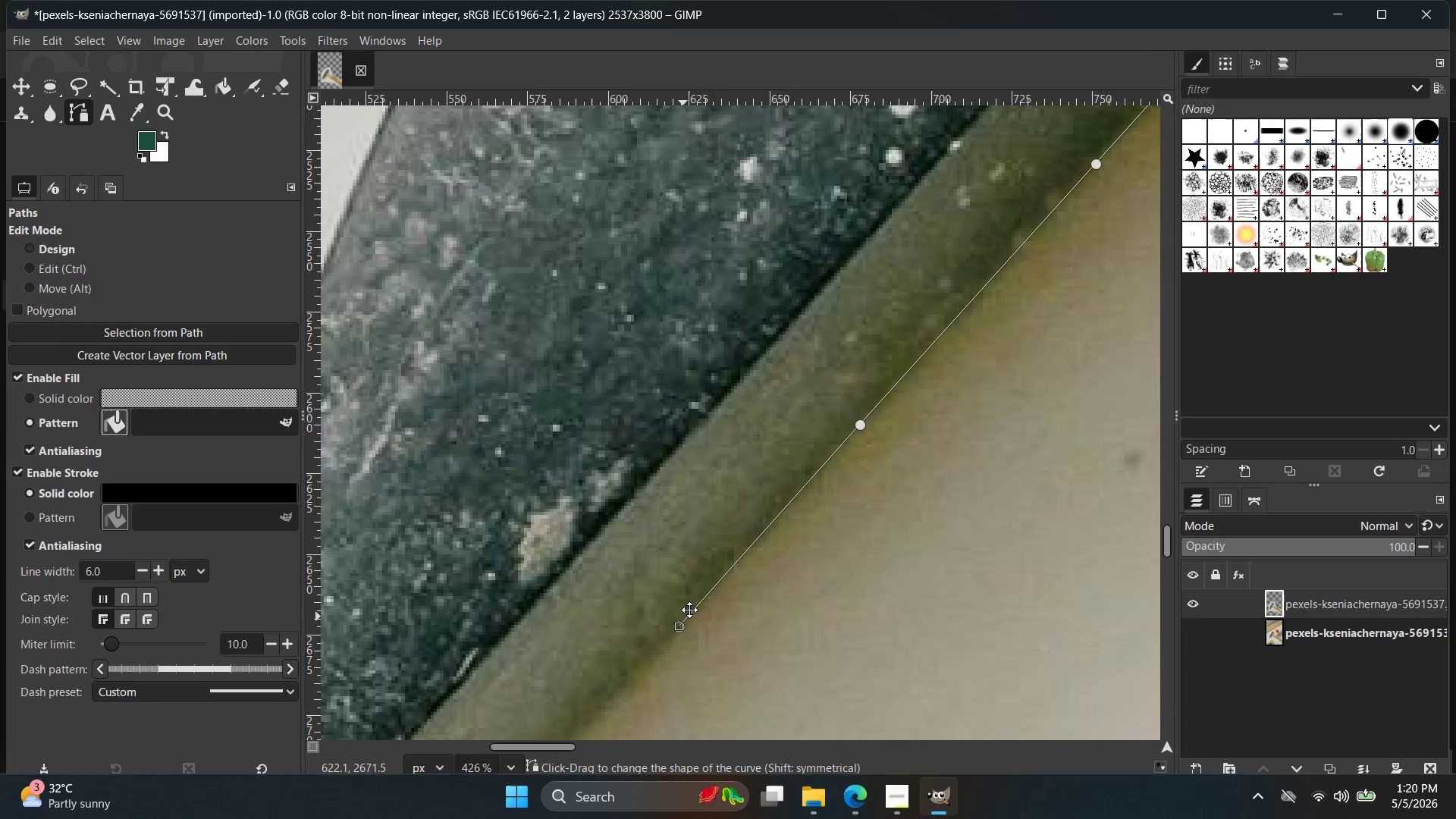 
hold_key(key=Space, duration=0.5)
 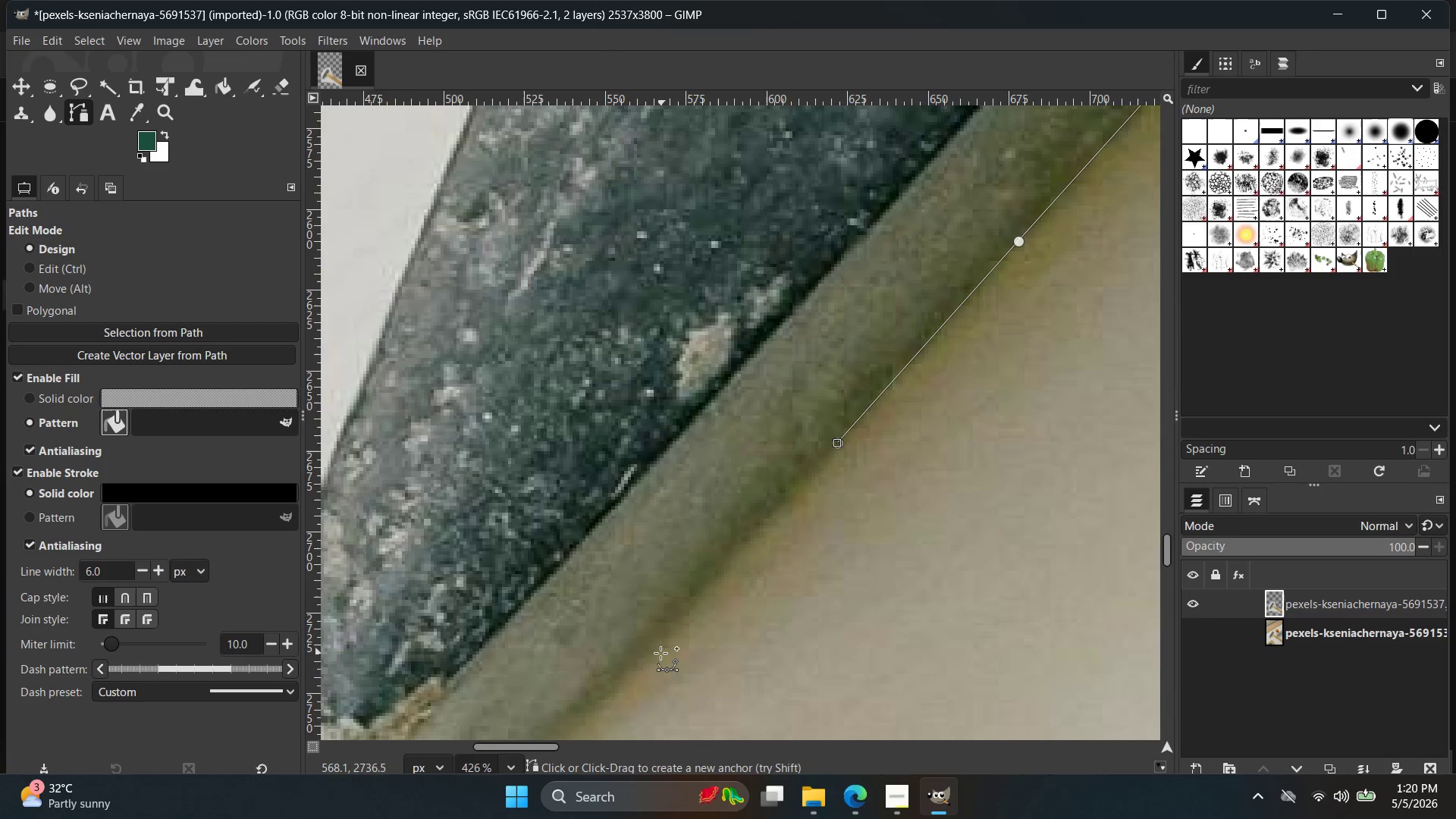 
hold_key(key=Space, duration=0.44)
 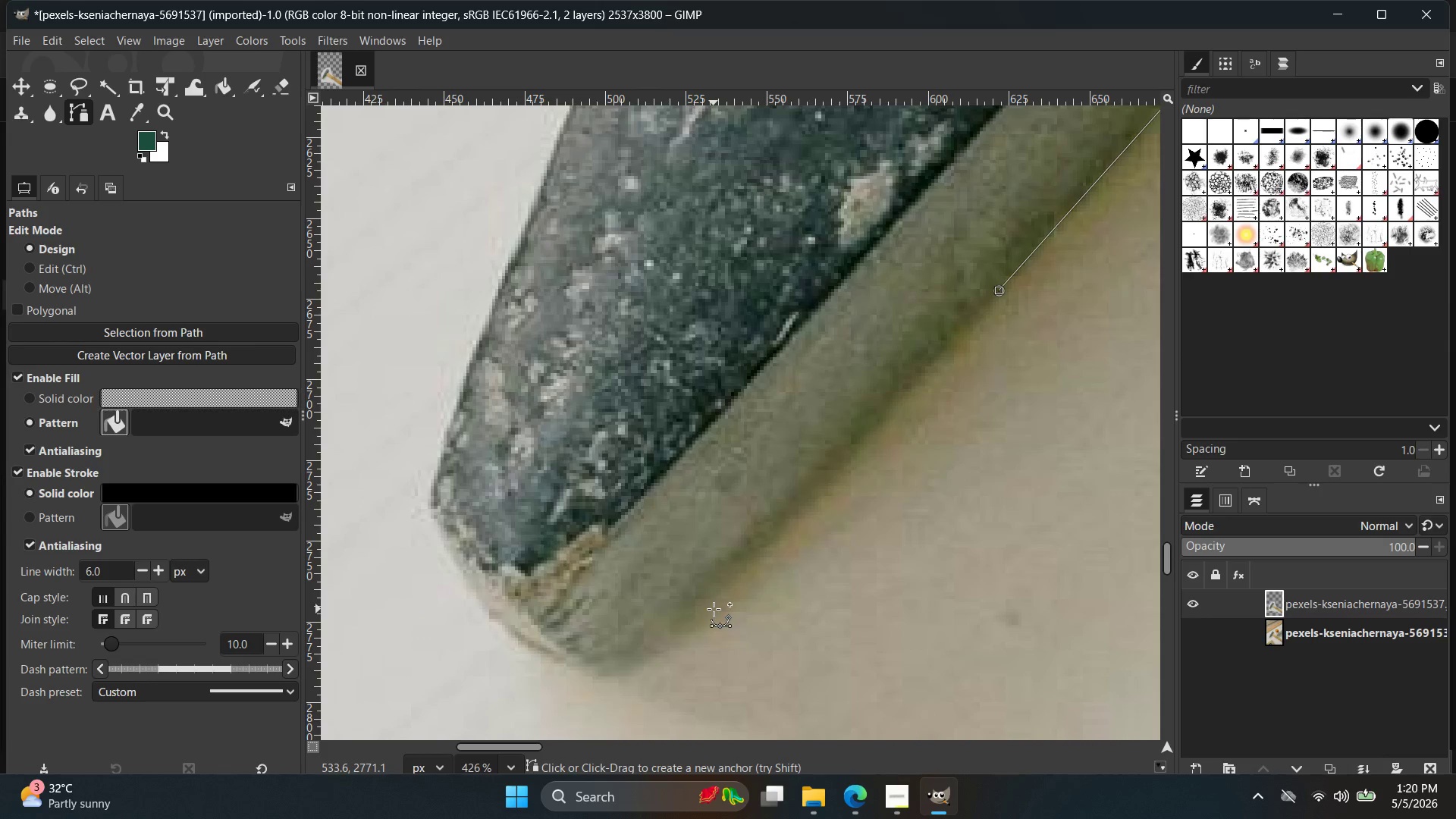 
left_click([704, 613])
 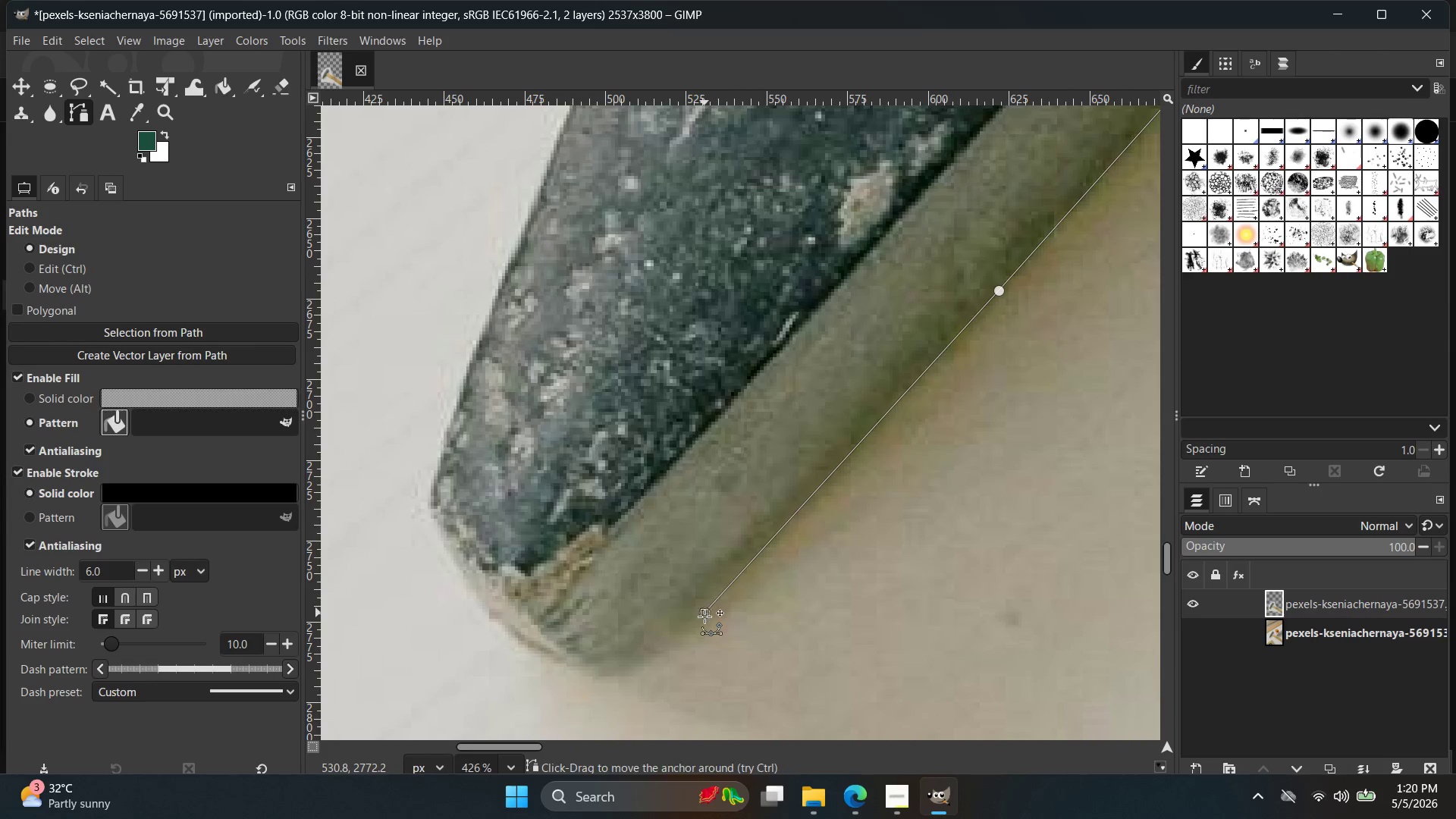 
hold_key(key=Space, duration=0.47)
 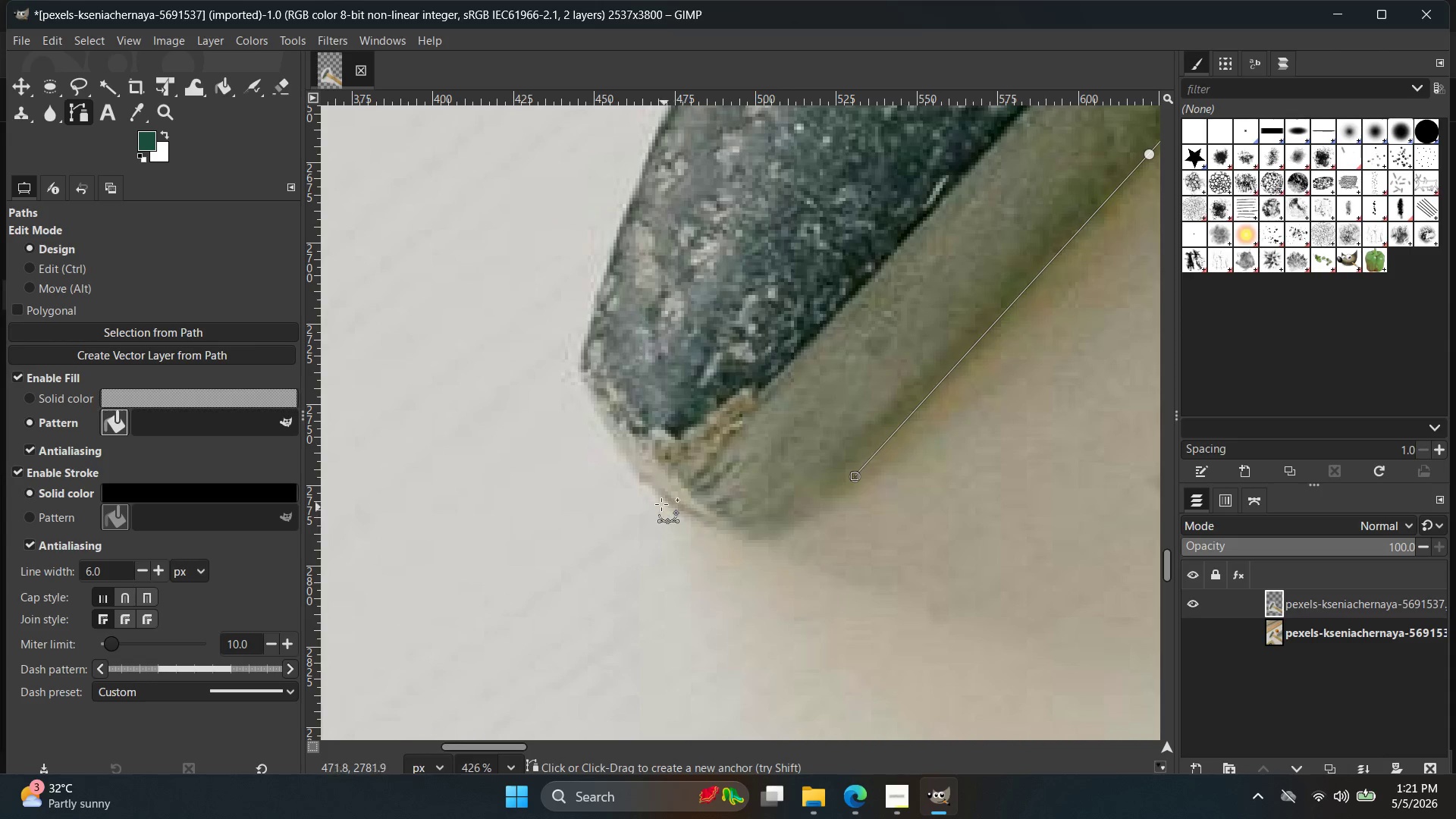 
left_click_drag(start_coordinate=[655, 496], to_coordinate=[570, 385])
 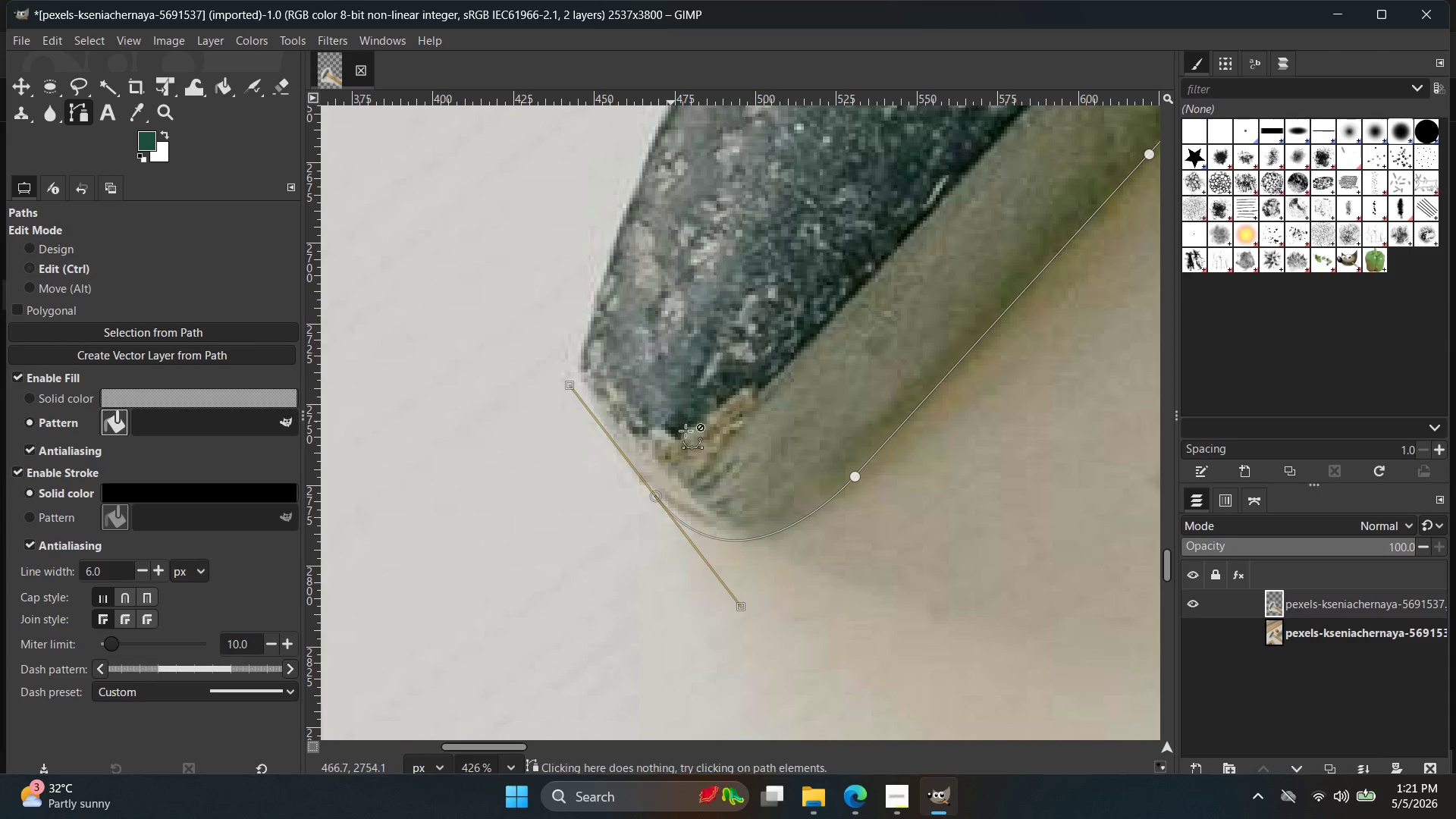 
key(Control+Z)
 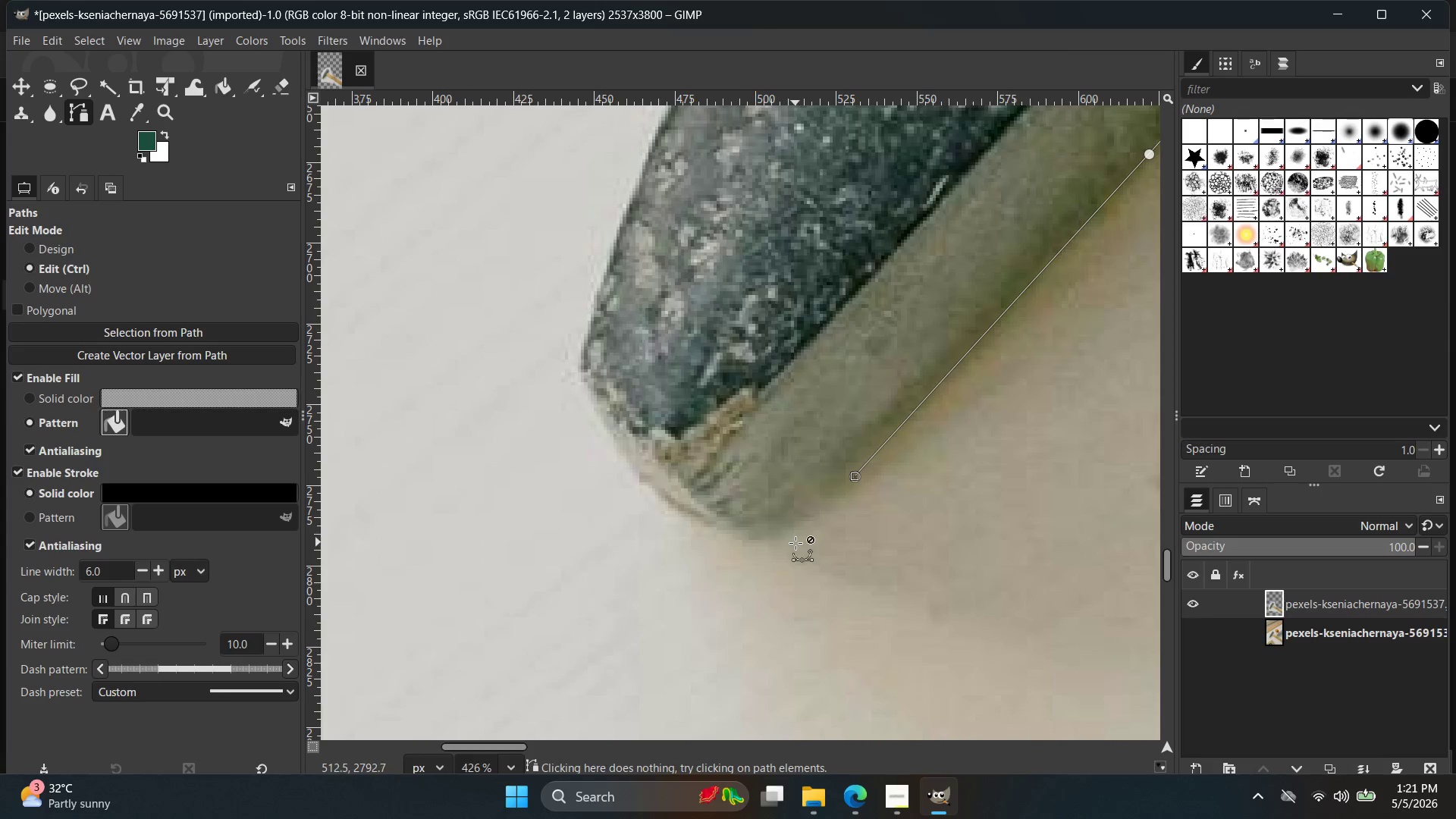 
scroll: coordinate [776, 541], scroll_direction: up, amount: 4.0
 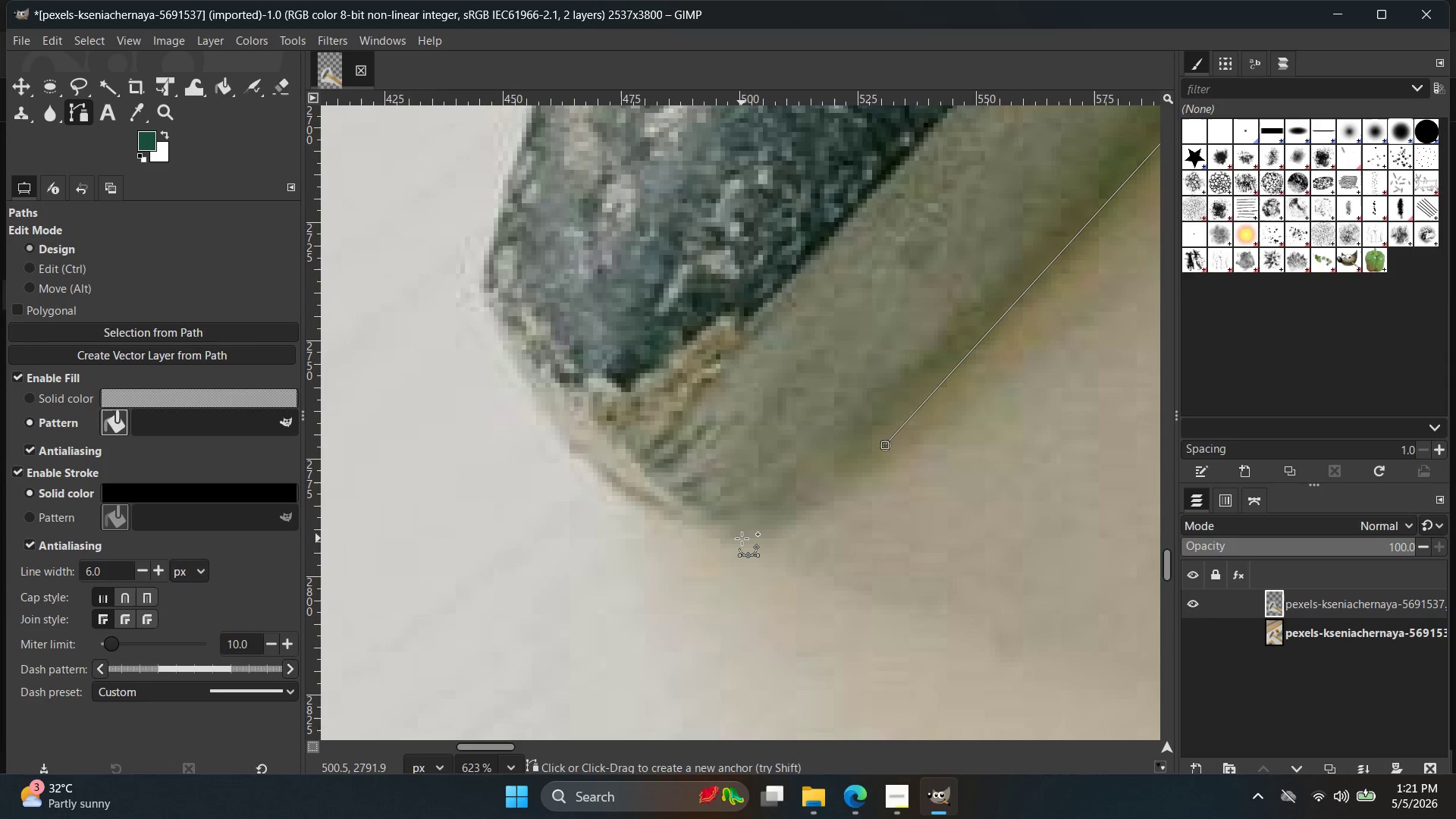 
left_click([742, 538])
 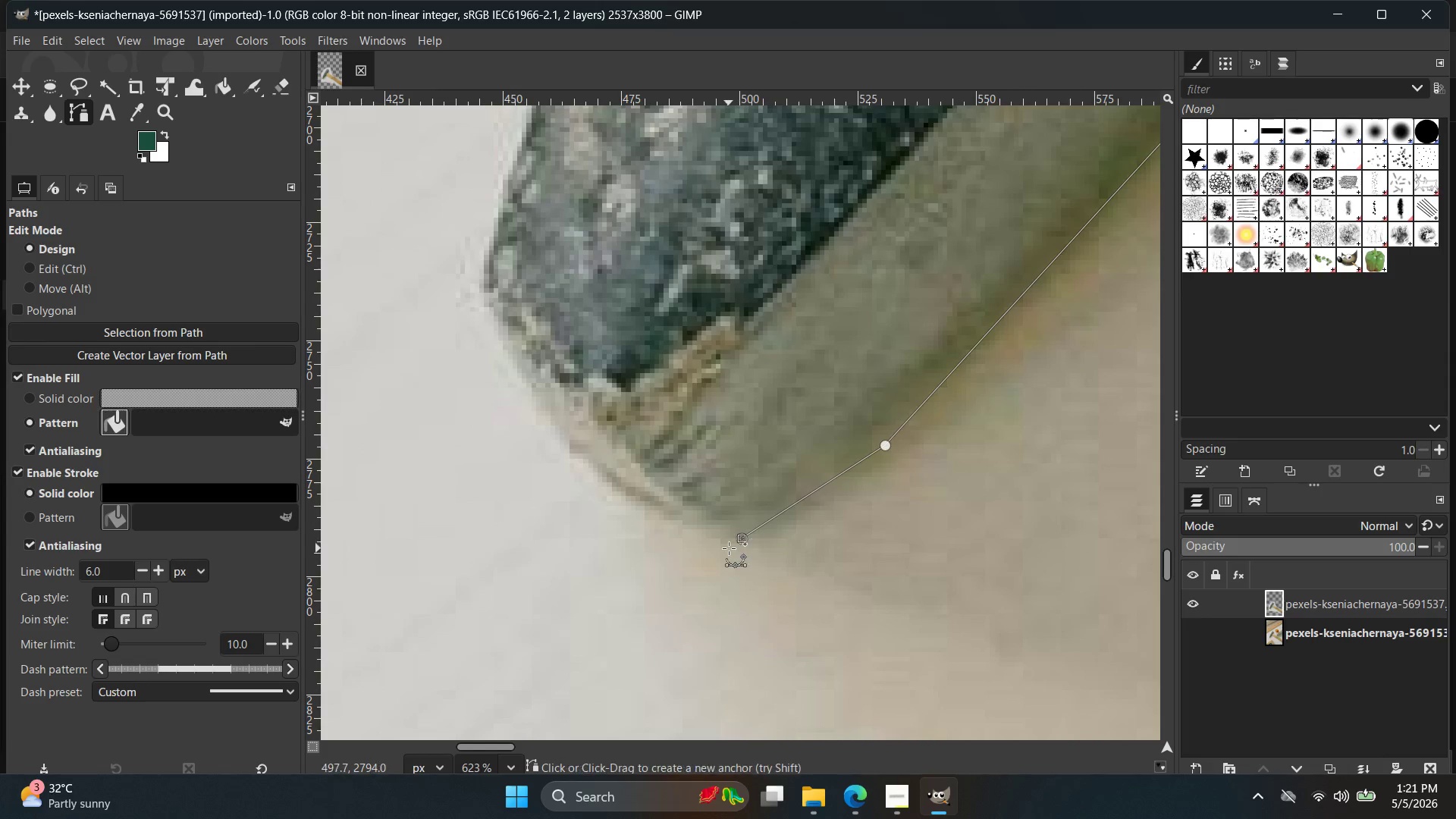 
key(Control+Z)
 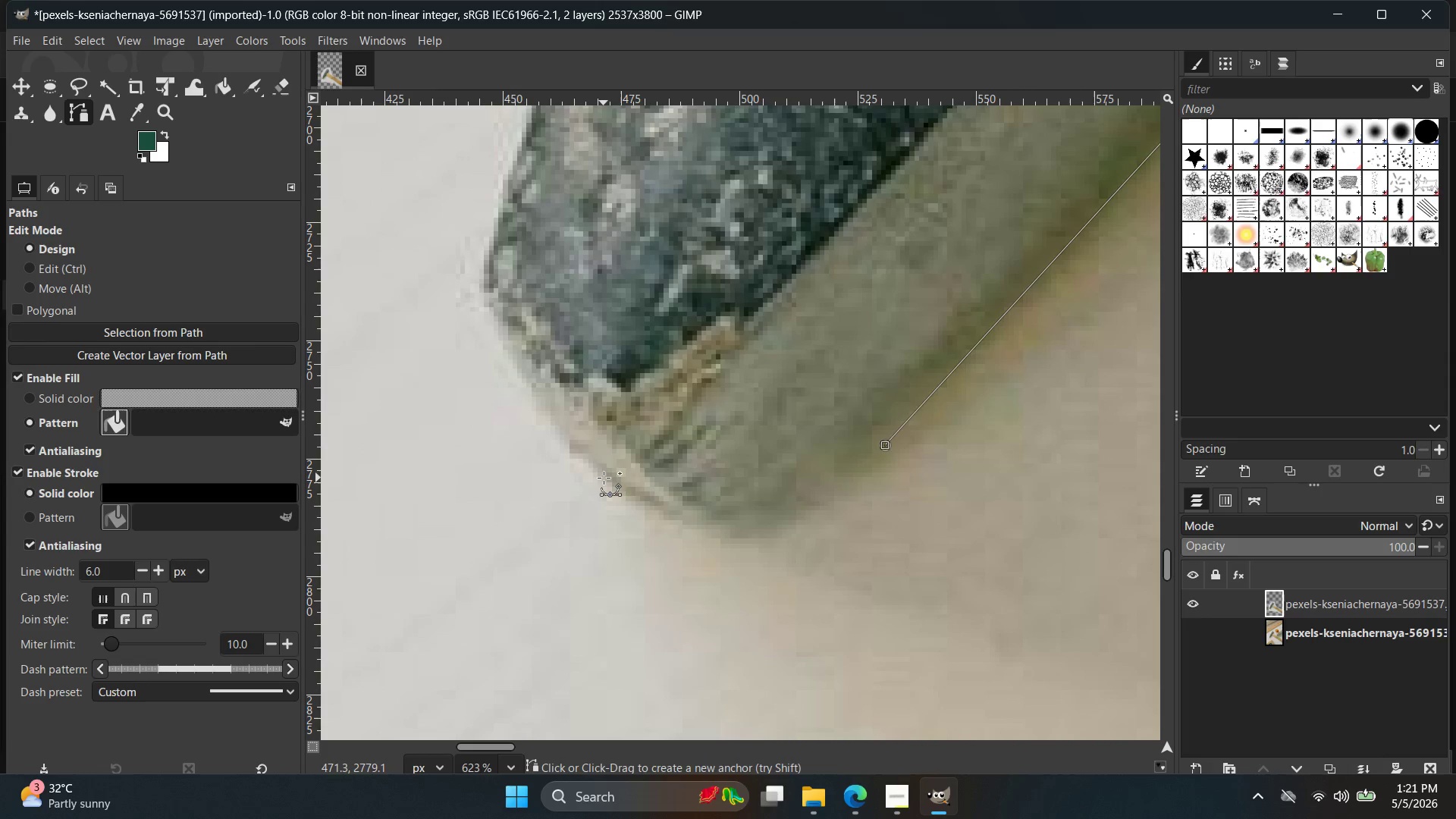 
left_click_drag(start_coordinate=[604, 478], to_coordinate=[462, 329])
 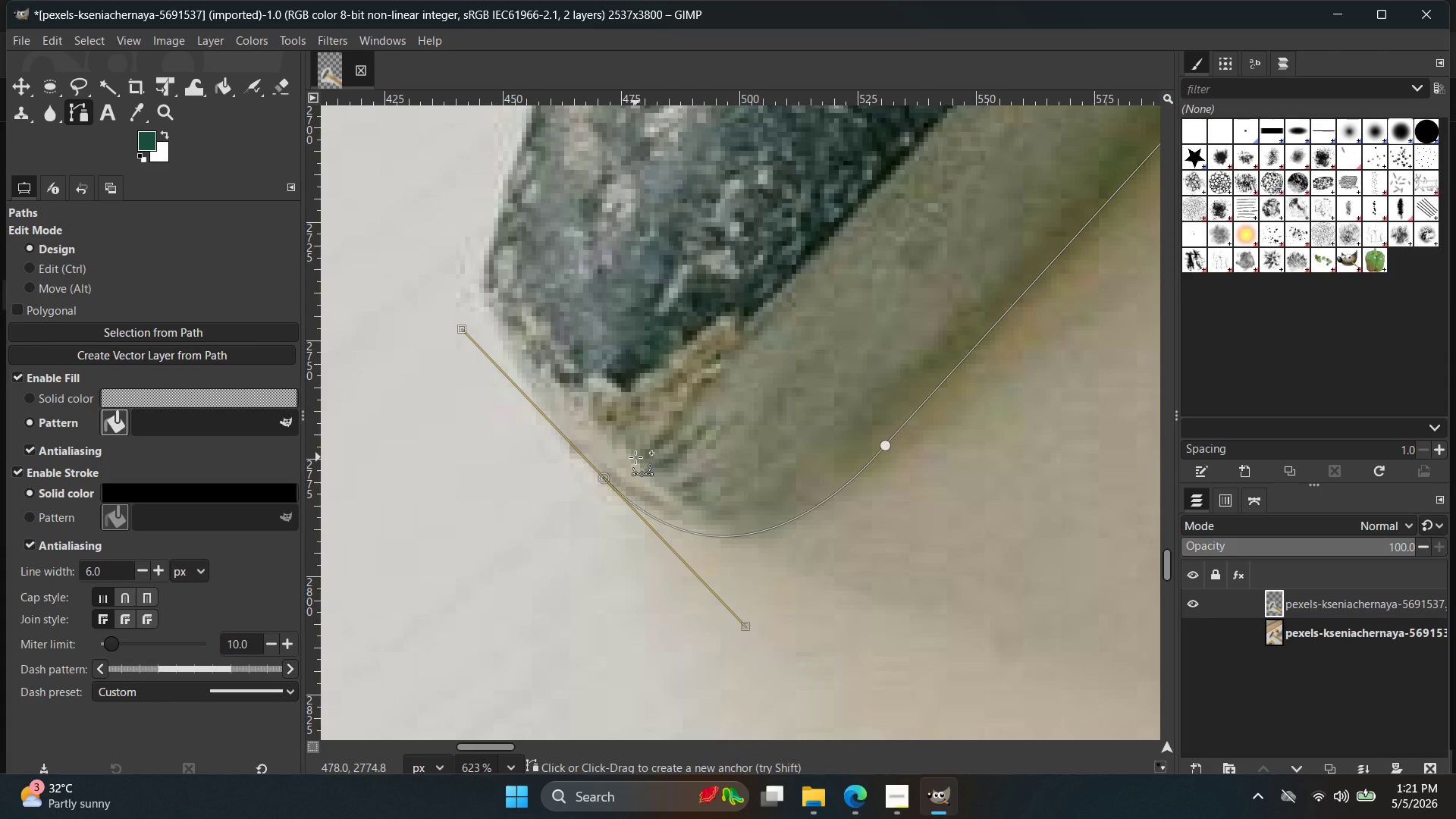 
wait(32.06)
 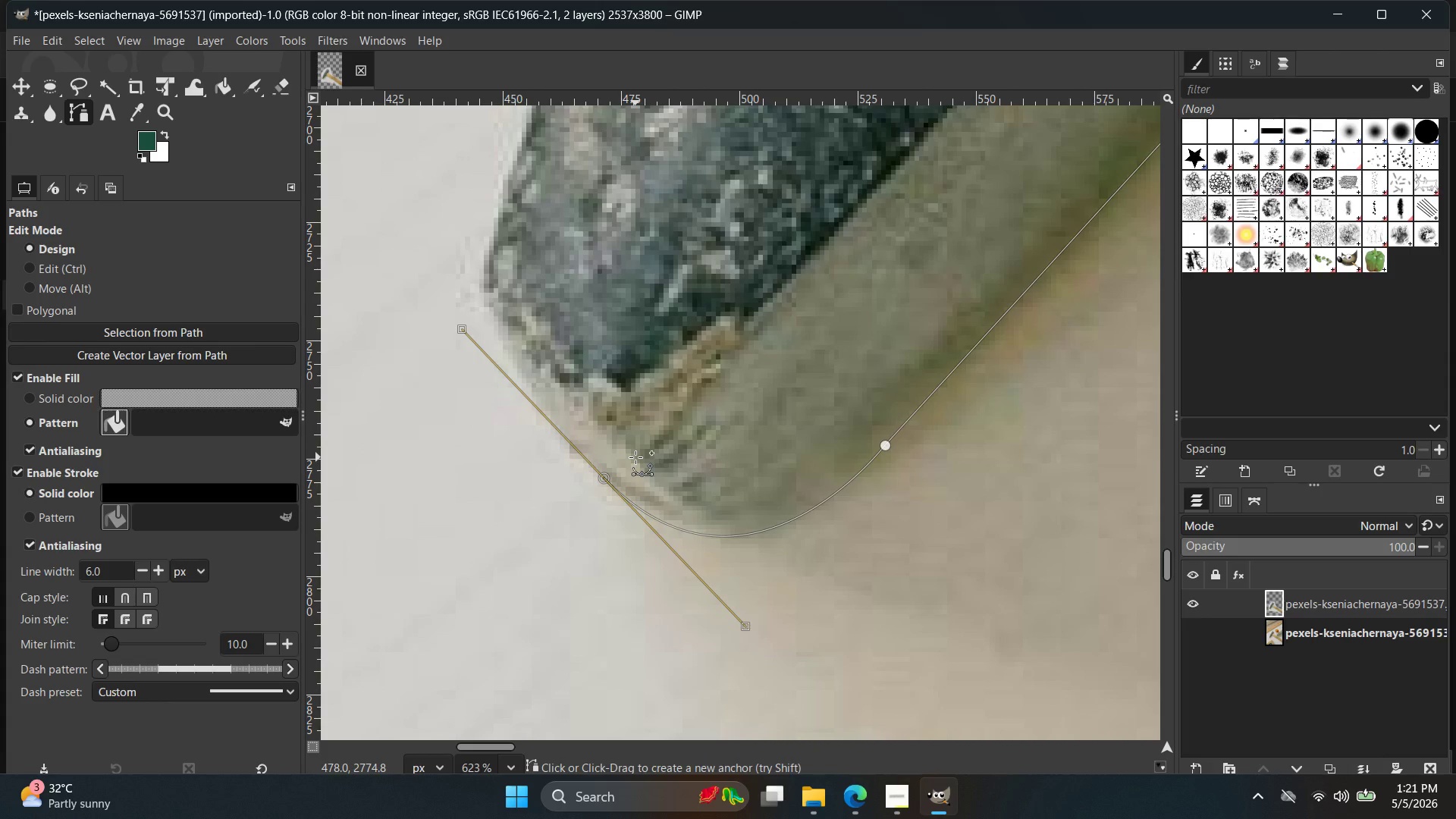 
left_click([516, 363])
 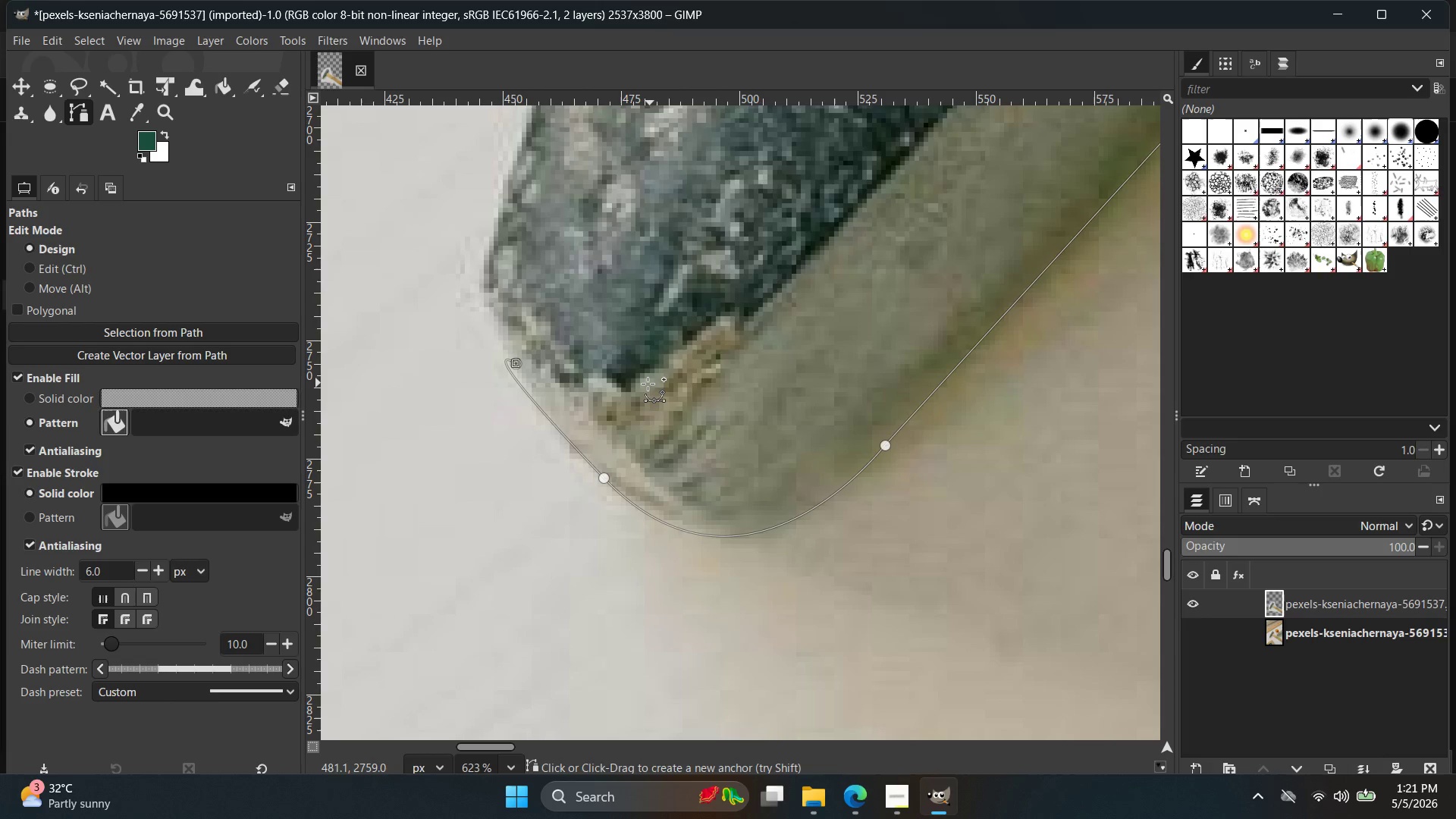 
key(Control+Z)
 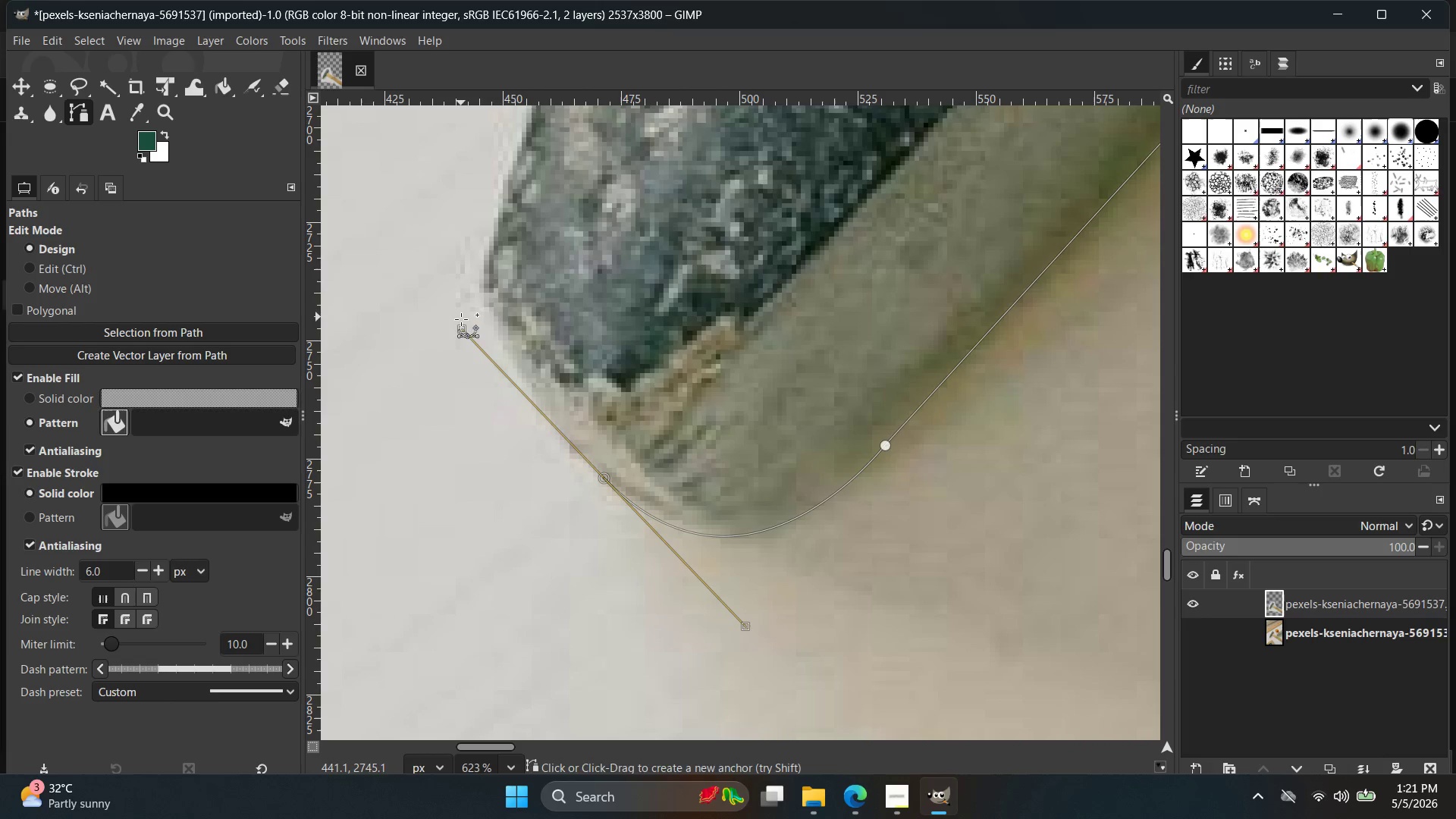 
left_click_drag(start_coordinate=[462, 331], to_coordinate=[603, 478])
 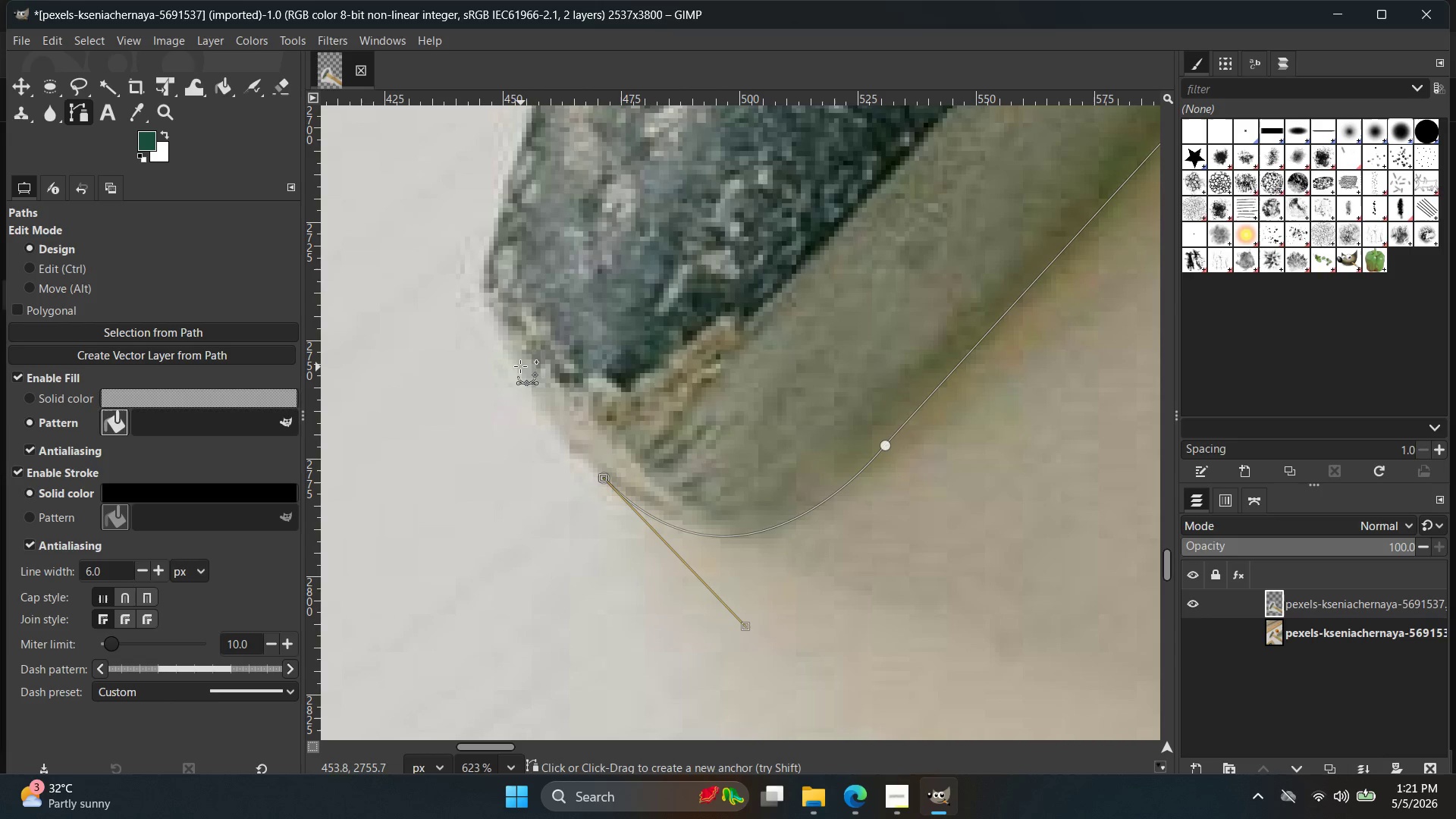 
left_click([516, 366])
 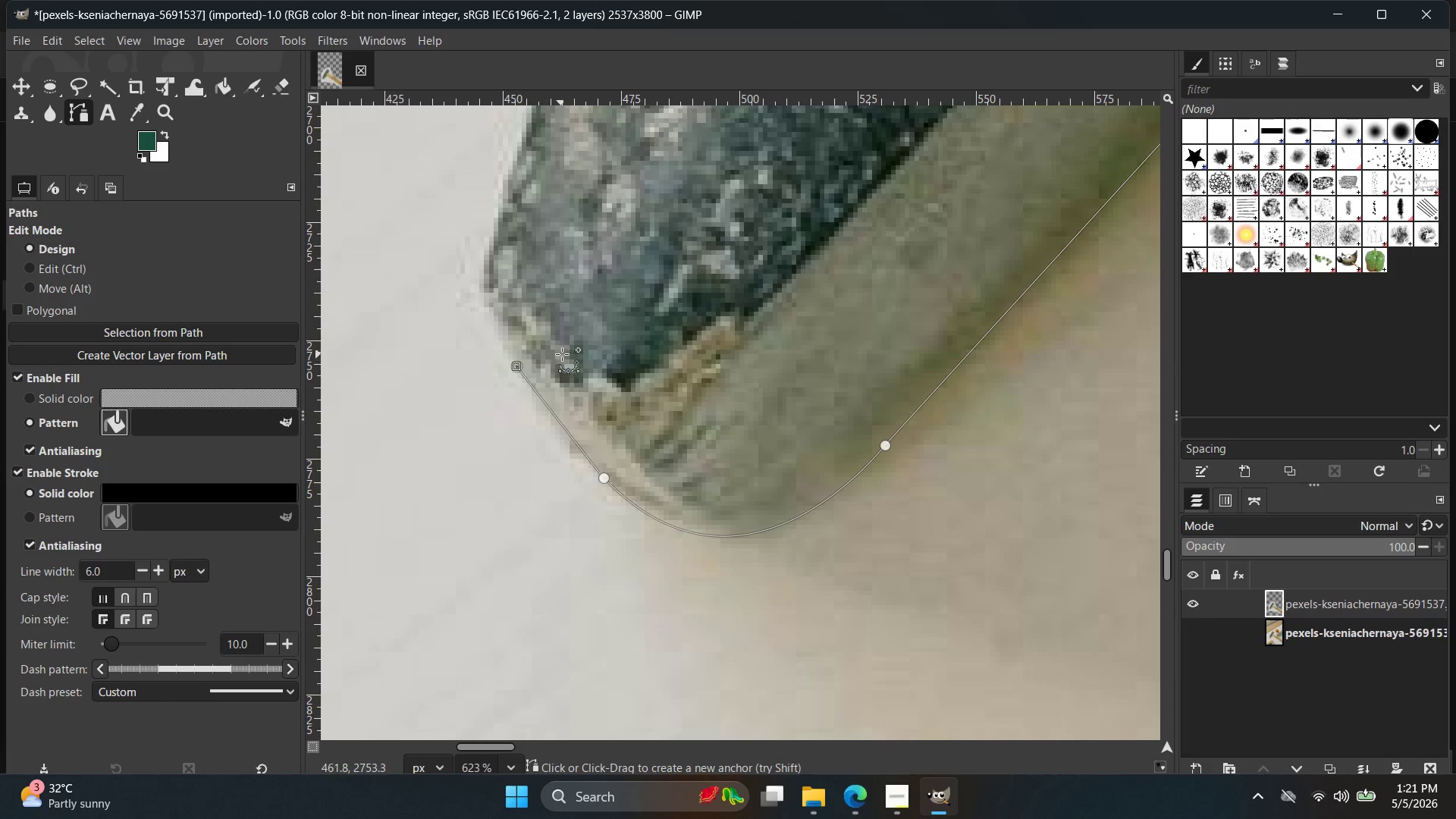 
key(Control+Z)
 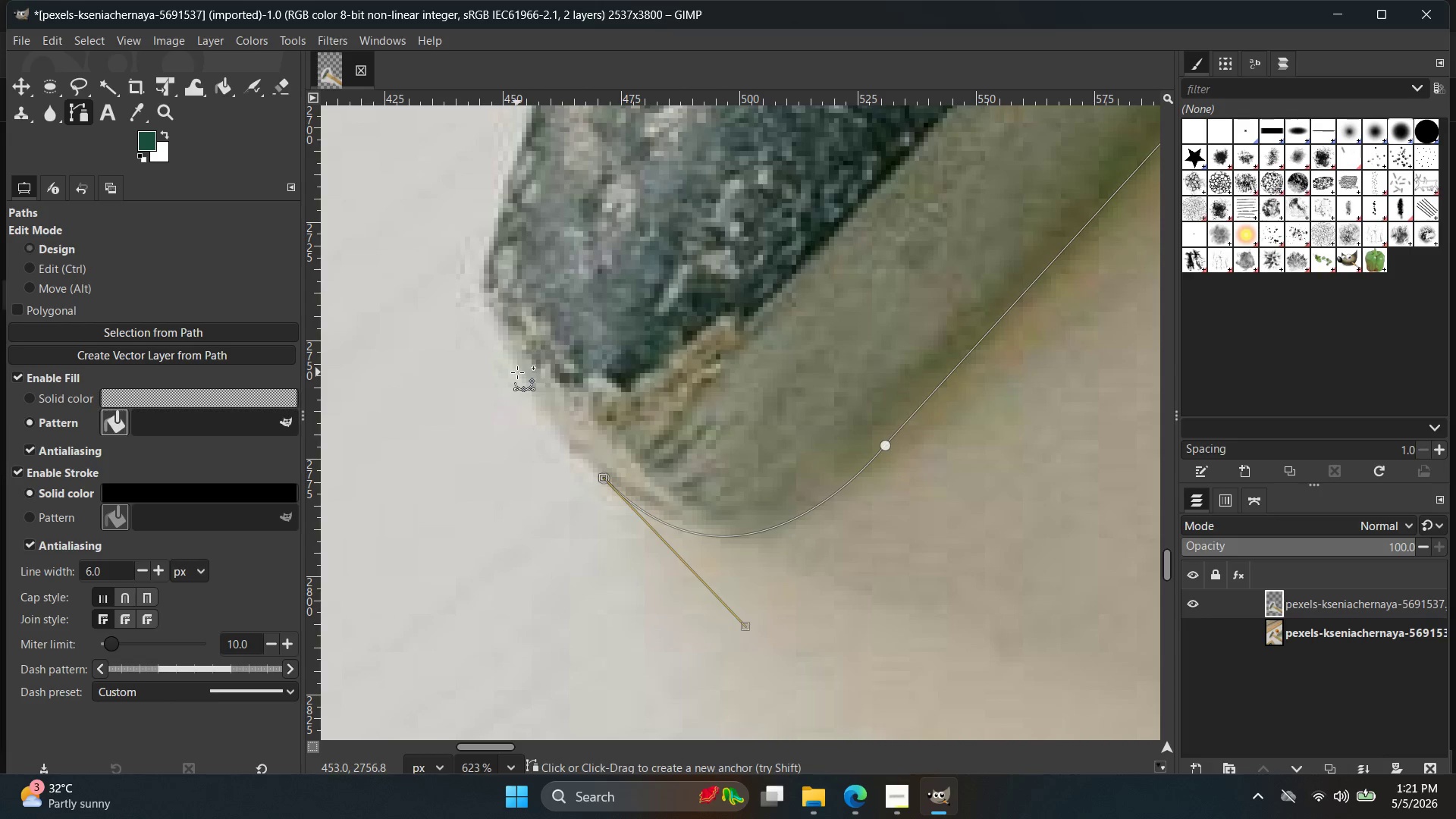 
left_click([517, 372])
 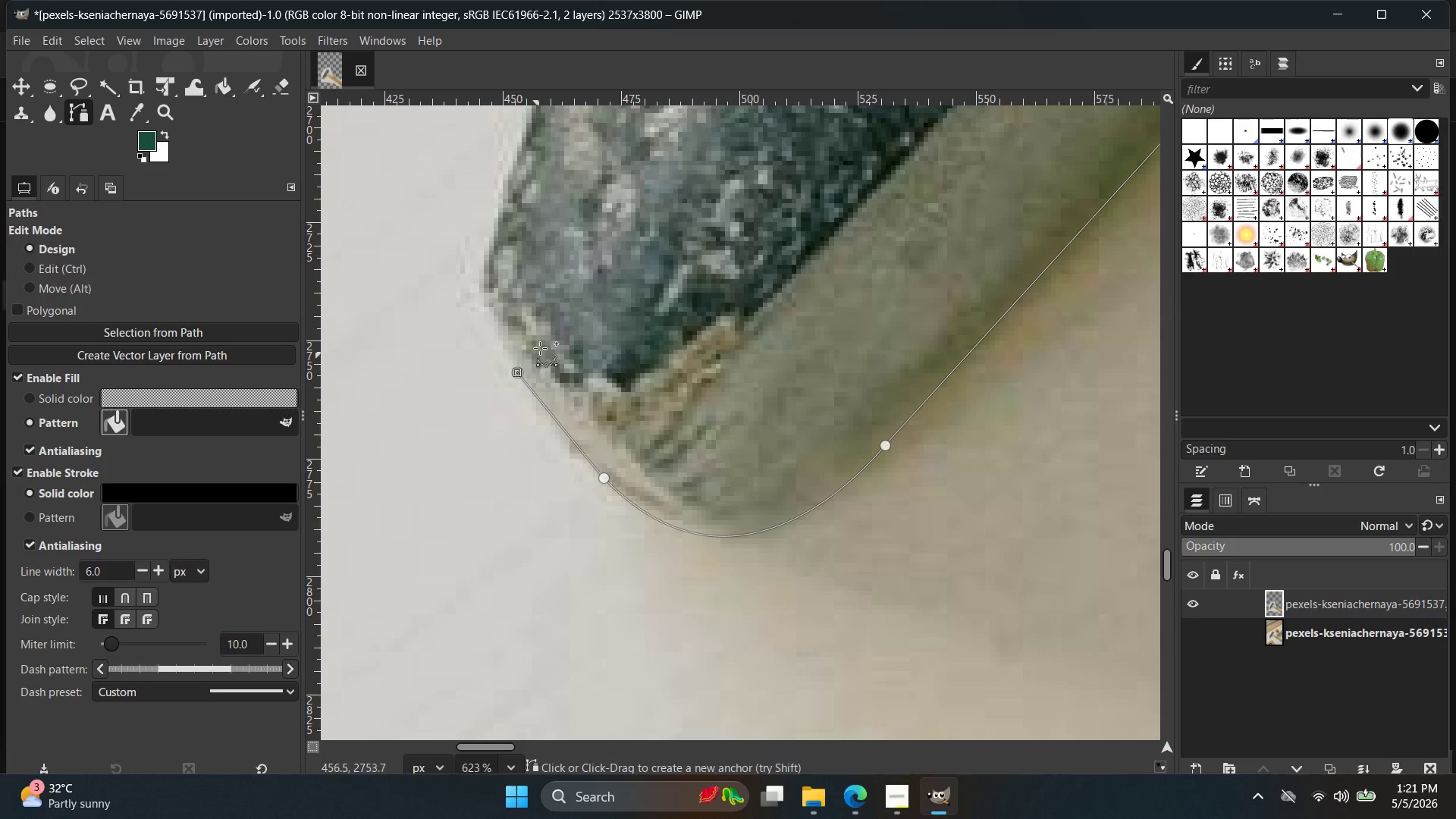 
hold_key(key=Space, duration=0.48)
 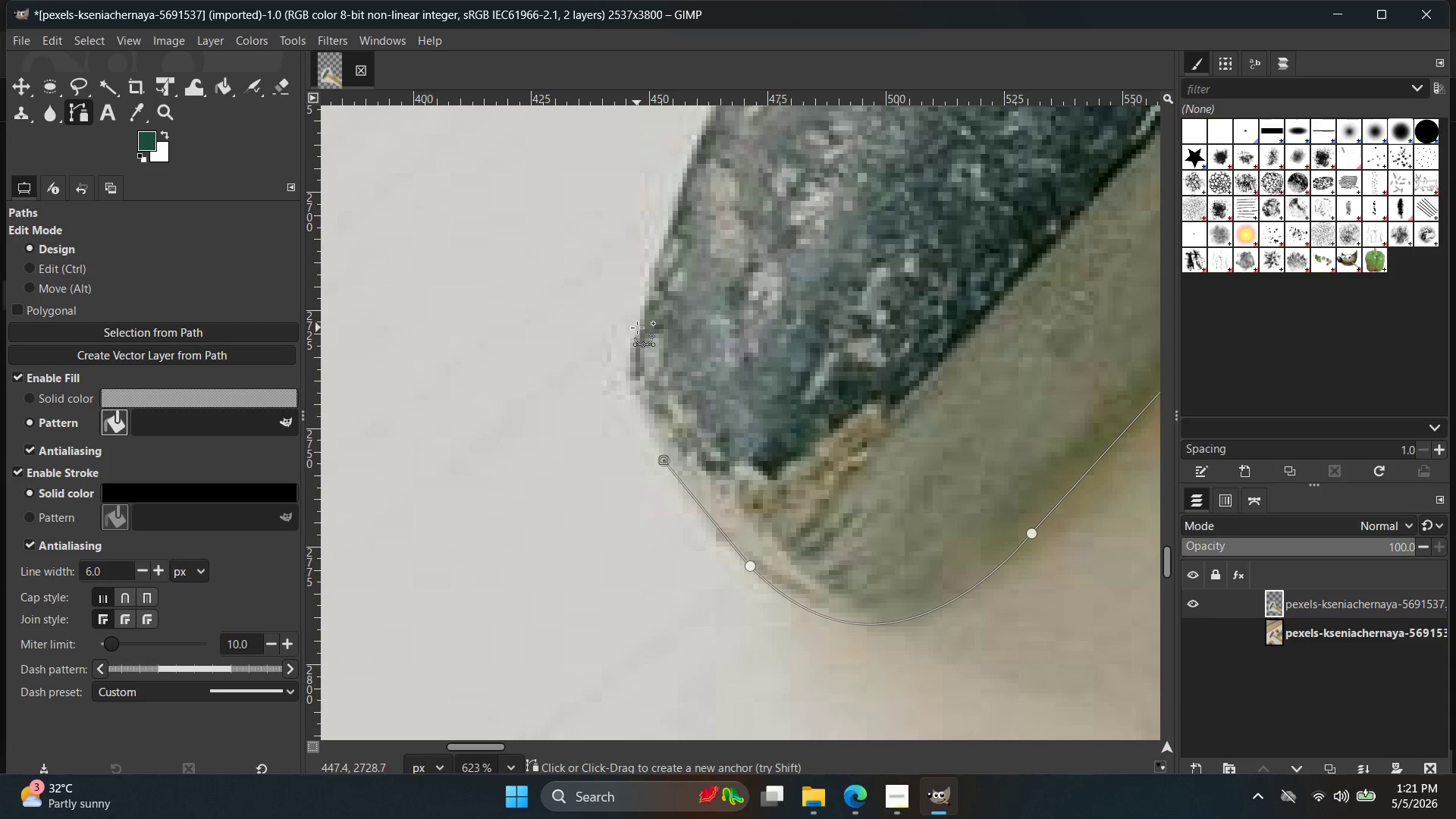 
left_click_drag(start_coordinate=[637, 325], to_coordinate=[658, 257])
 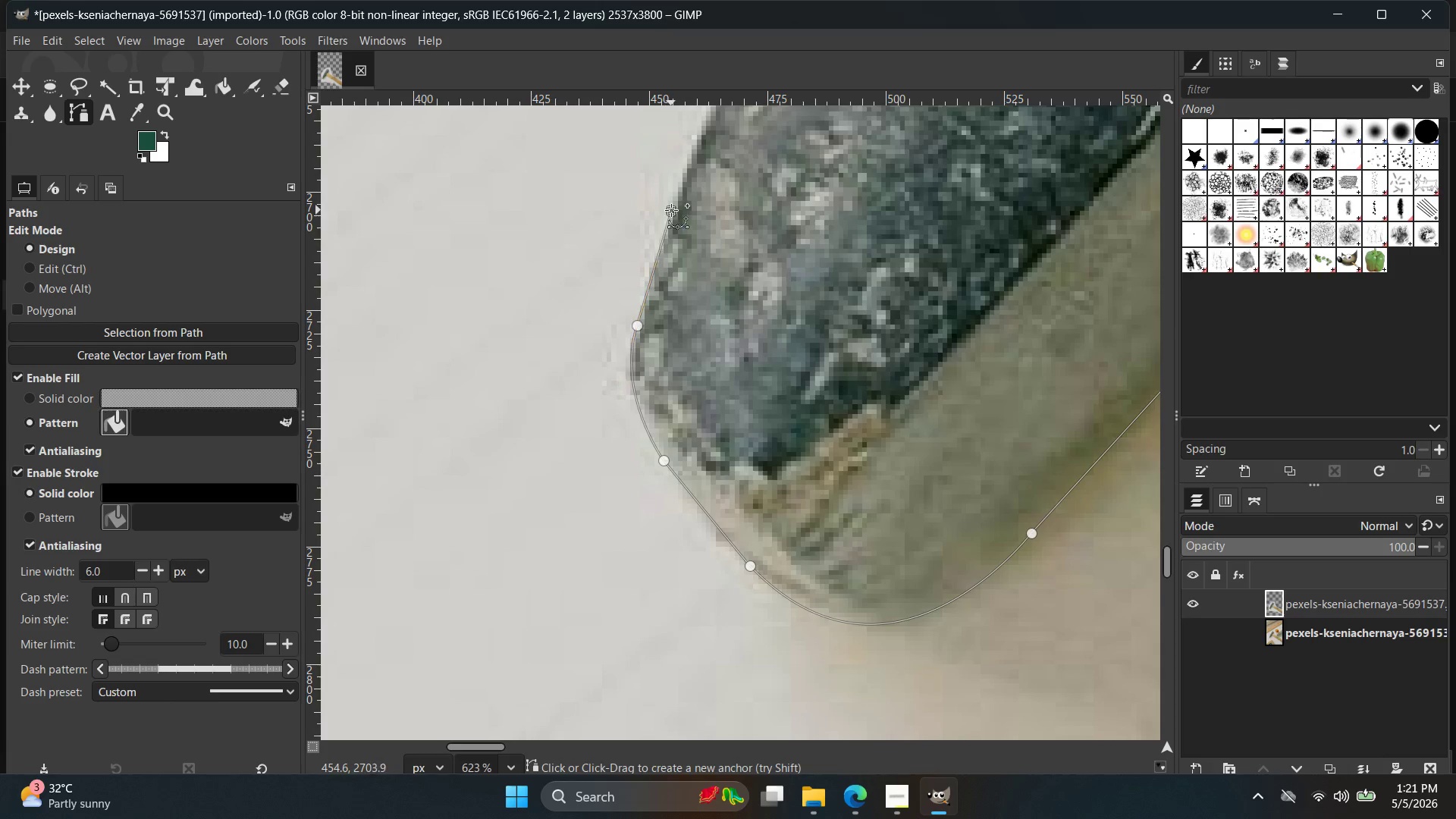 
hold_key(key=Space, duration=0.56)
 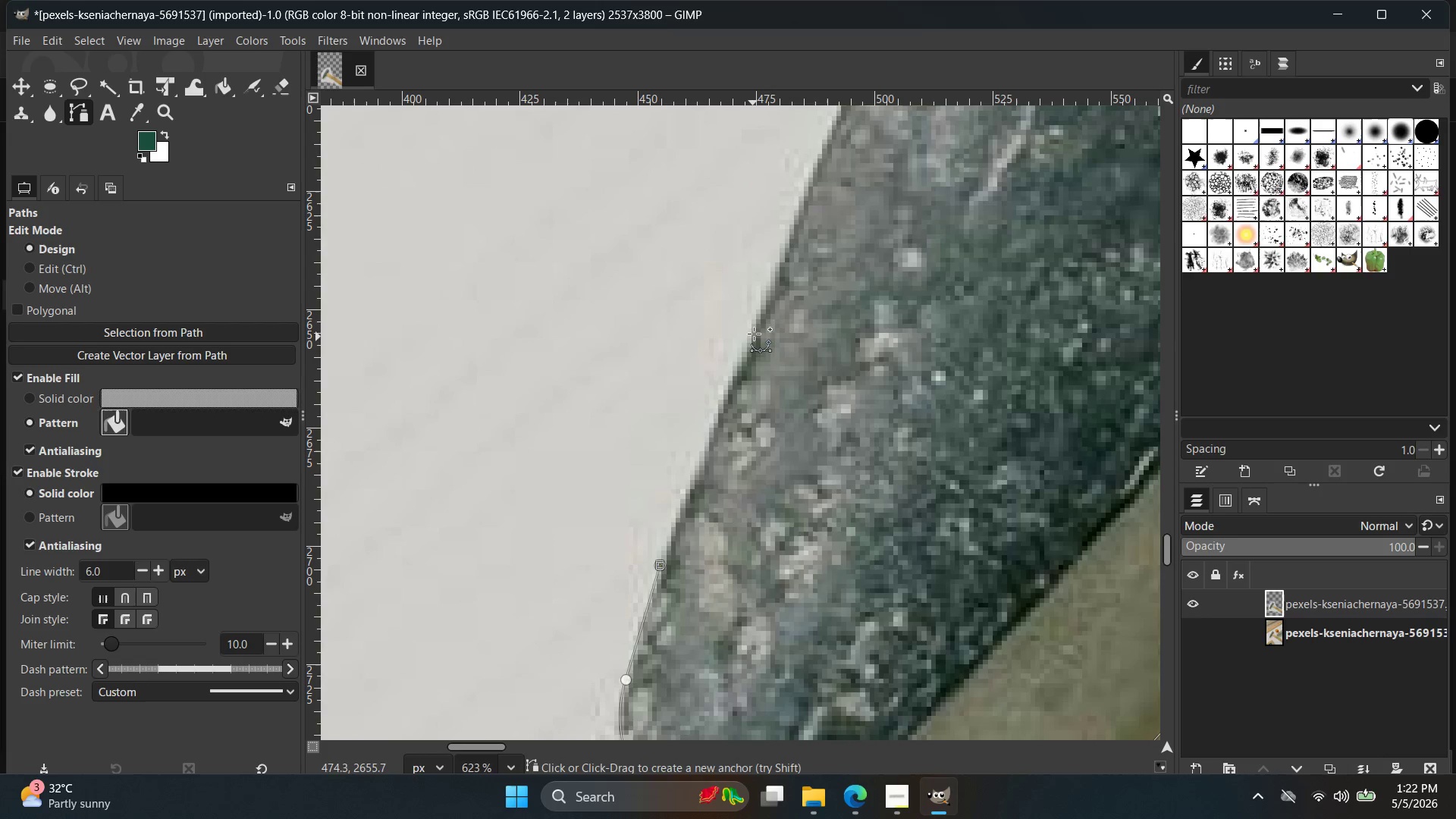 
left_click([756, 325])
 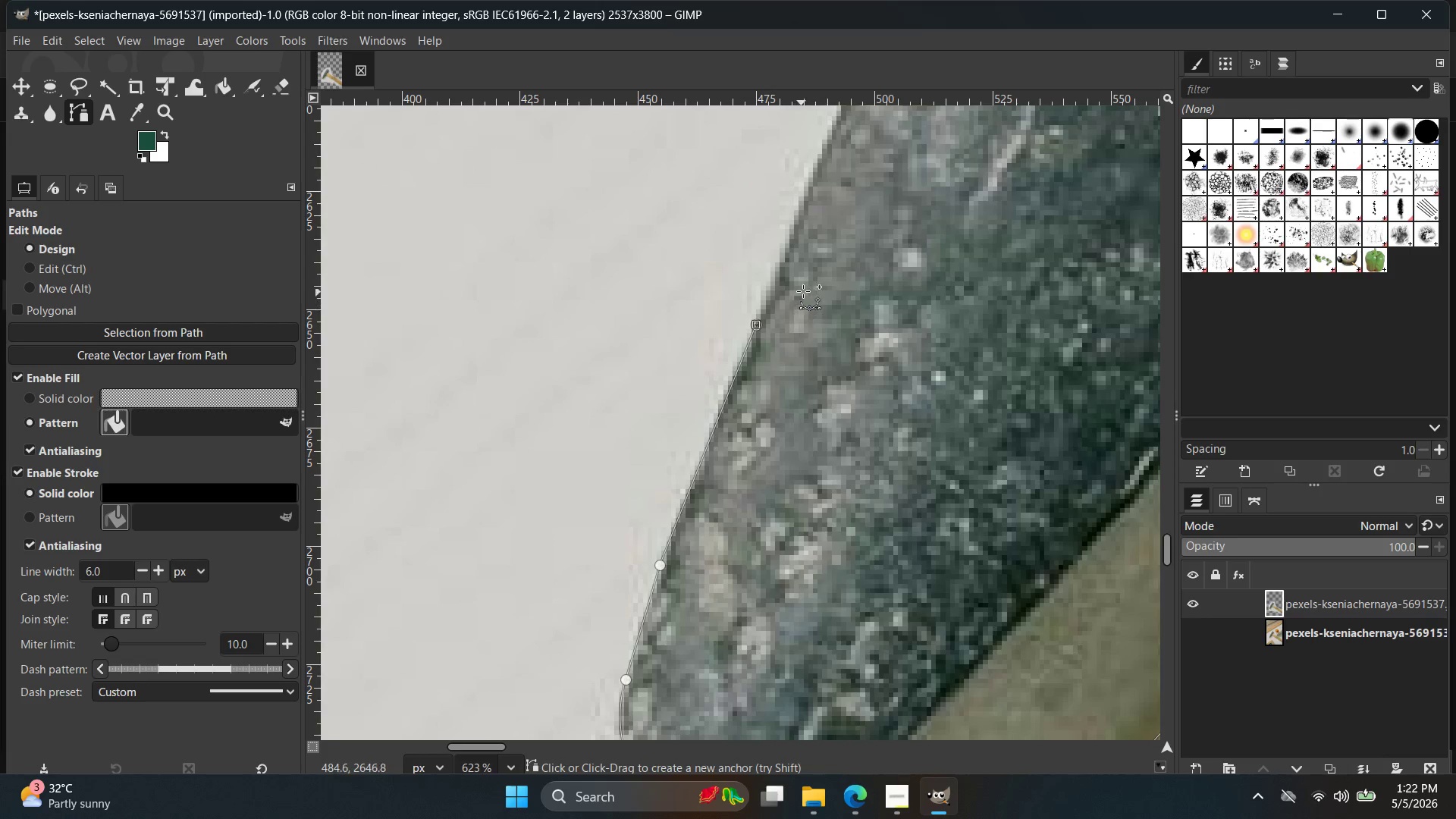 
hold_key(key=Space, duration=0.47)
 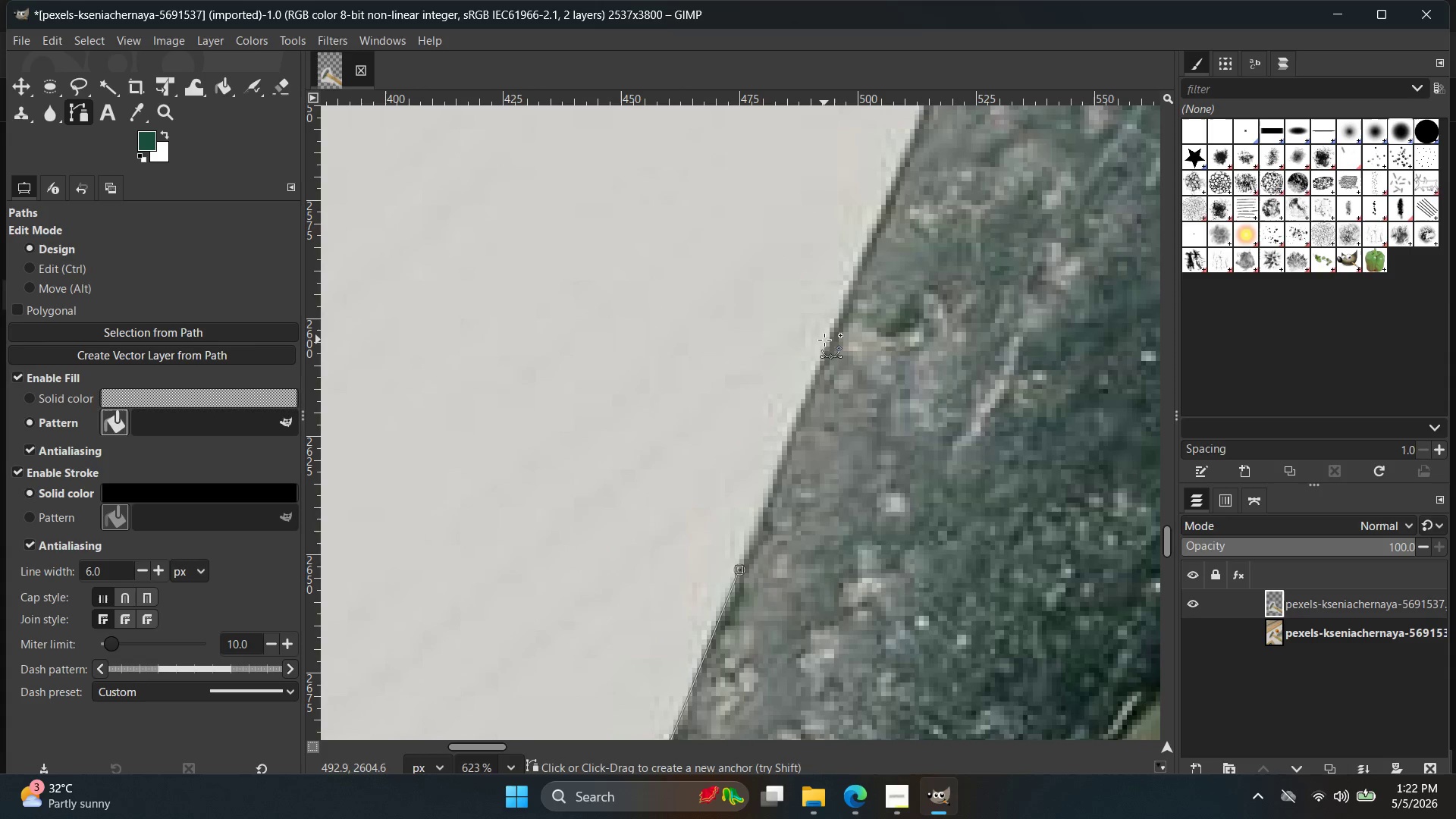 
left_click([829, 339])
 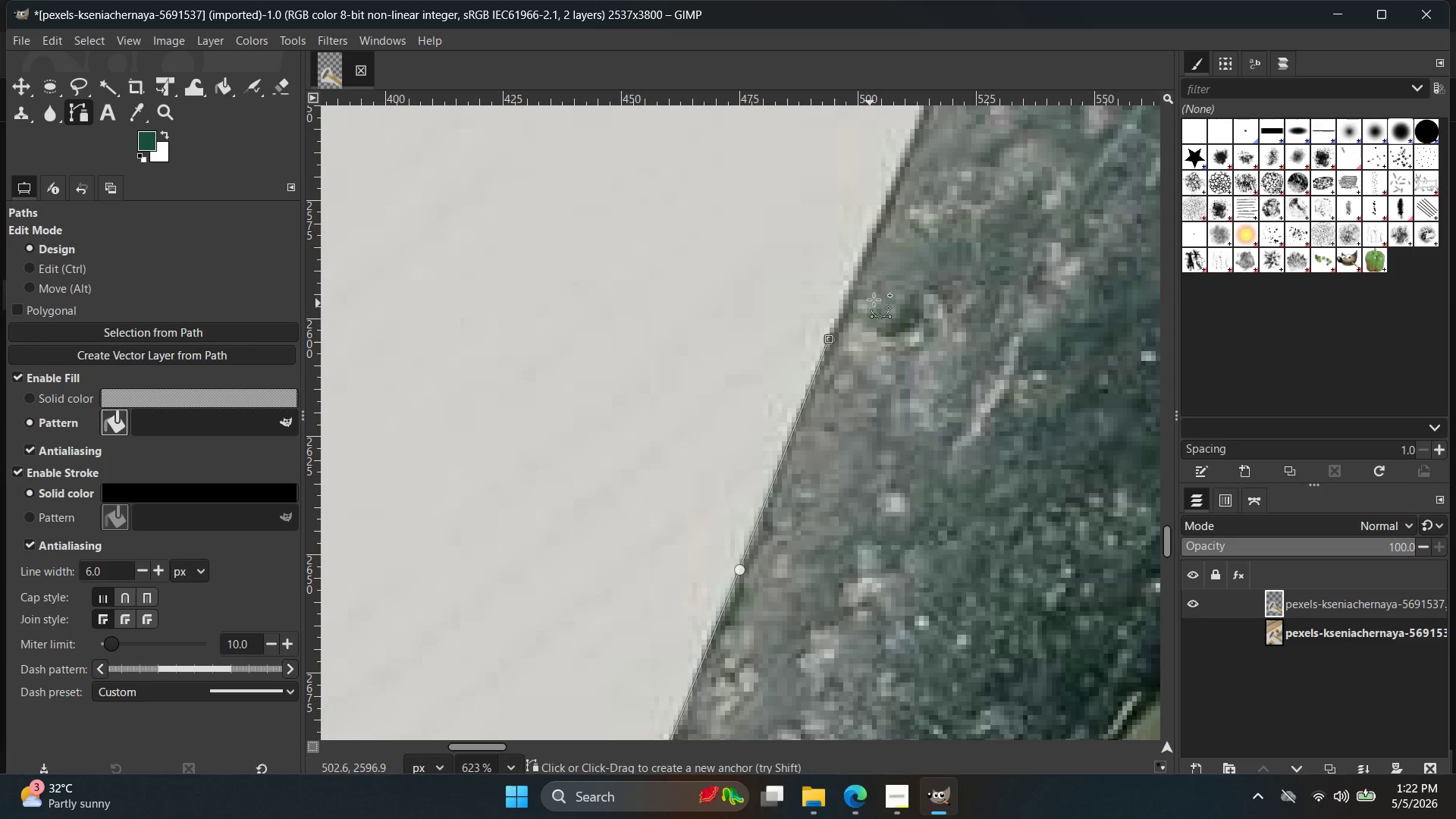 
hold_key(key=Space, duration=0.42)
 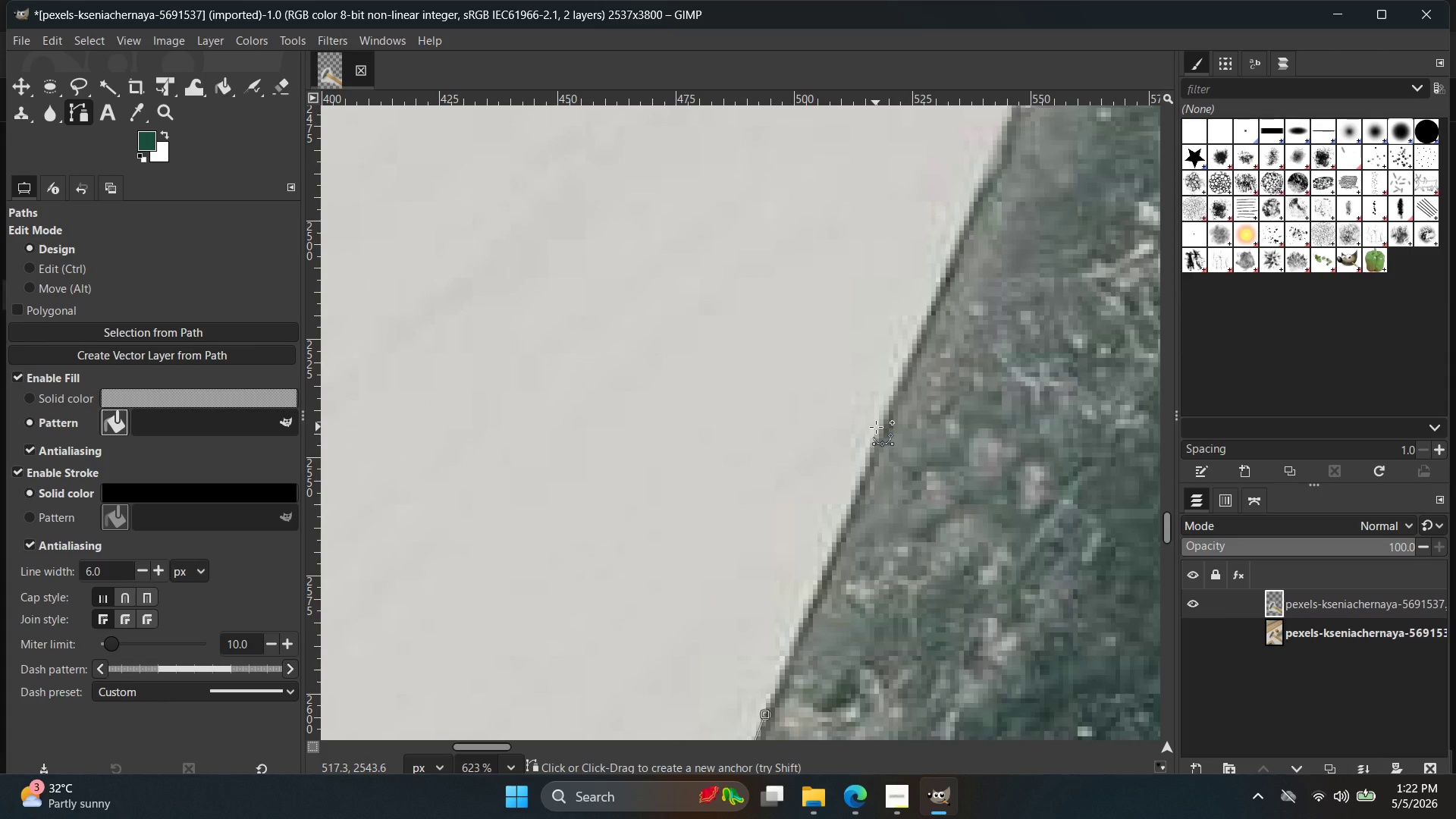 
left_click([883, 427])
 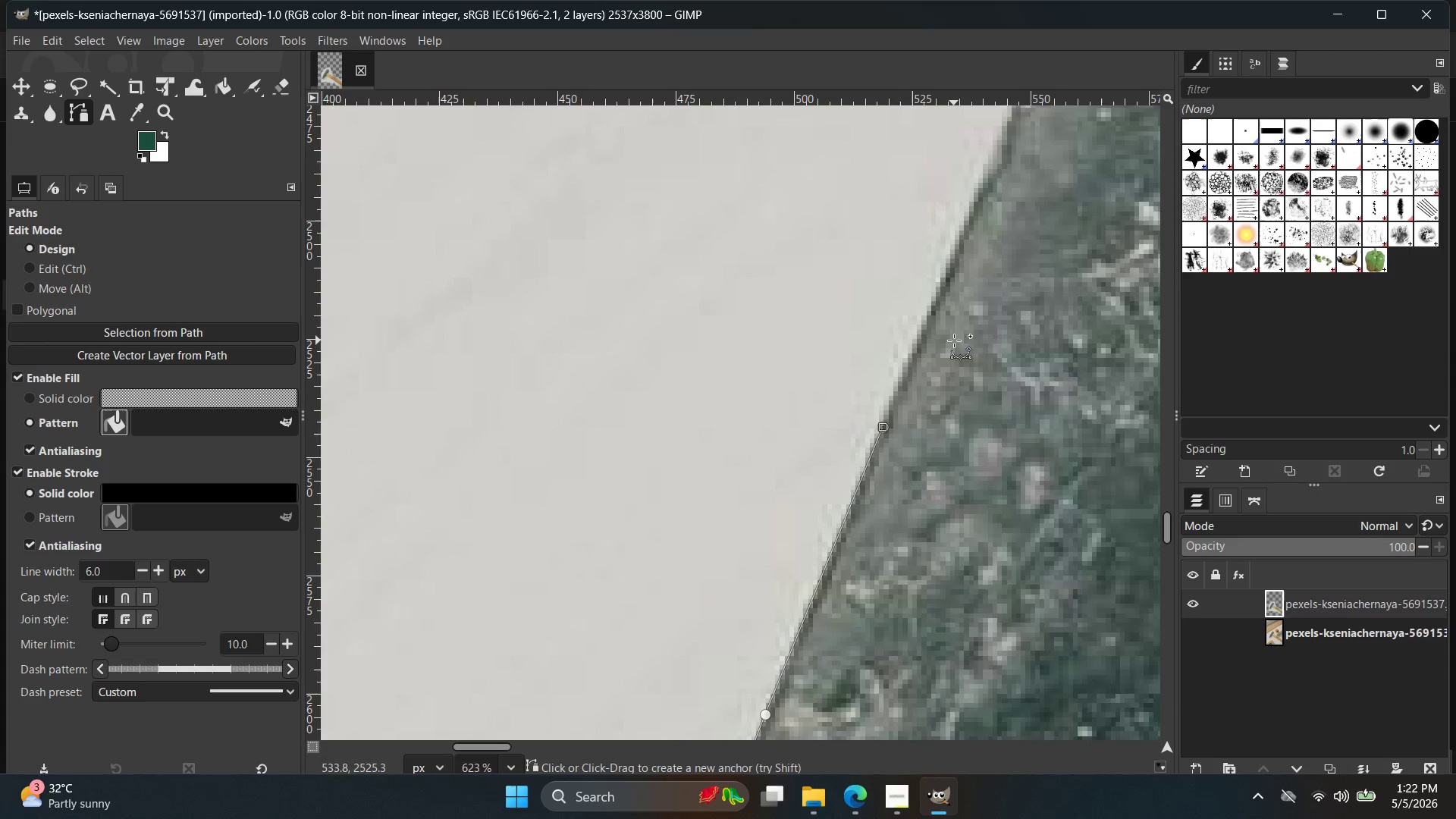 
hold_key(key=Space, duration=0.41)
 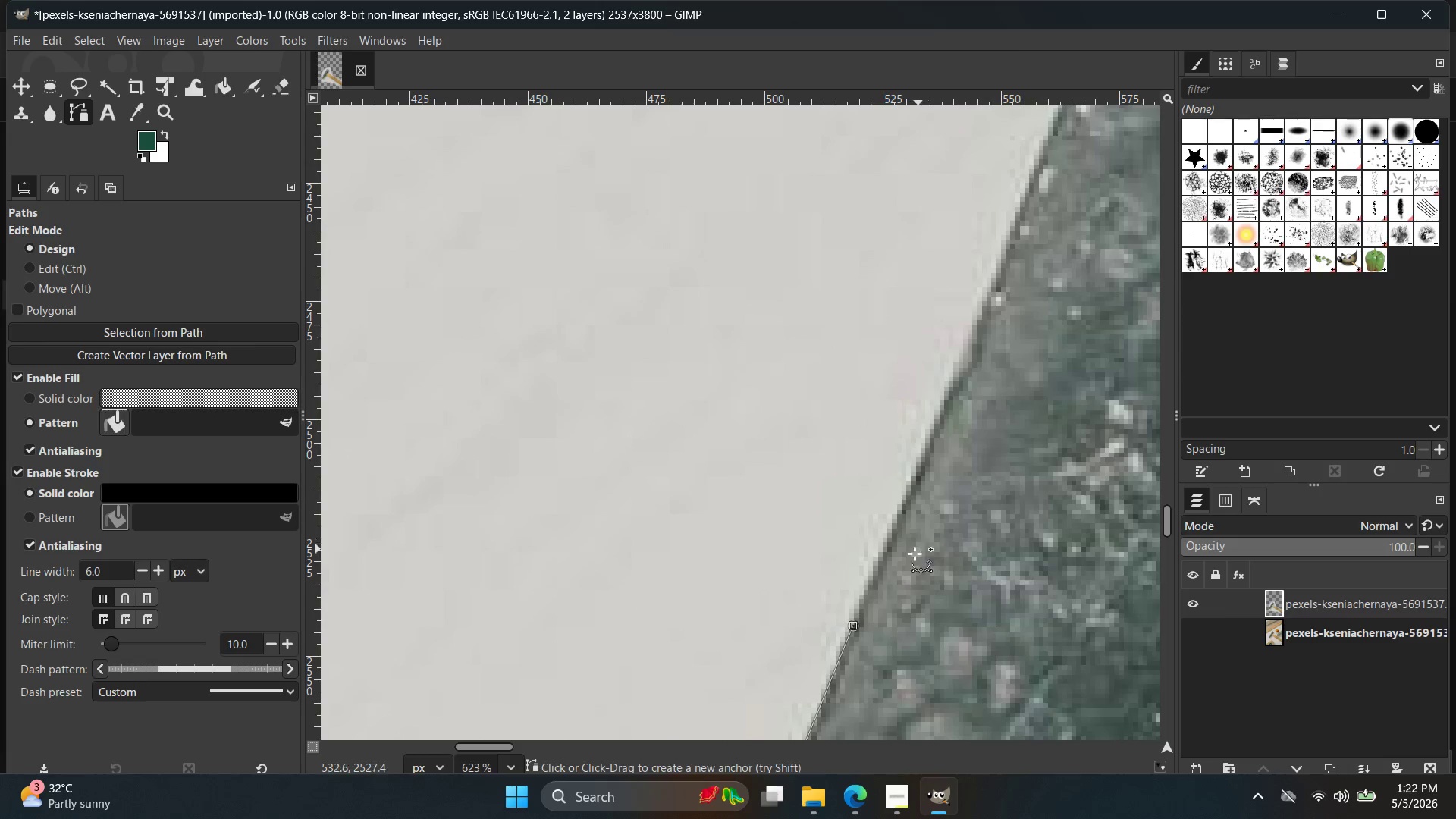 
key(Control+Z)
 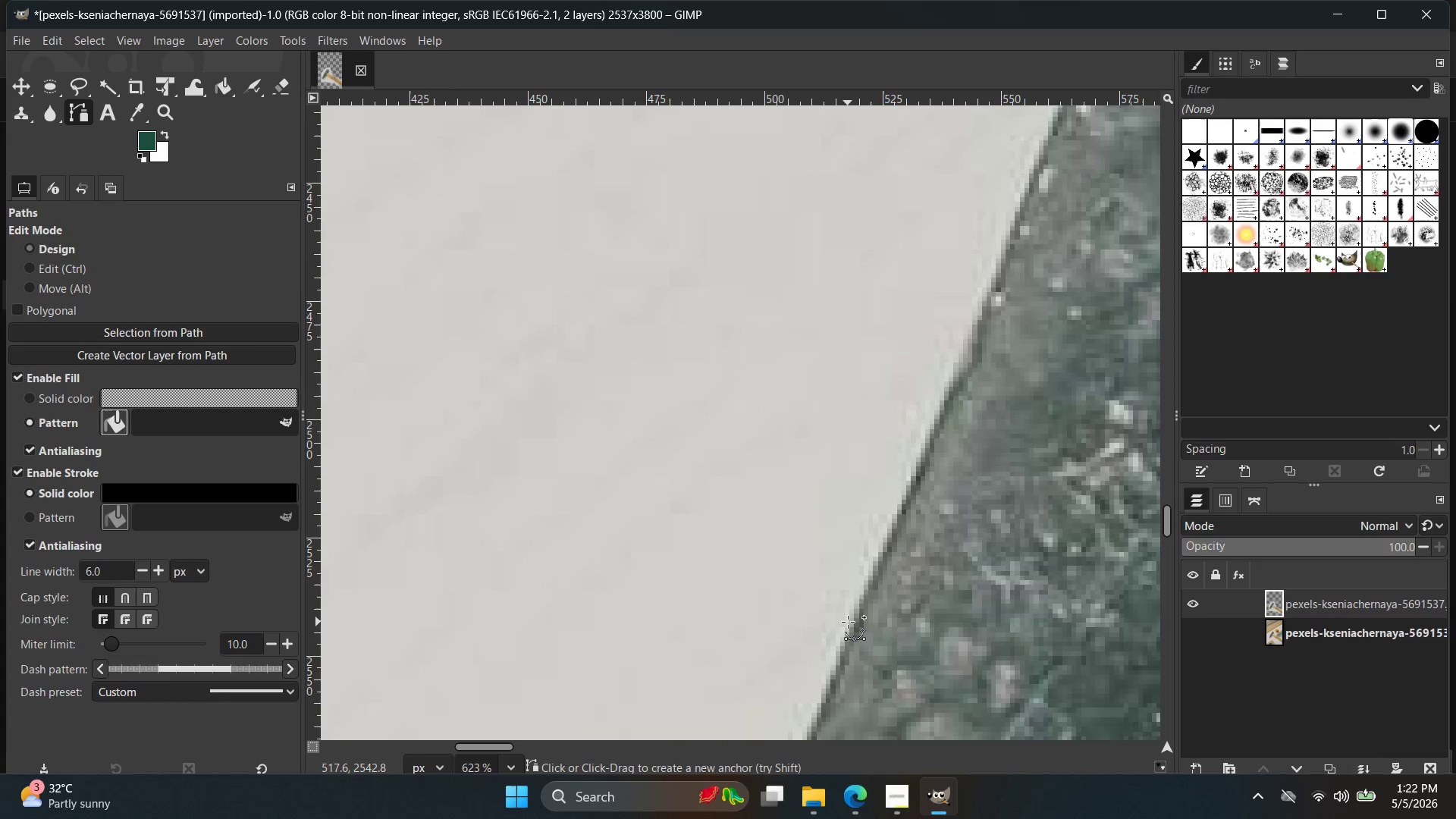 
double_click([848, 622])
 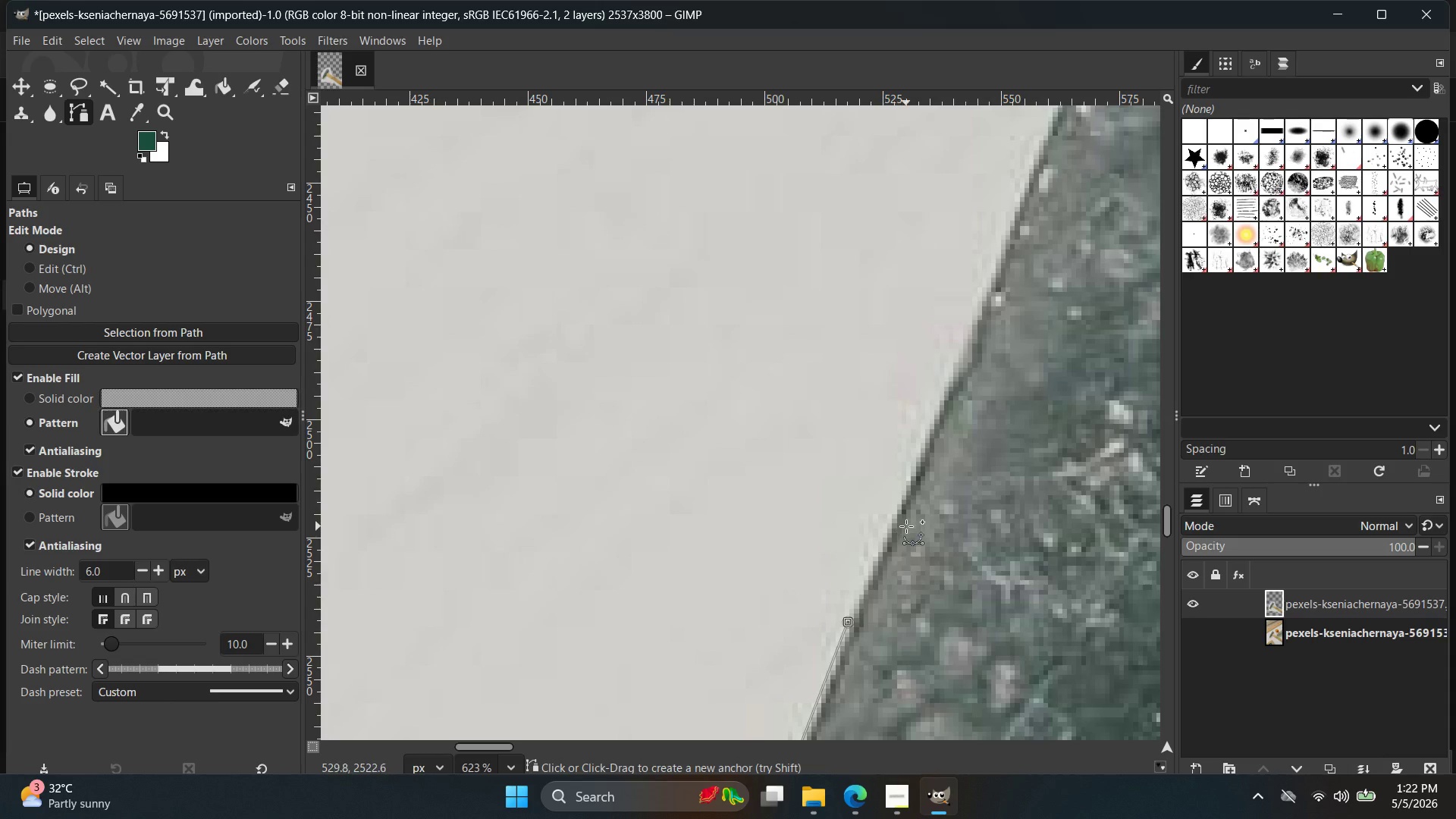 
key(Control+Z)
 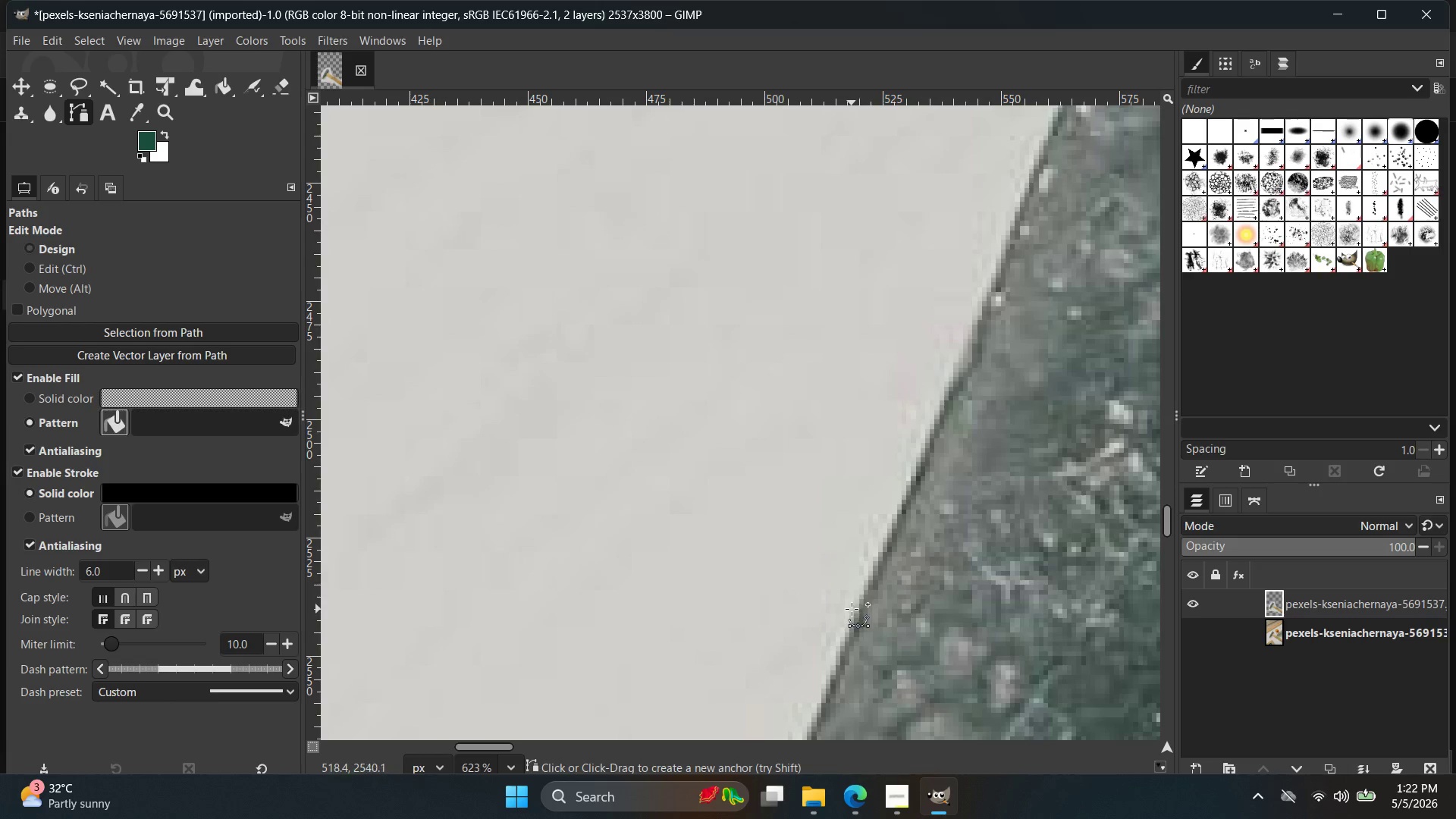 
left_click([849, 613])
 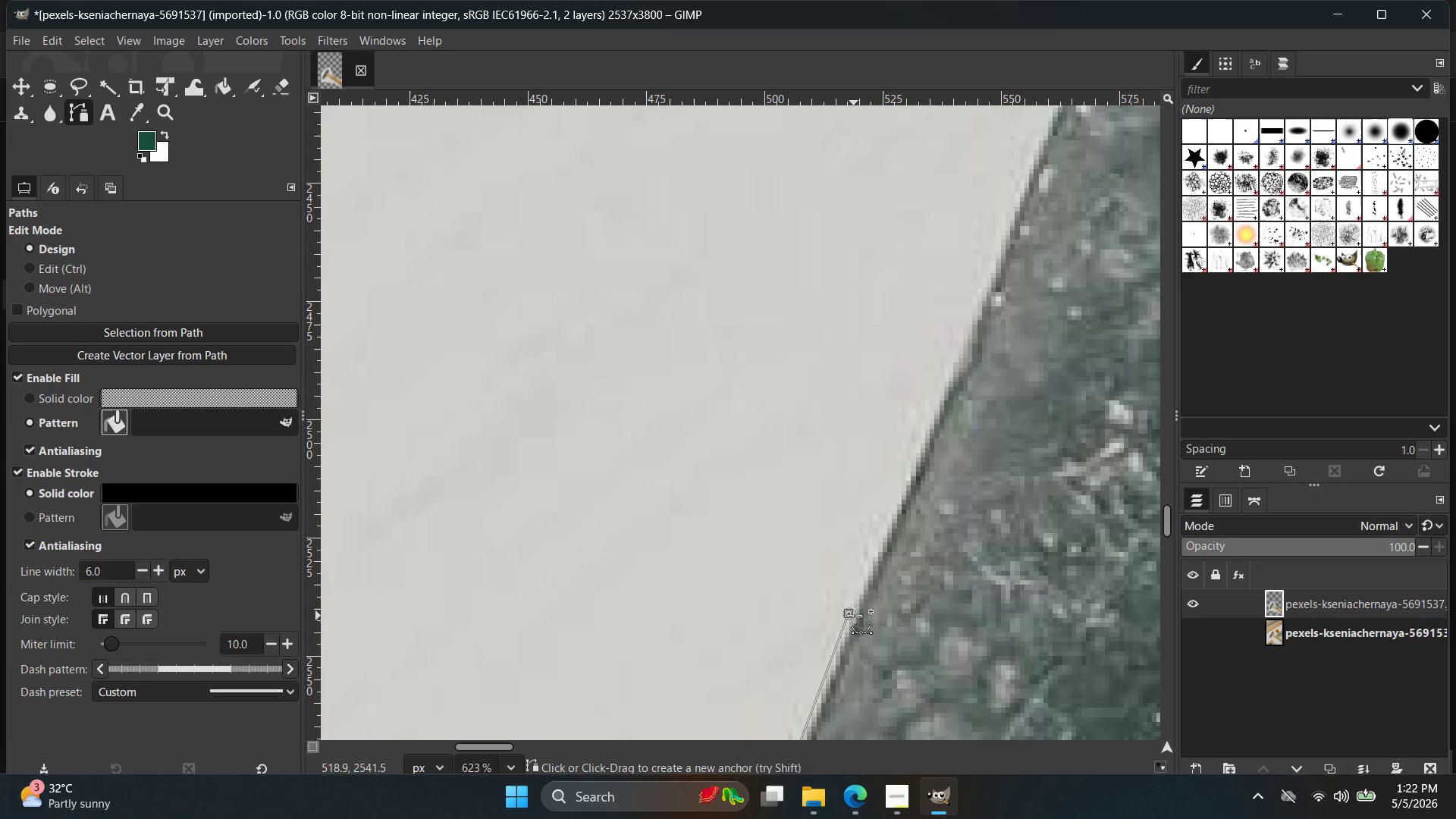 
key(Control+ControlLeft)
 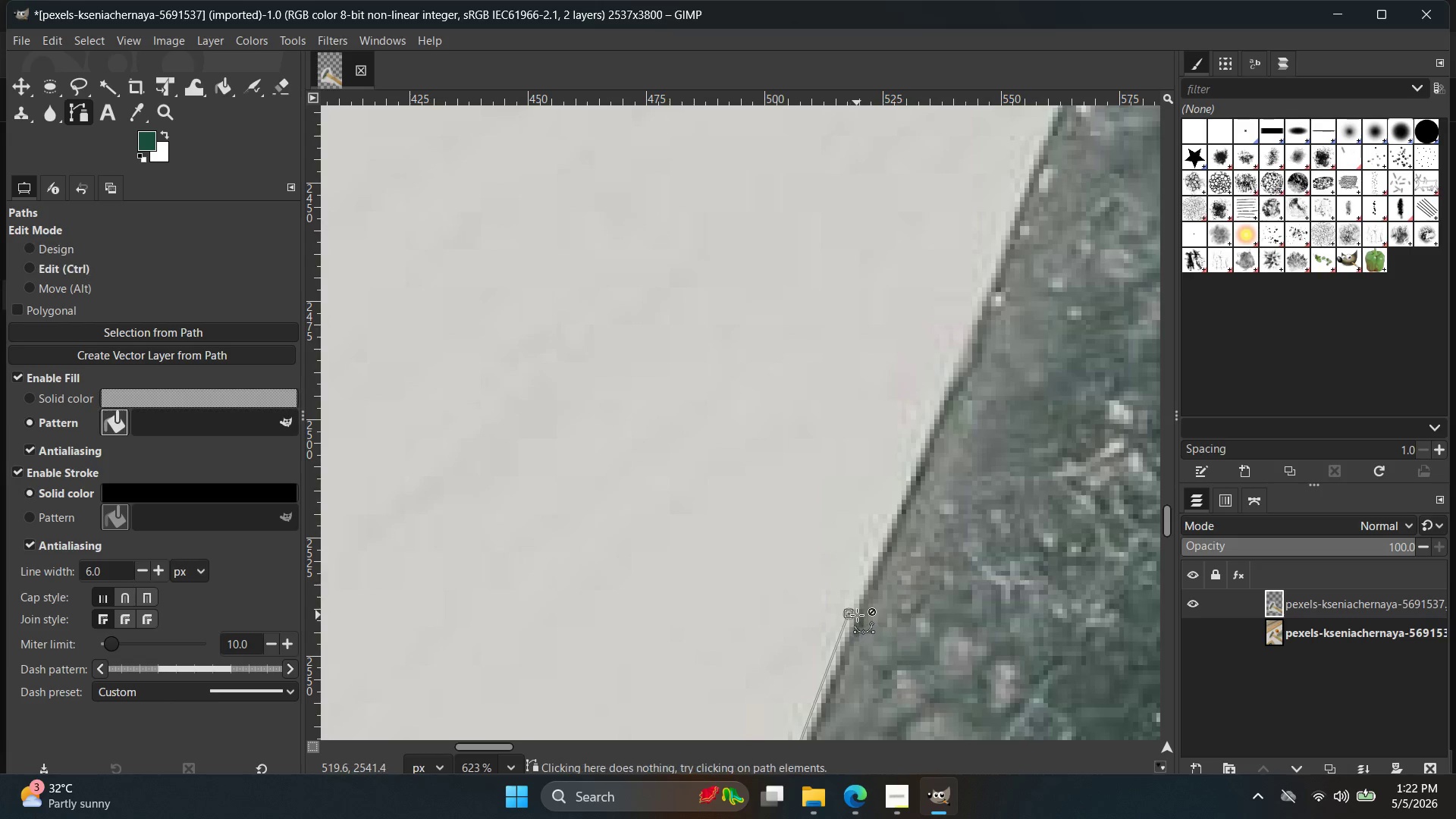 
key(Control+Z)
 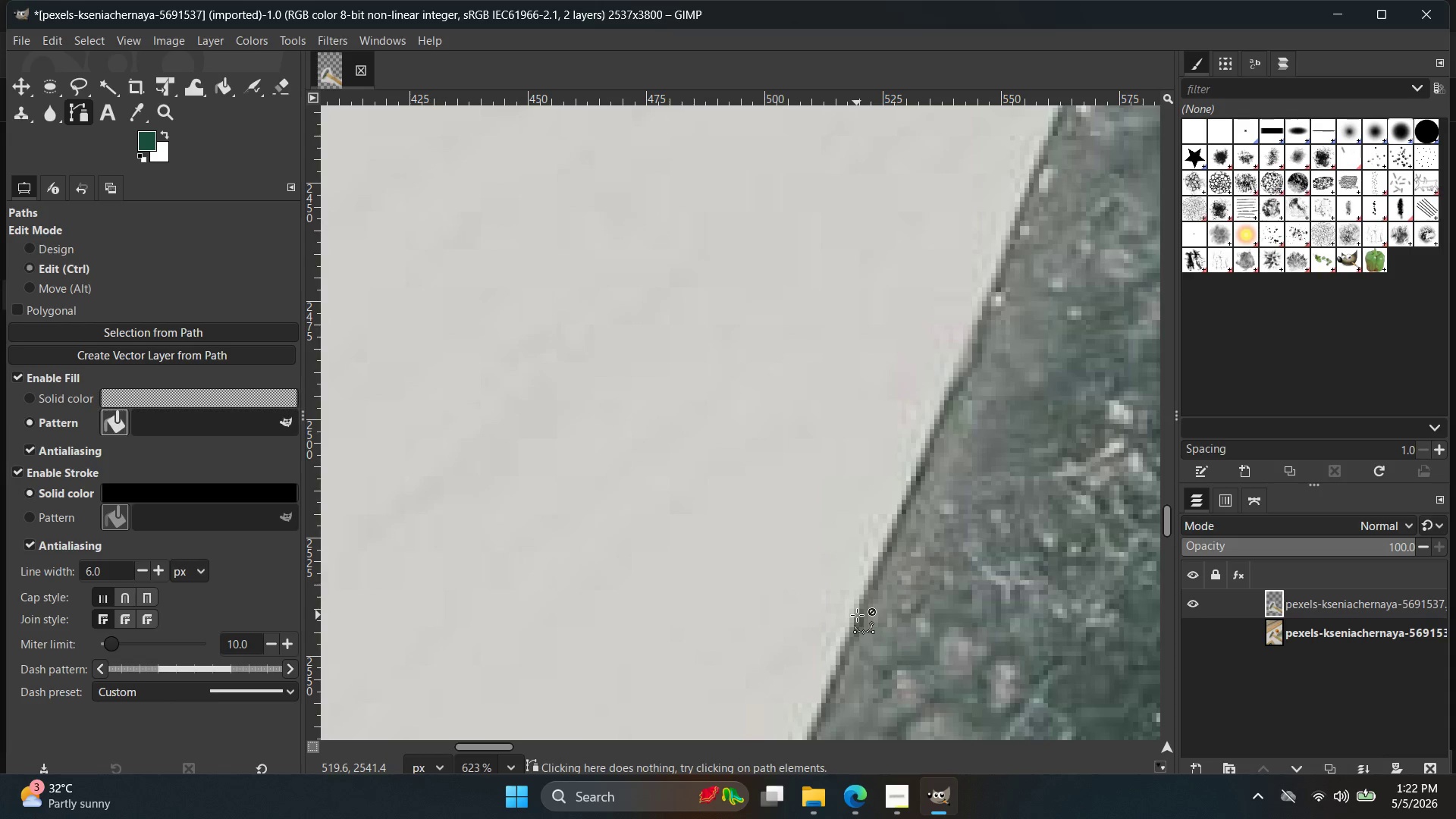 
left_click([857, 615])
 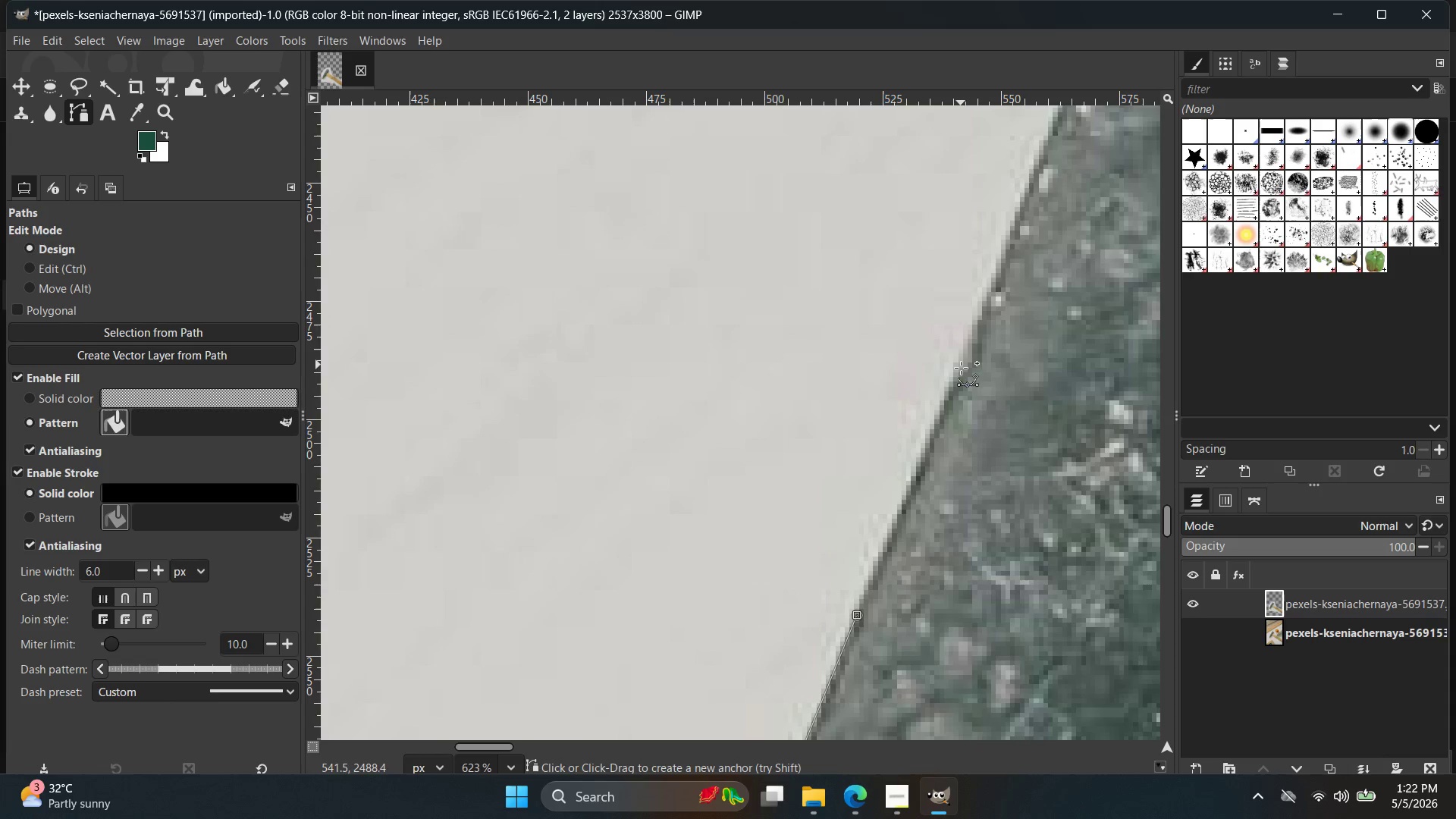 
left_click([959, 381])
 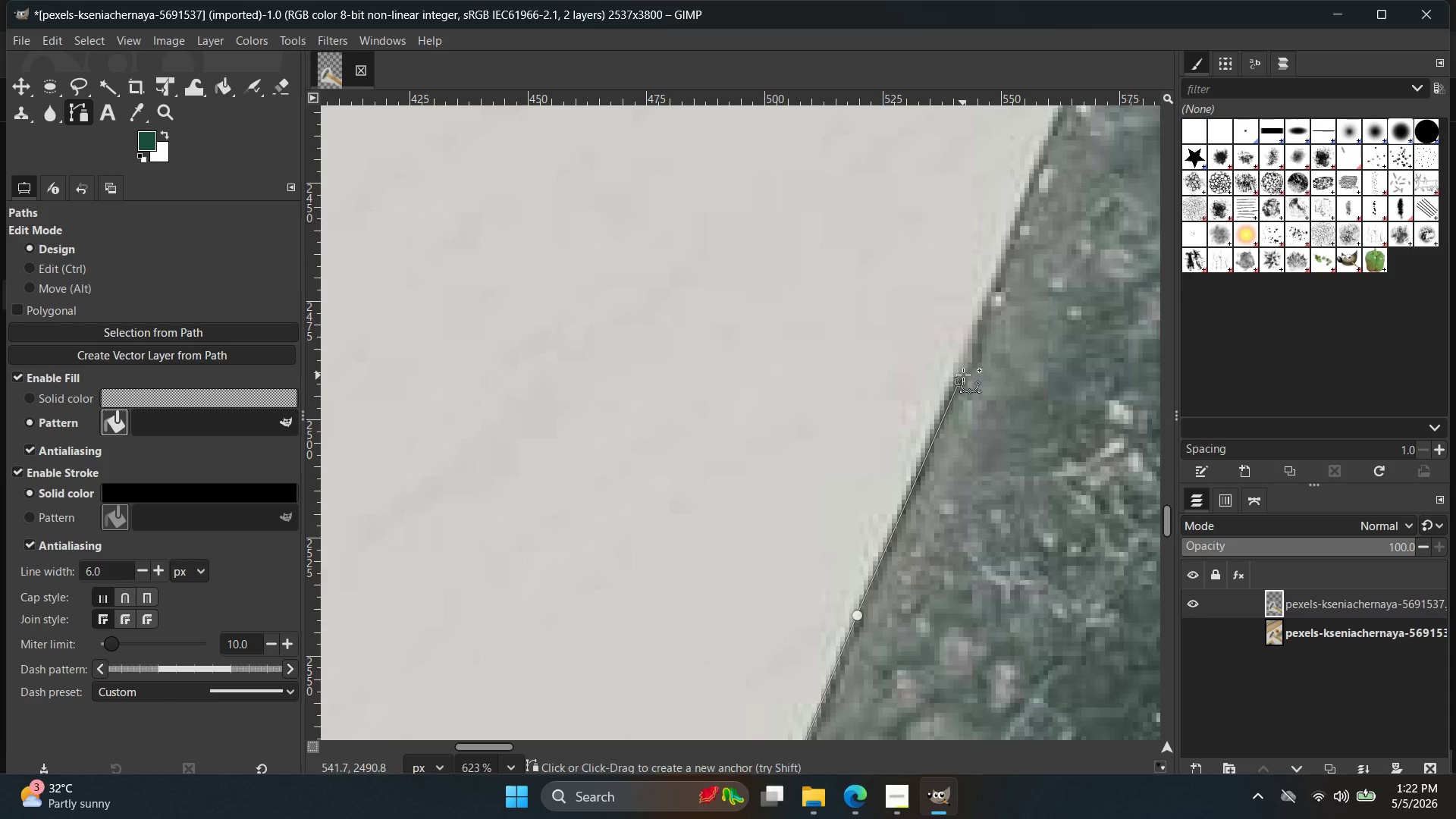 
key(Control+ControlLeft)
 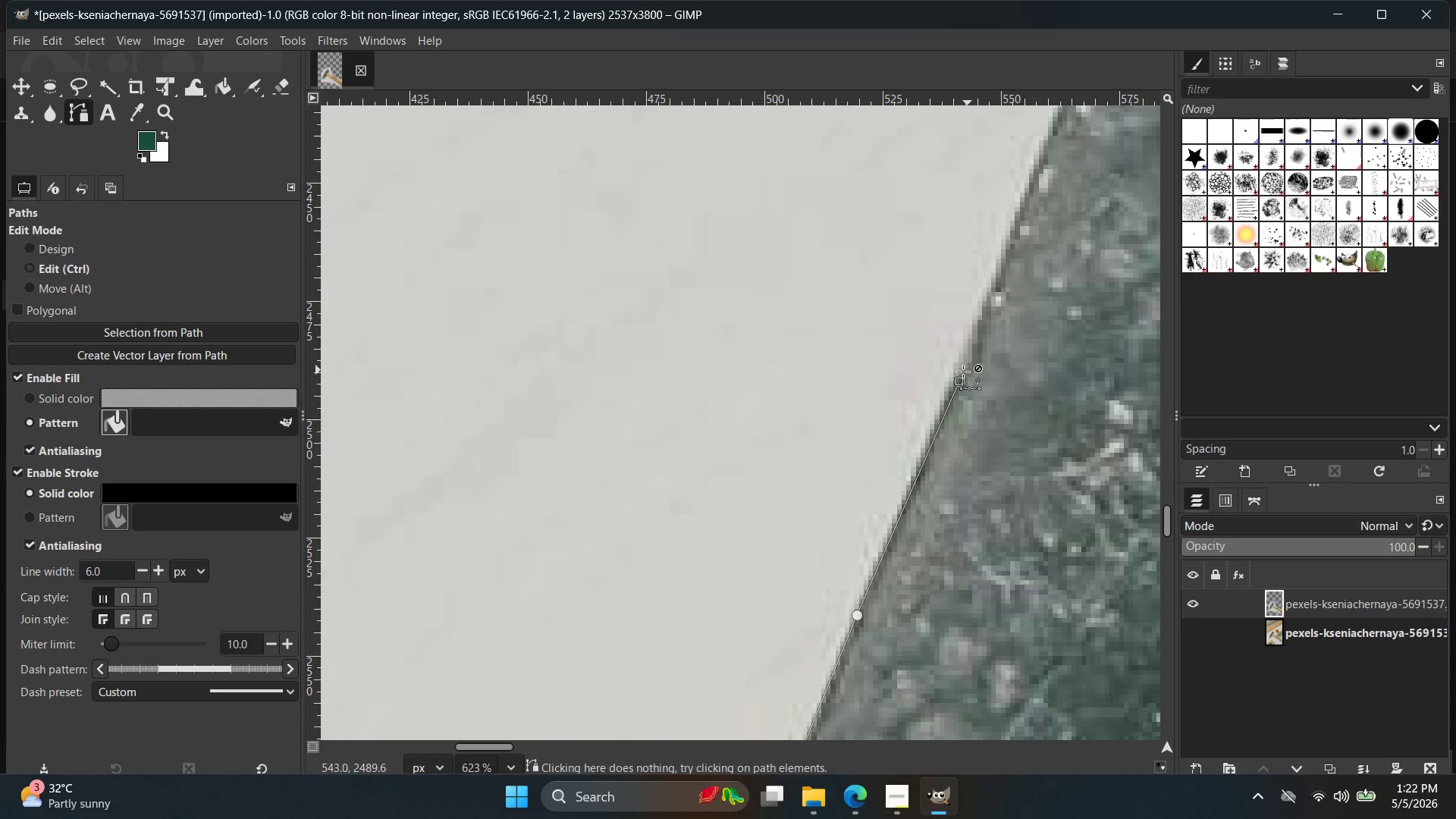 
key(Control+Z)
 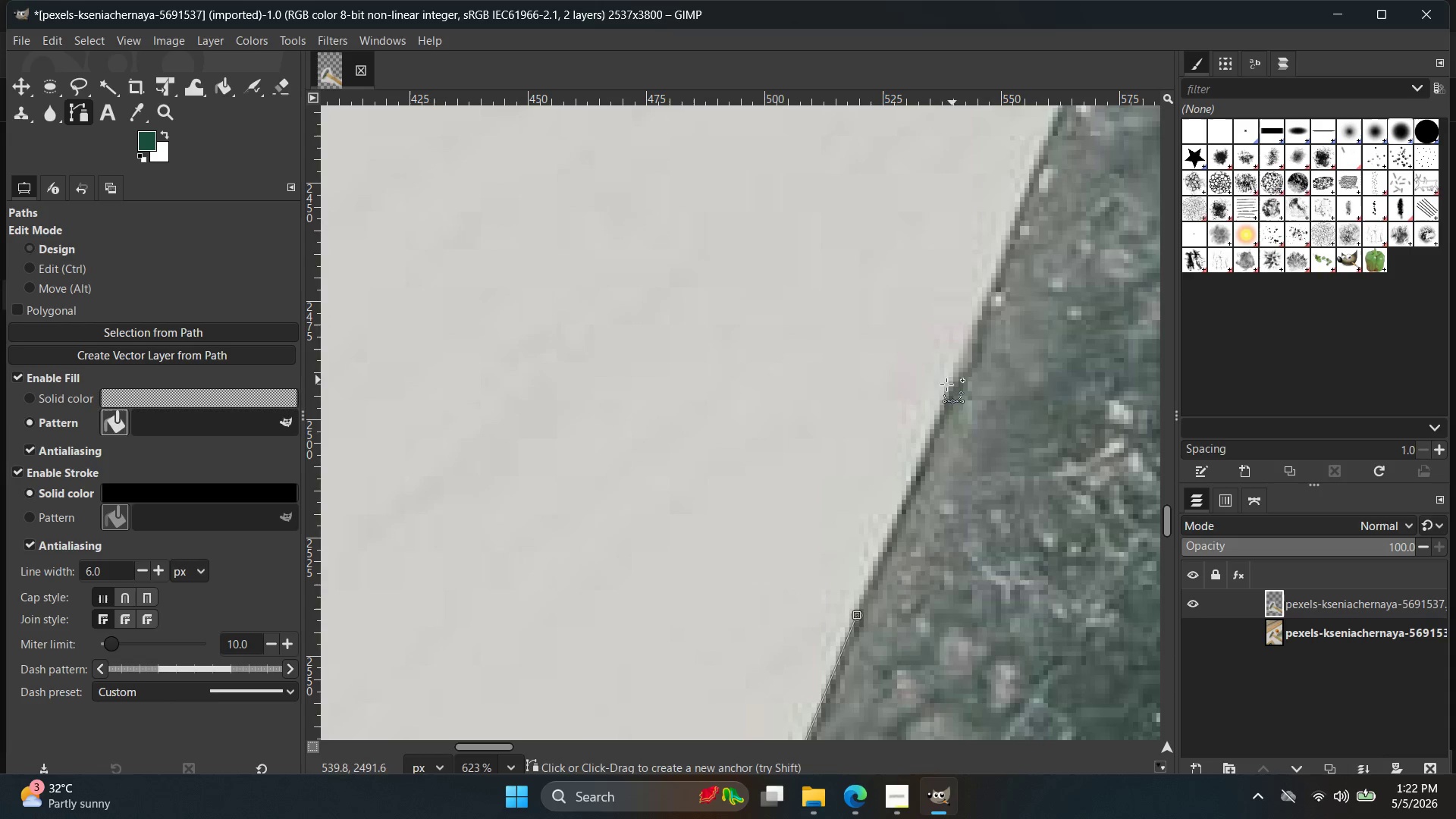 
left_click([944, 387])
 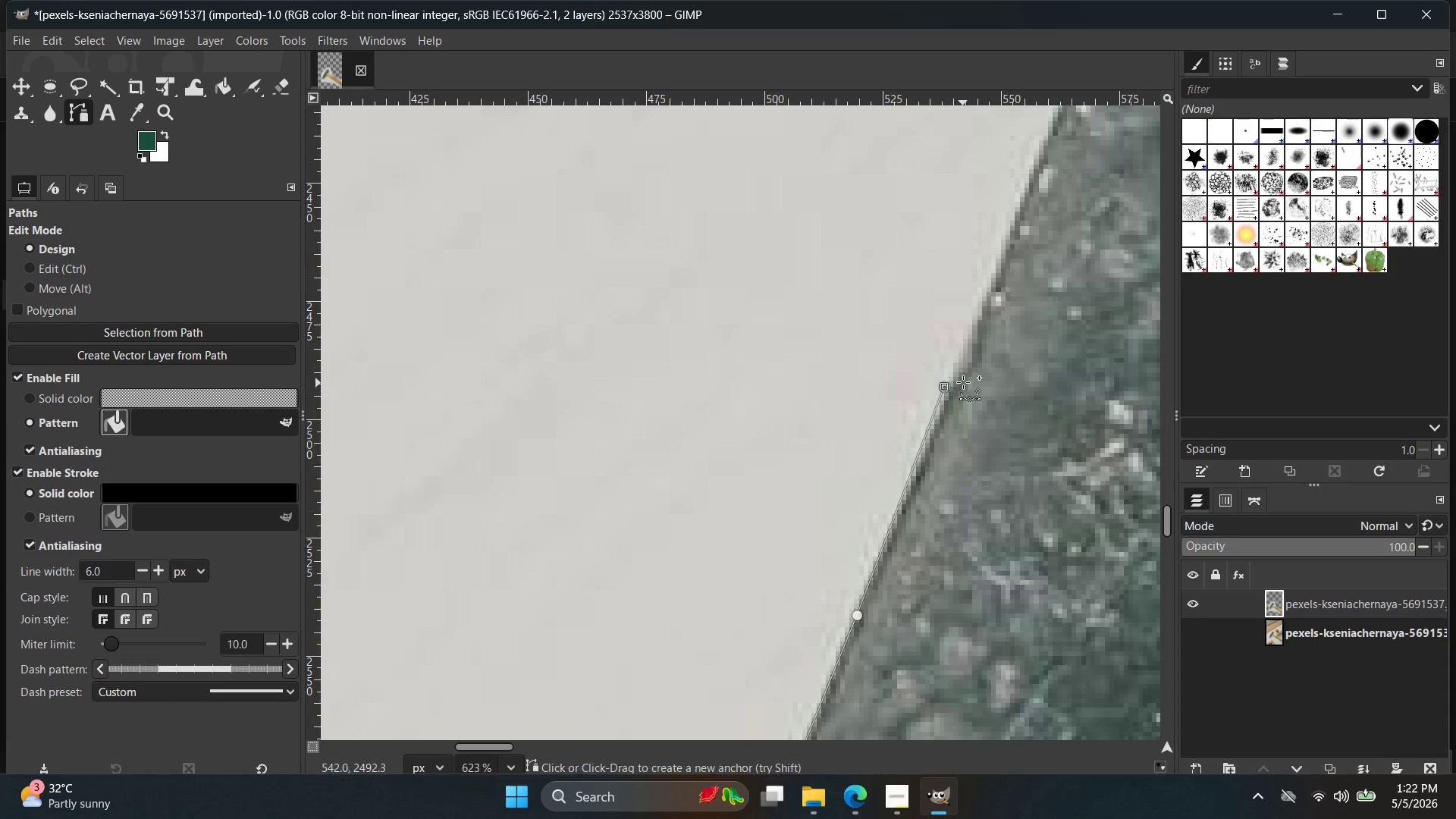 
key(Control+ControlLeft)
 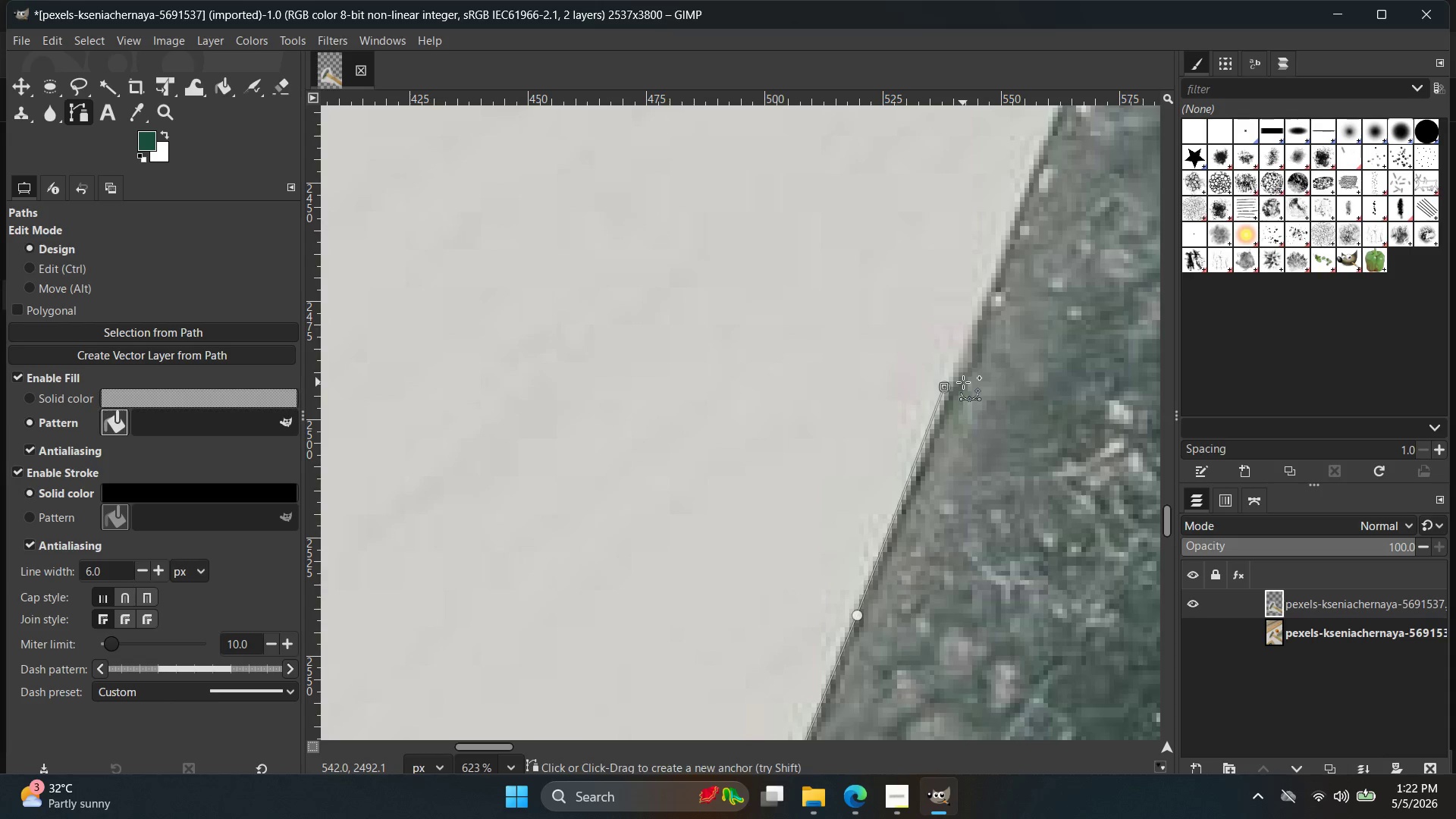 
key(Control+Z)
 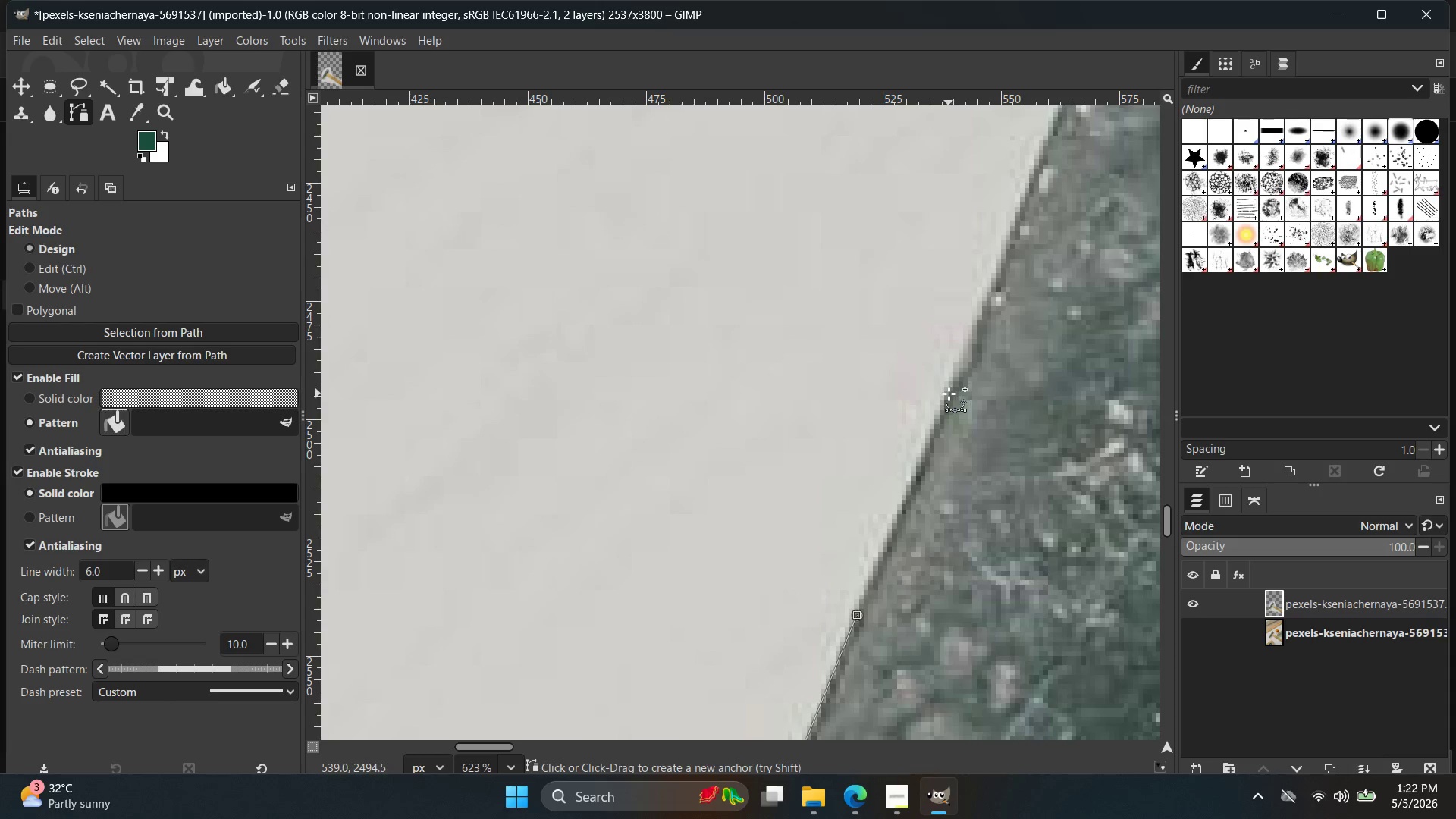 
left_click([946, 394])
 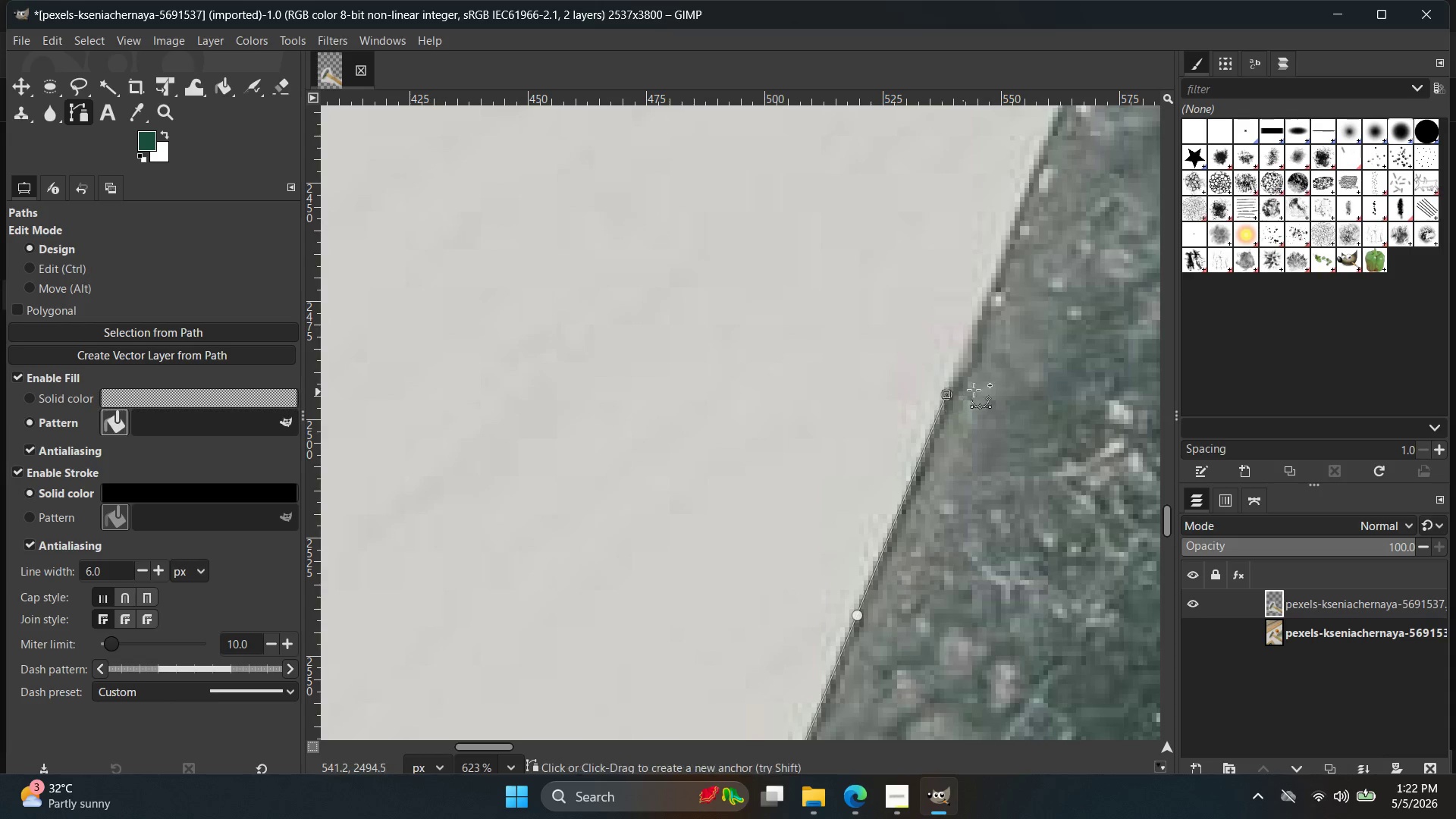 
hold_key(key=ControlLeft, duration=1.99)
 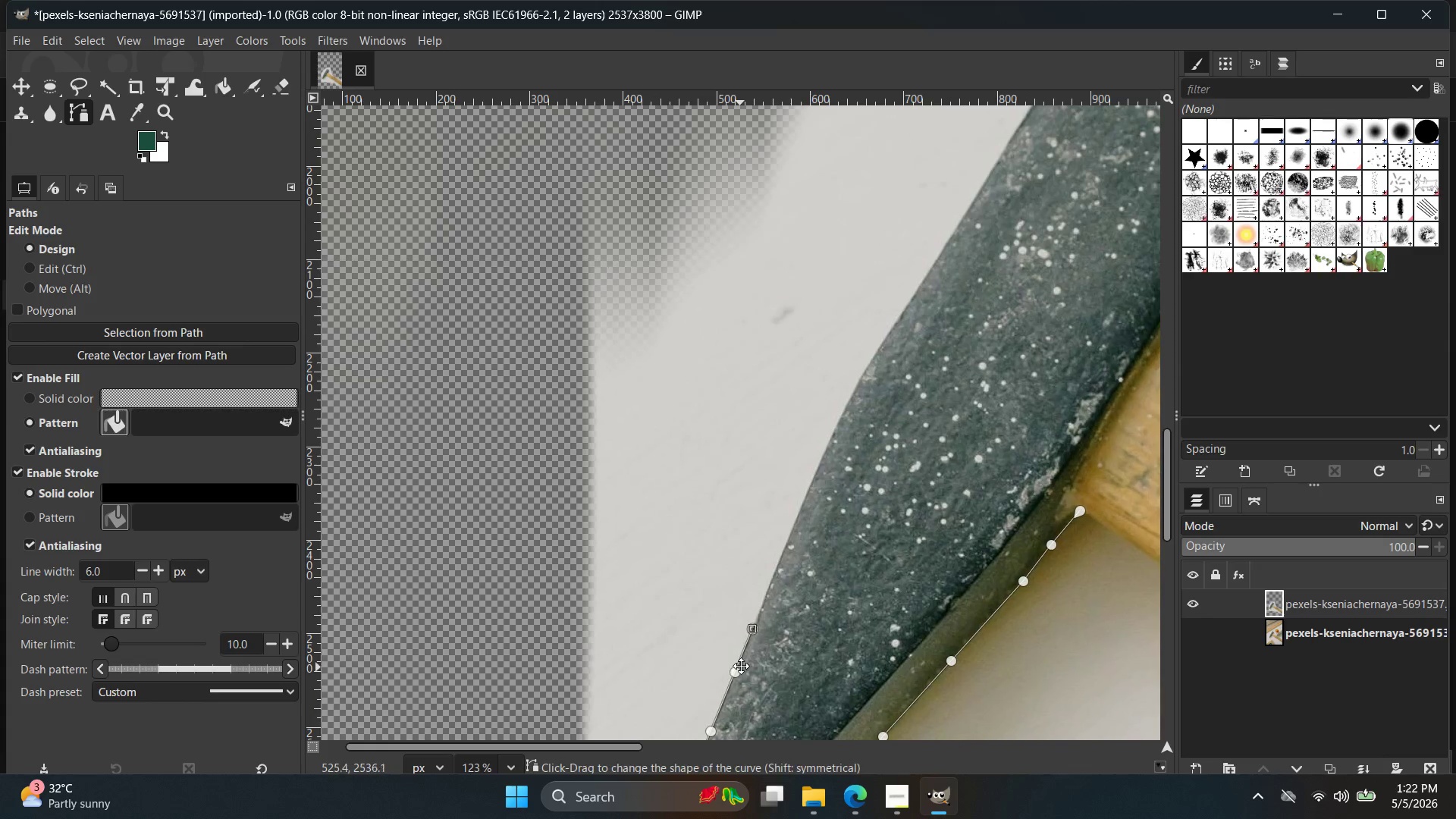 
hold_key(key=Space, duration=0.88)
 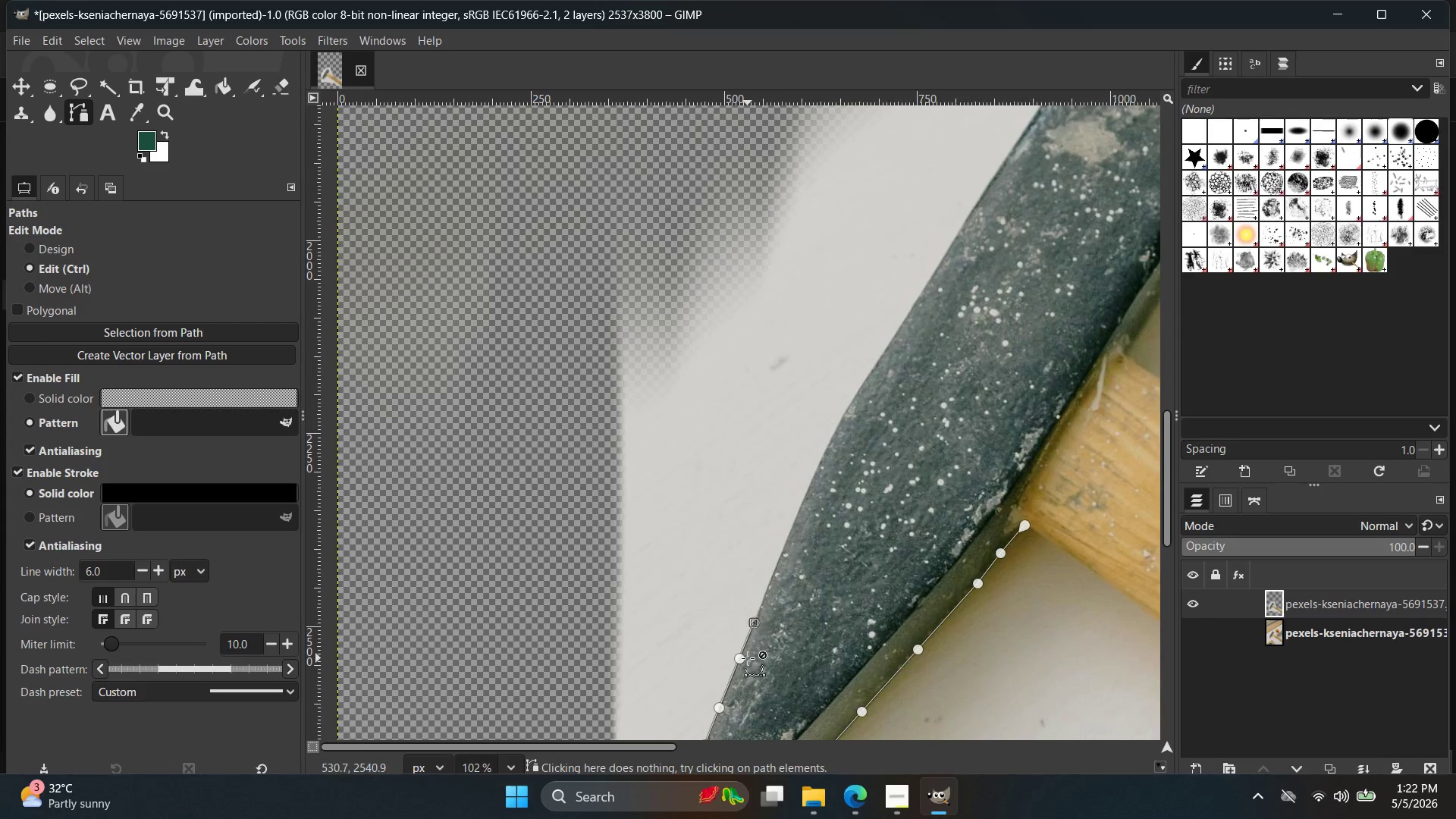 
scroll: coordinate [998, 431], scroll_direction: down, amount: 17.0
 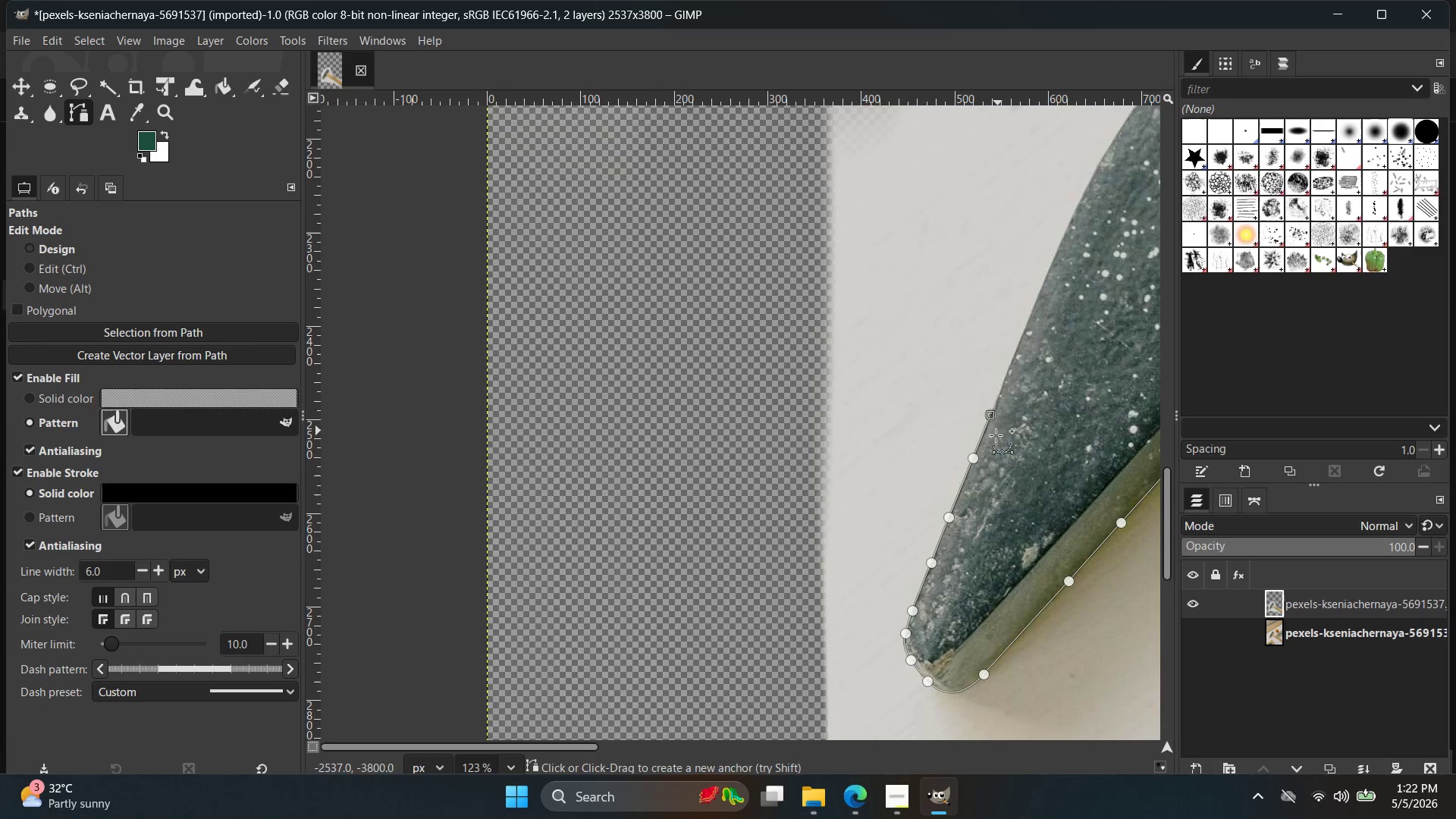 
hold_key(key=ControlLeft, duration=0.53)
scroll: coordinate [745, 654], scroll_direction: down, amount: 2.0
 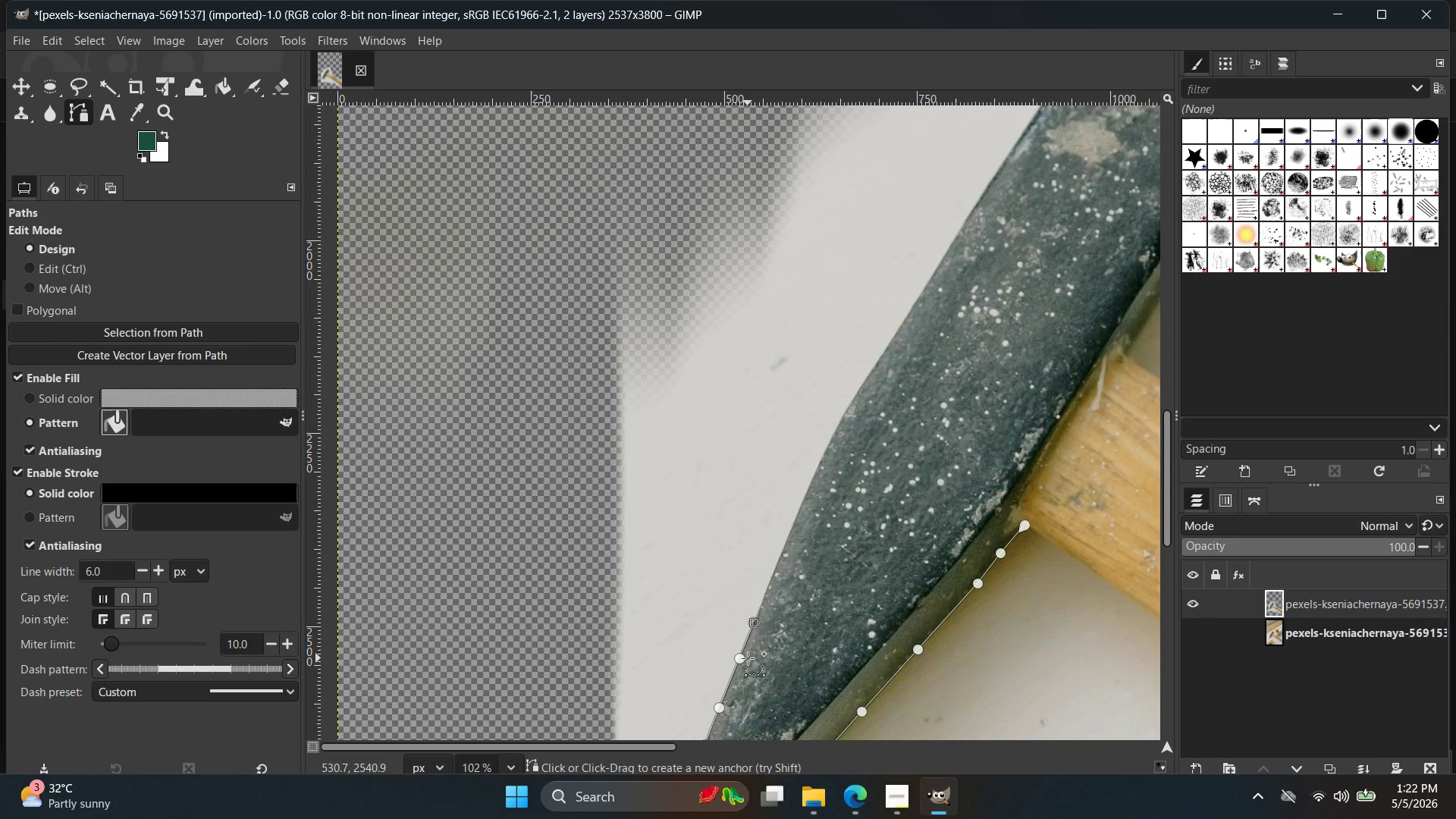 
wait(26.31)
 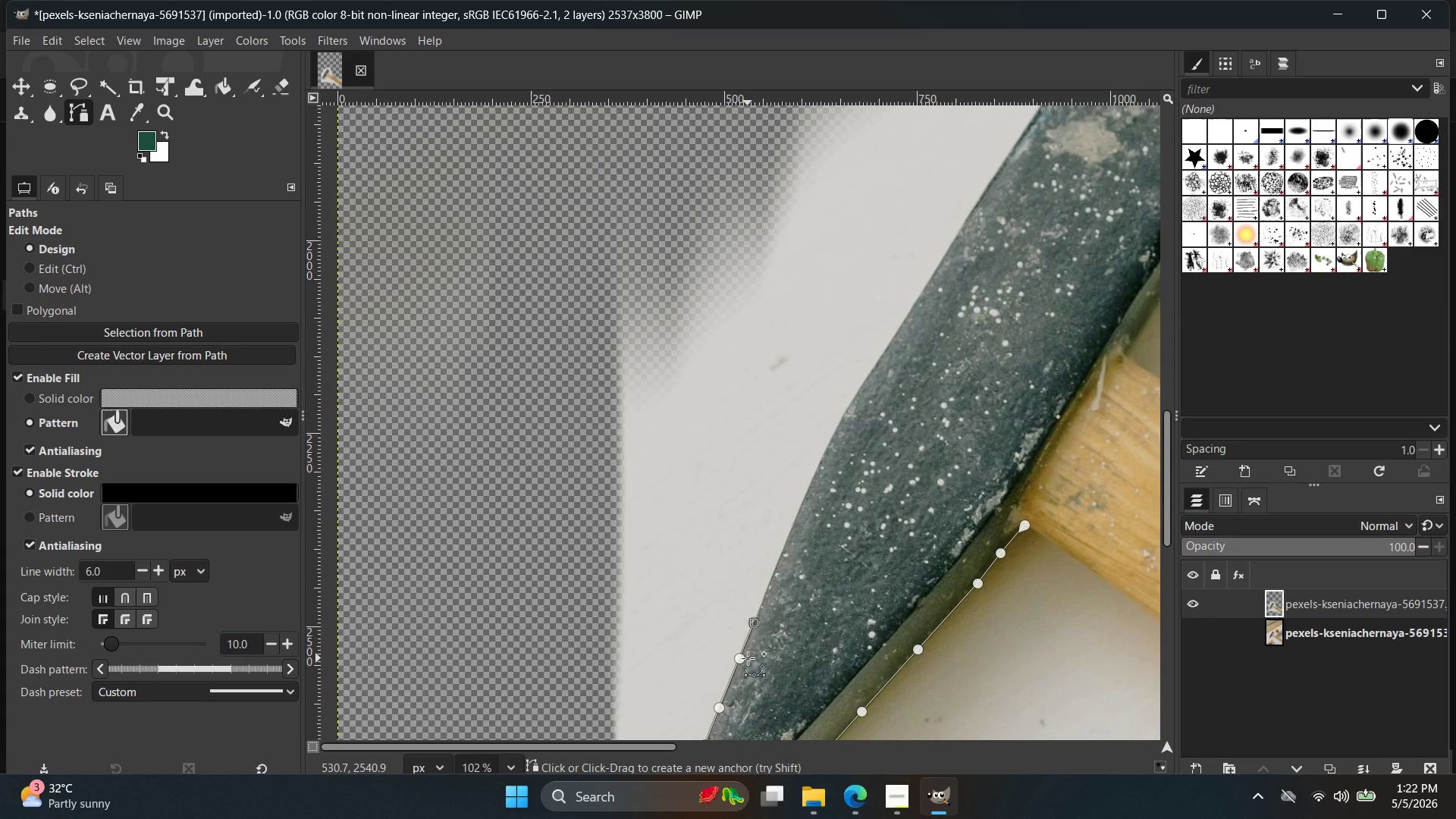 
hold_key(key=ControlLeft, duration=1.88)
scroll: coordinate [756, 574], scroll_direction: up, amount: 17.0
 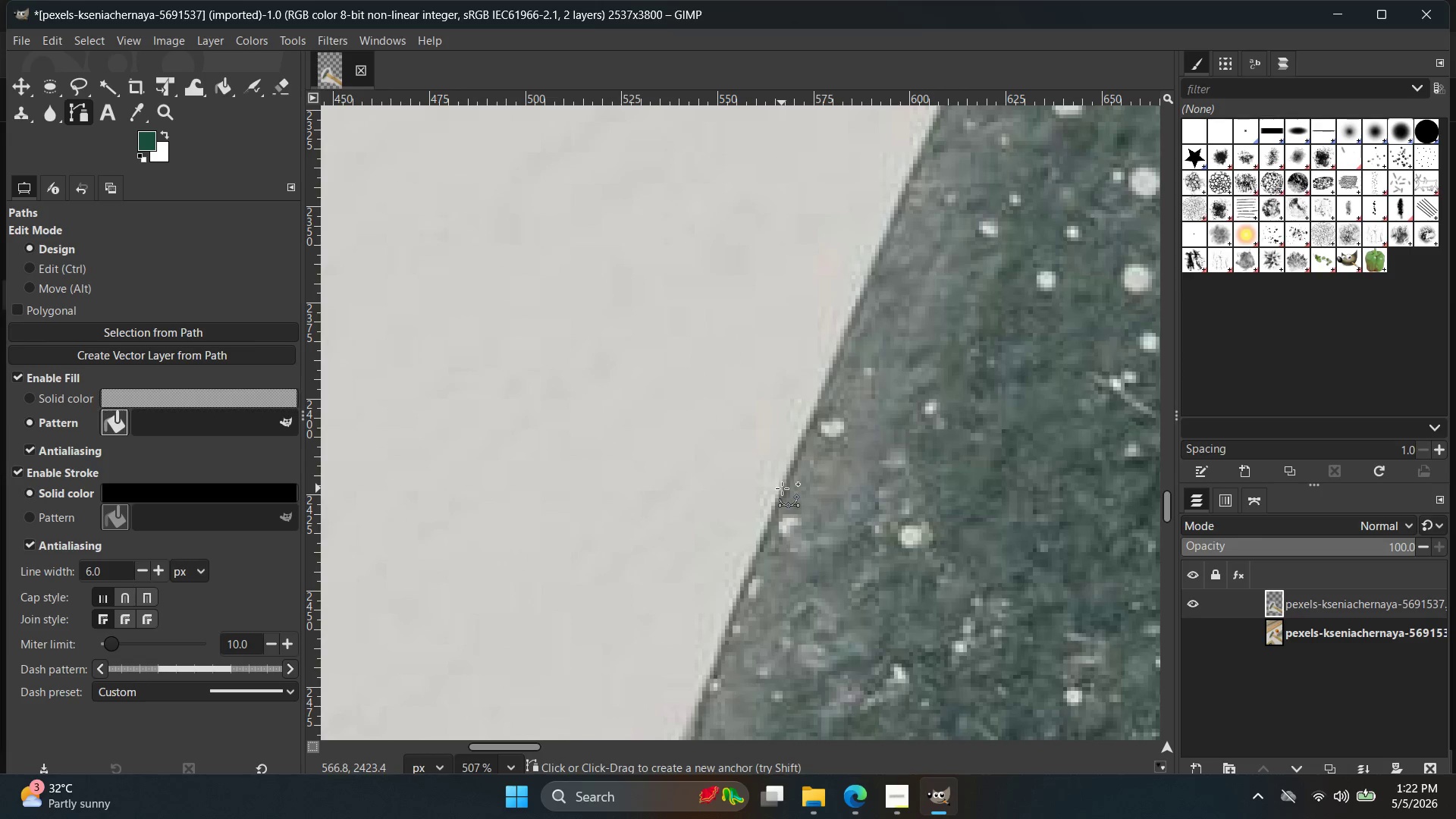 
hold_key(key=Space, duration=0.95)
 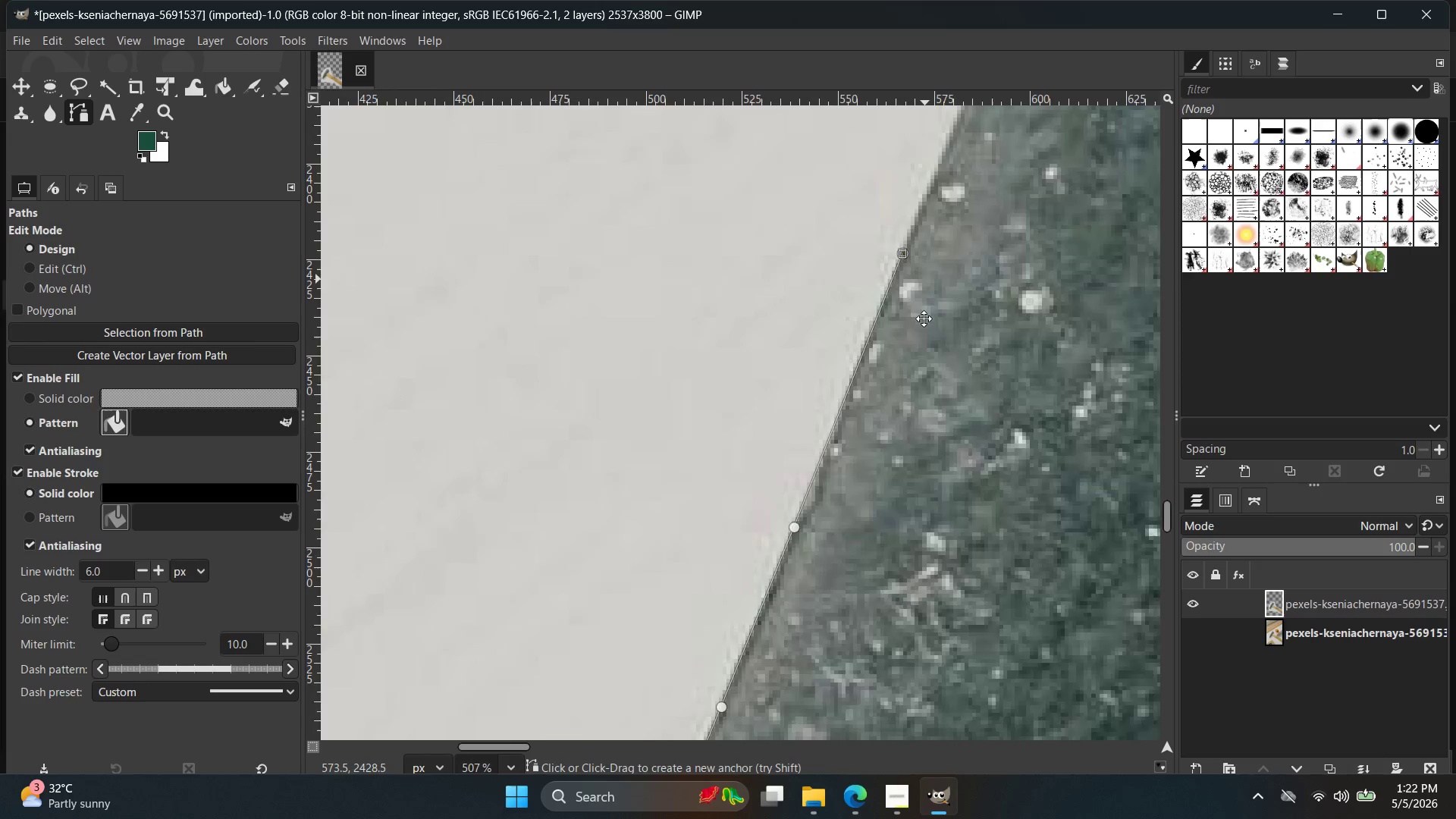 
hold_key(key=Space, duration=0.56)
 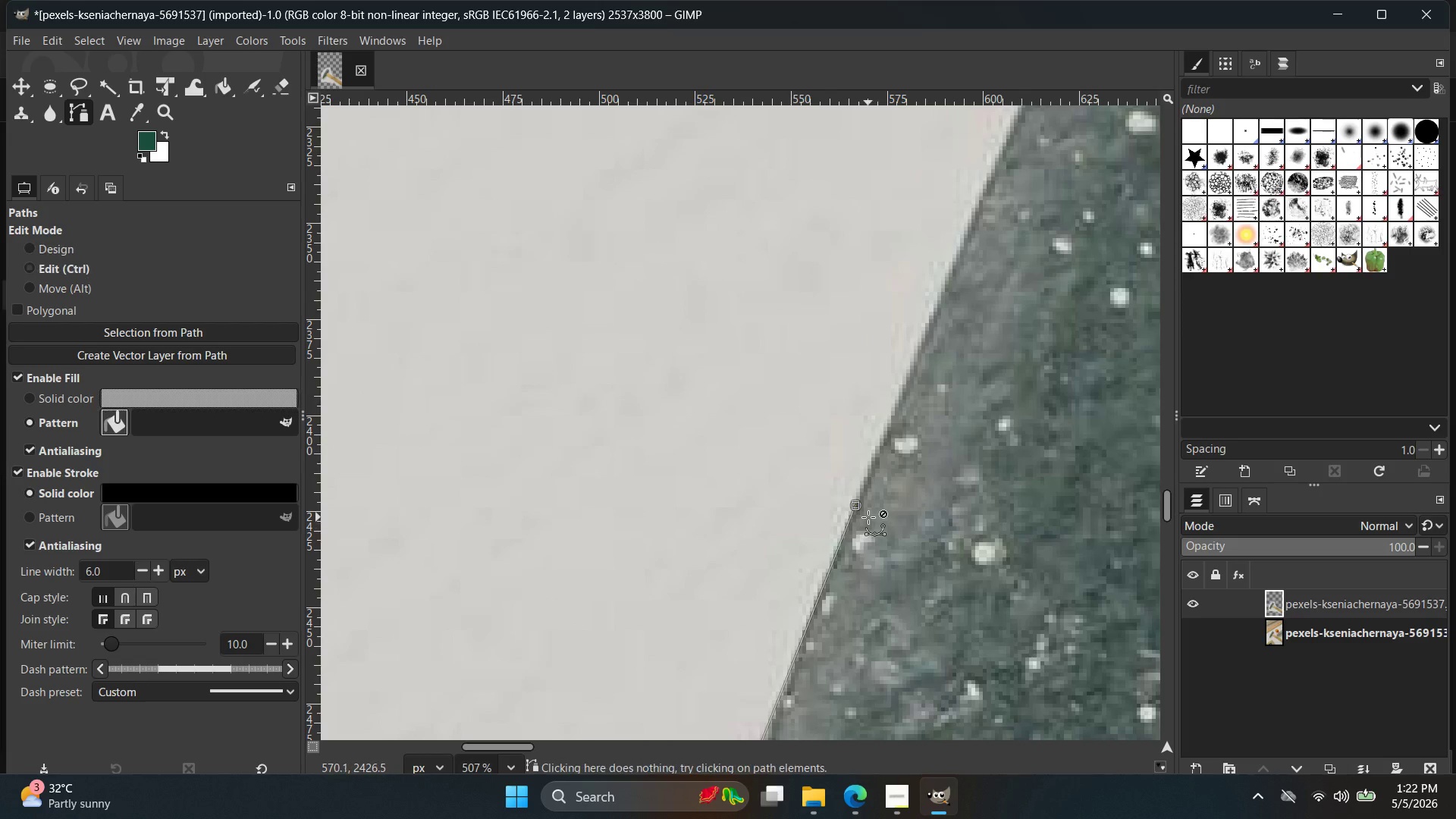 
key(Control+Z)
 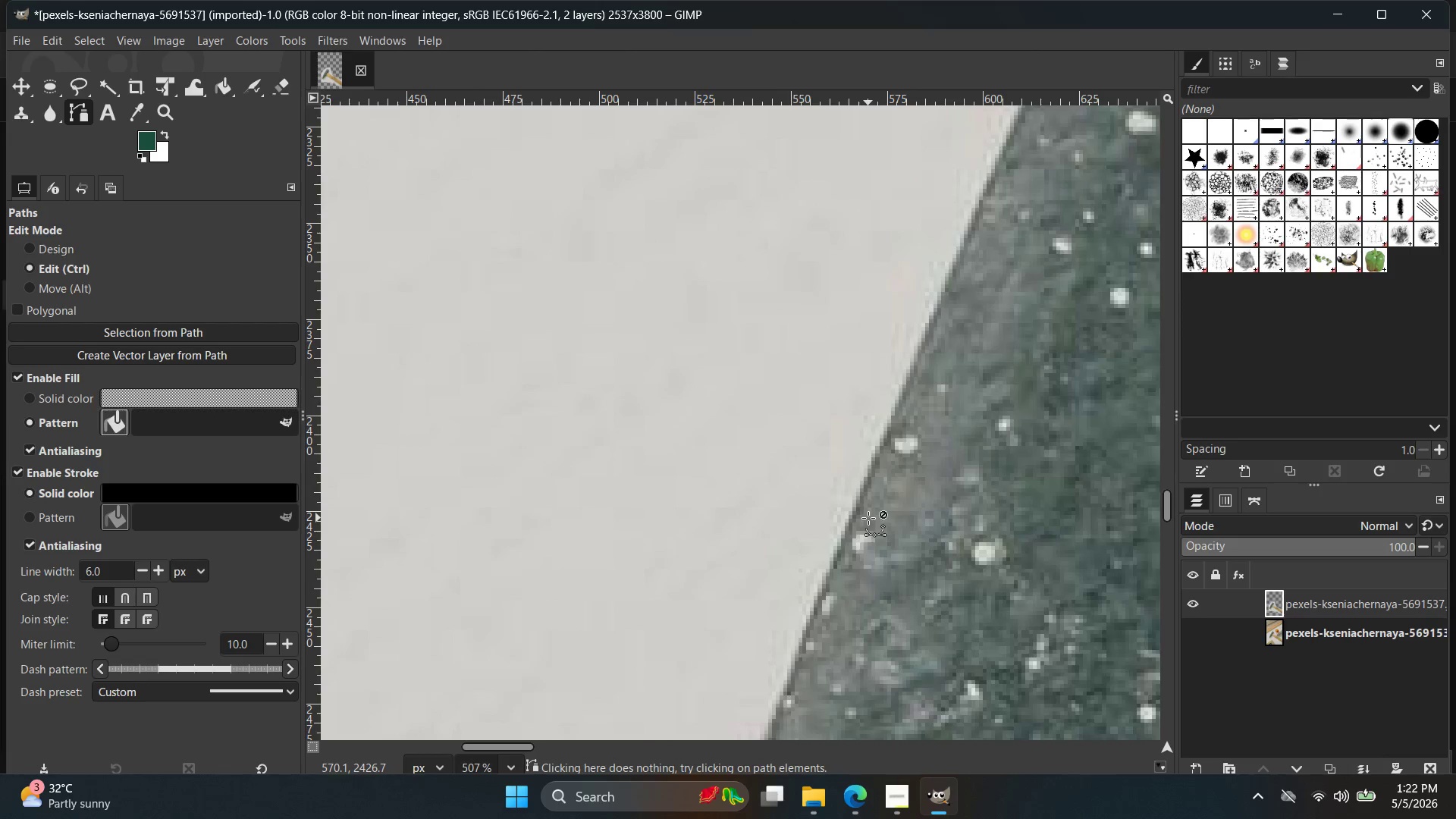 
scroll: coordinate [860, 502], scroll_direction: up, amount: 5.0
 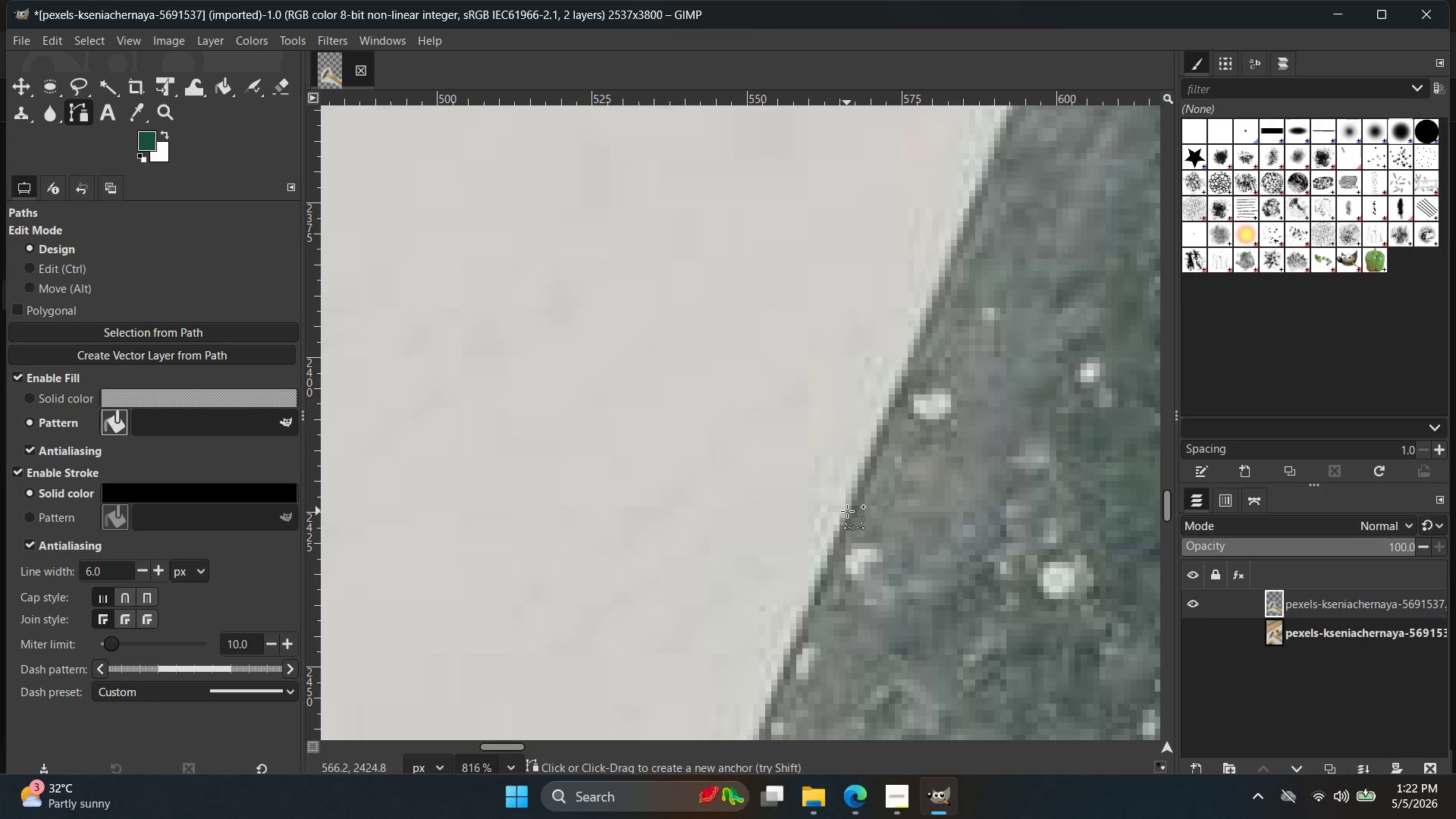 
left_click([849, 511])
 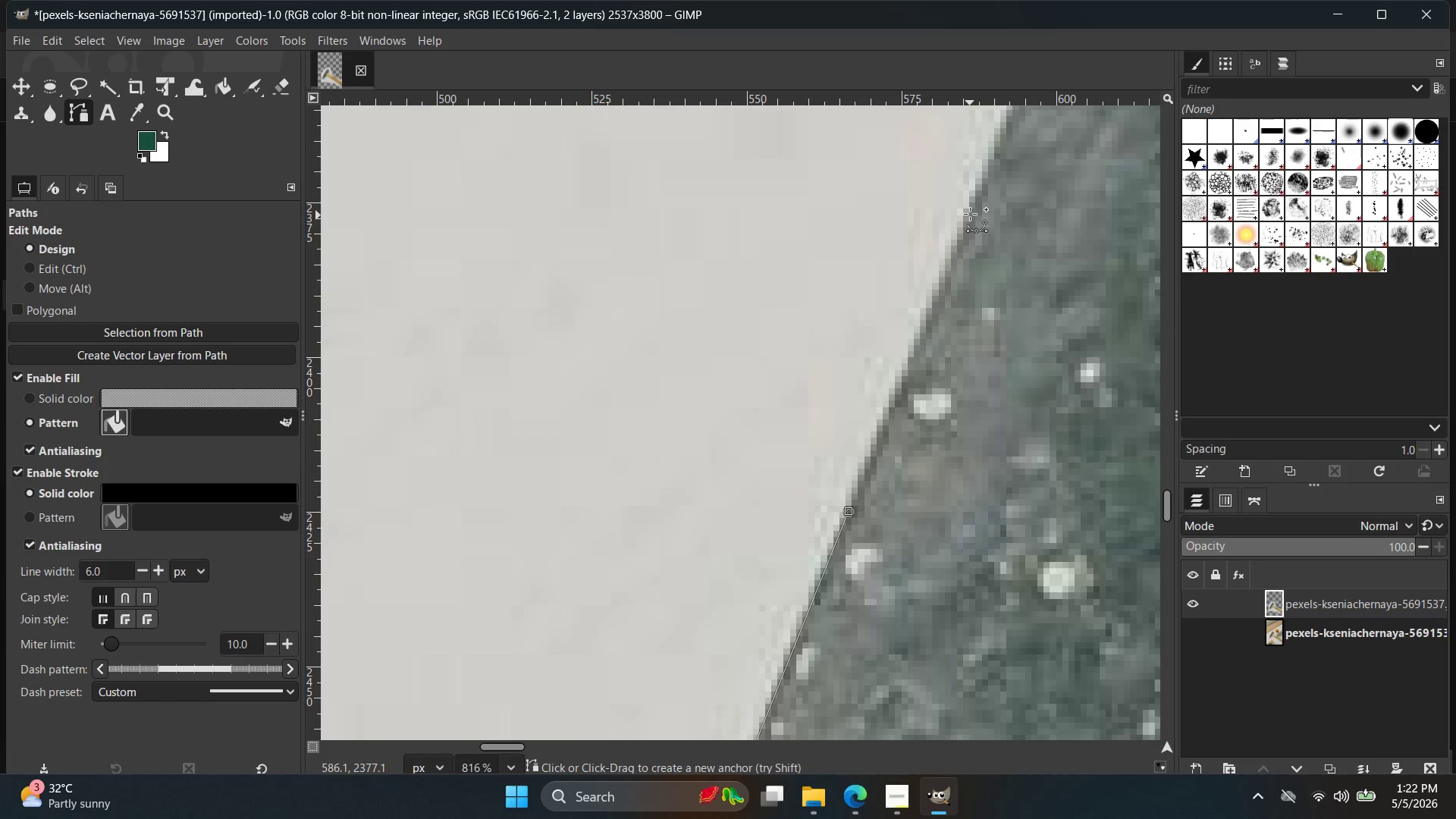 
left_click([969, 212])
 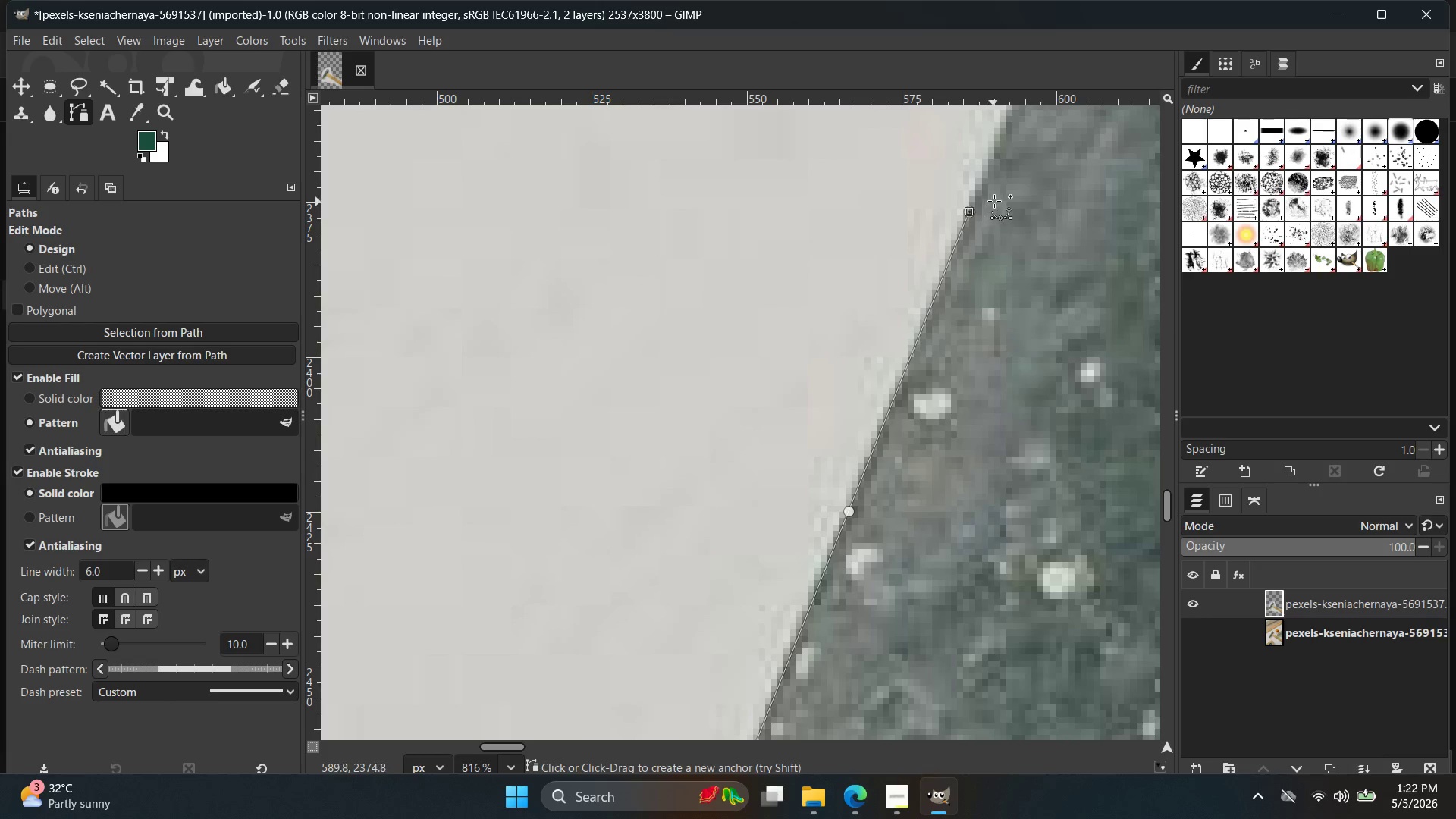 
key(Control+Z)
 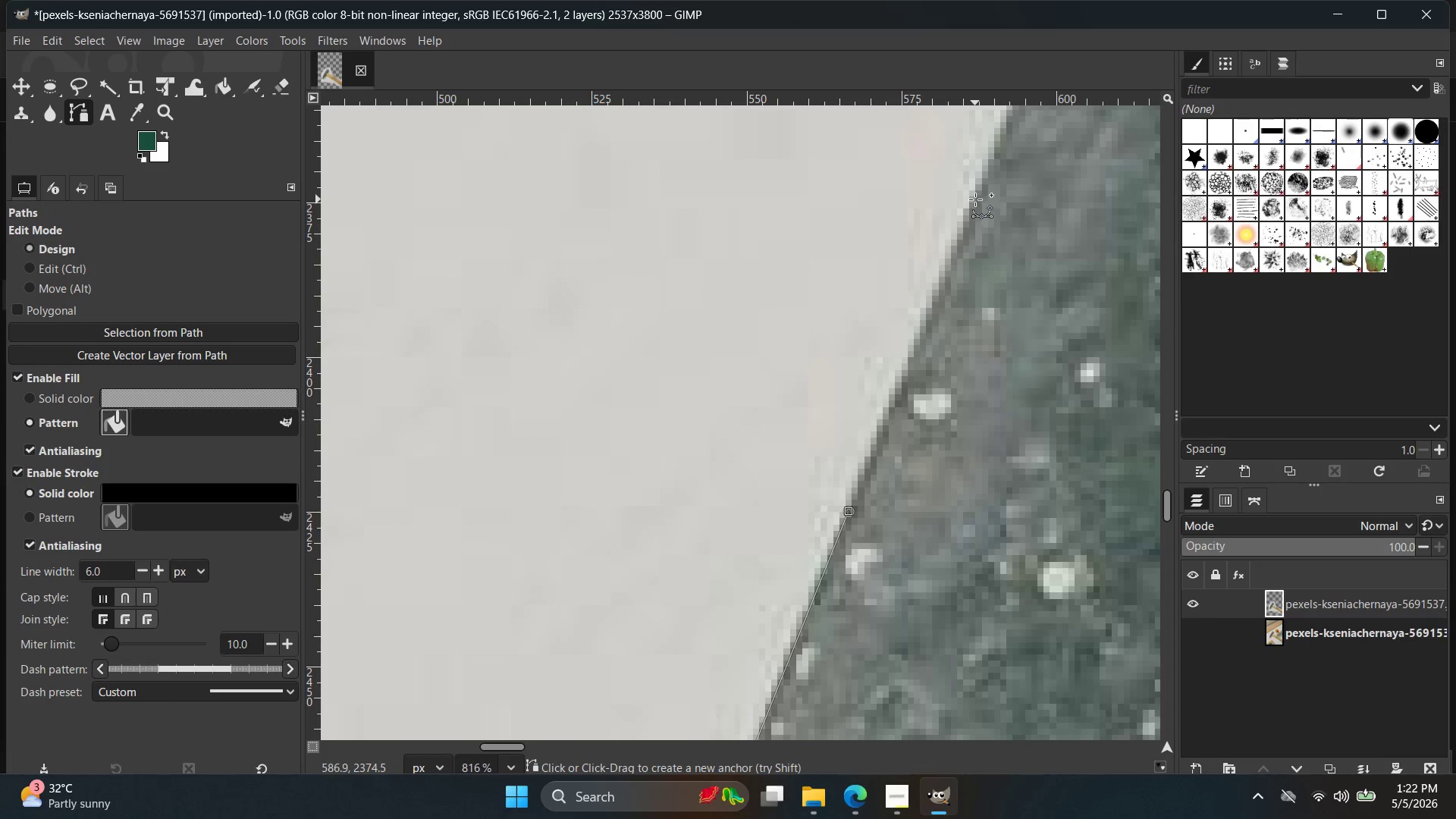 
left_click([975, 199])
 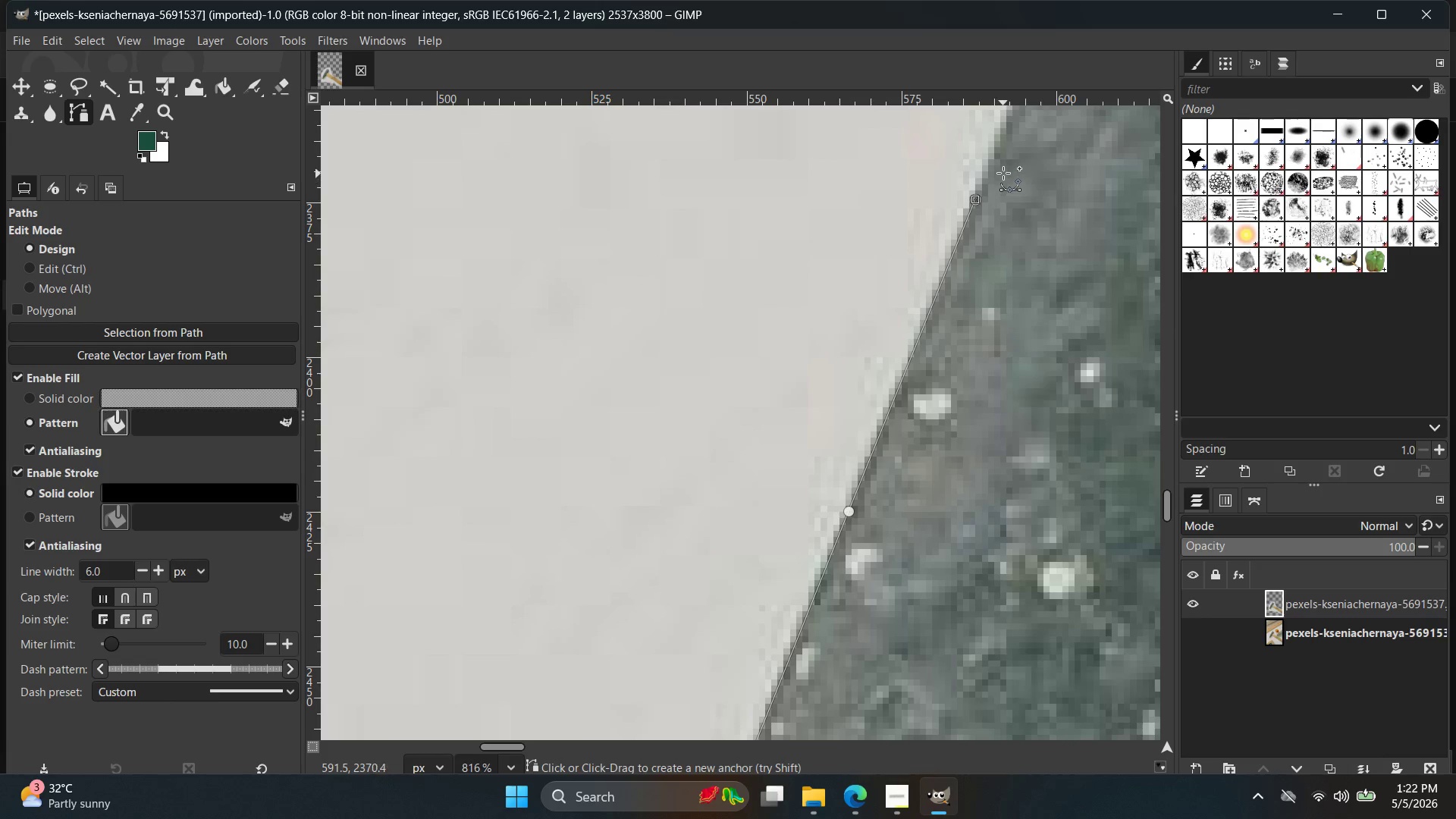 
key(Control+ControlLeft)
 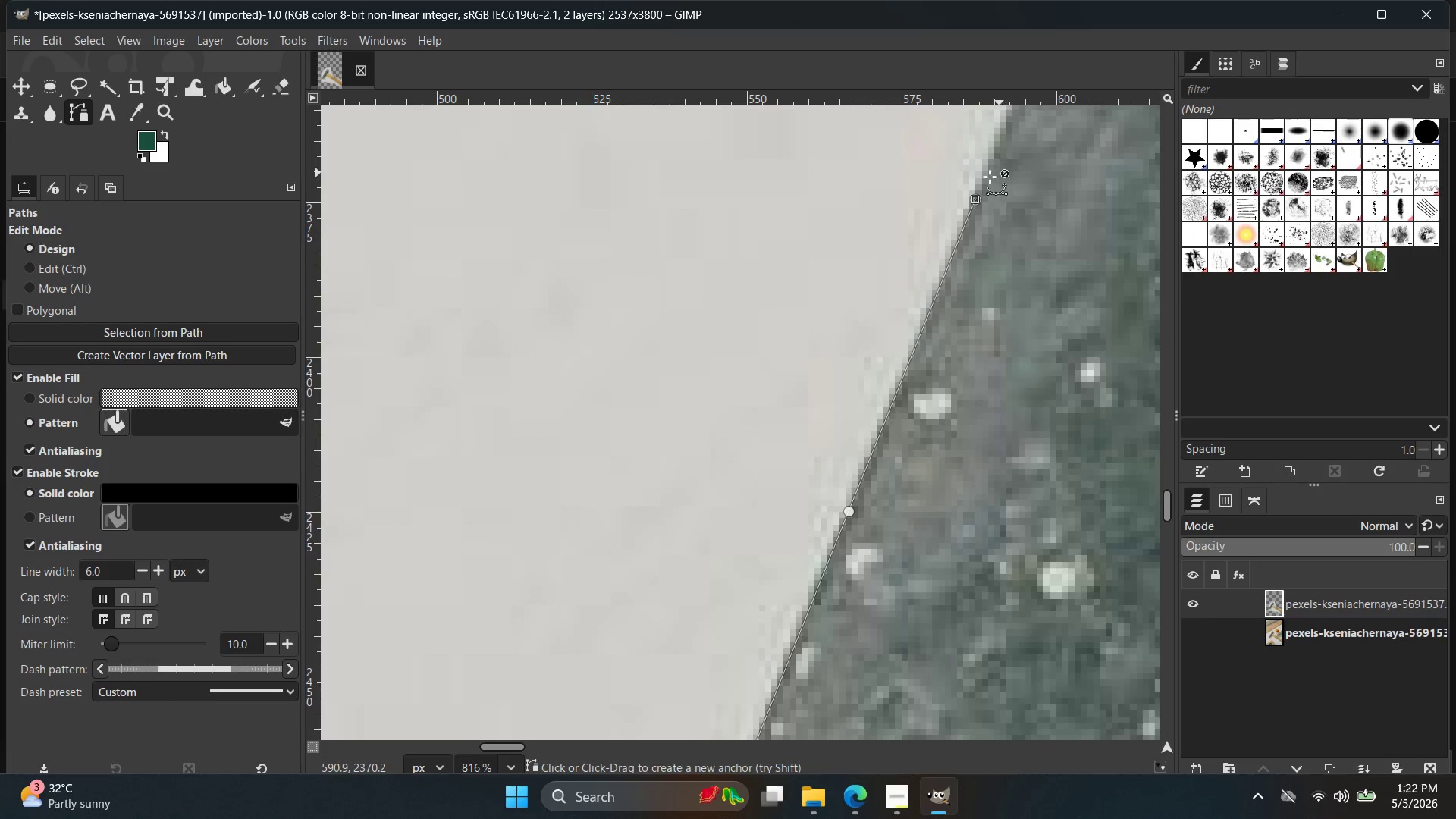 
key(Control+Z)
 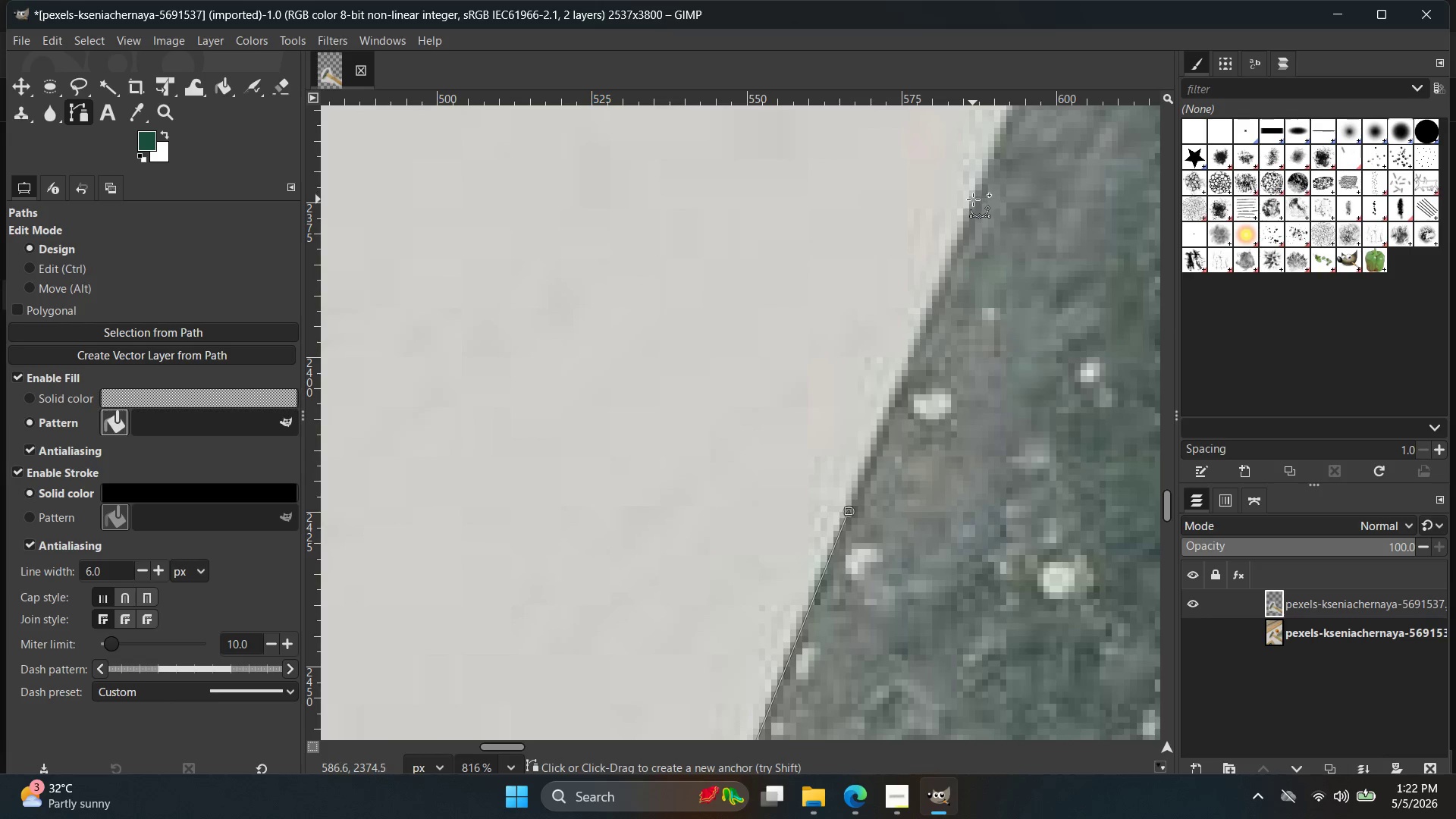 
left_click([972, 207])
 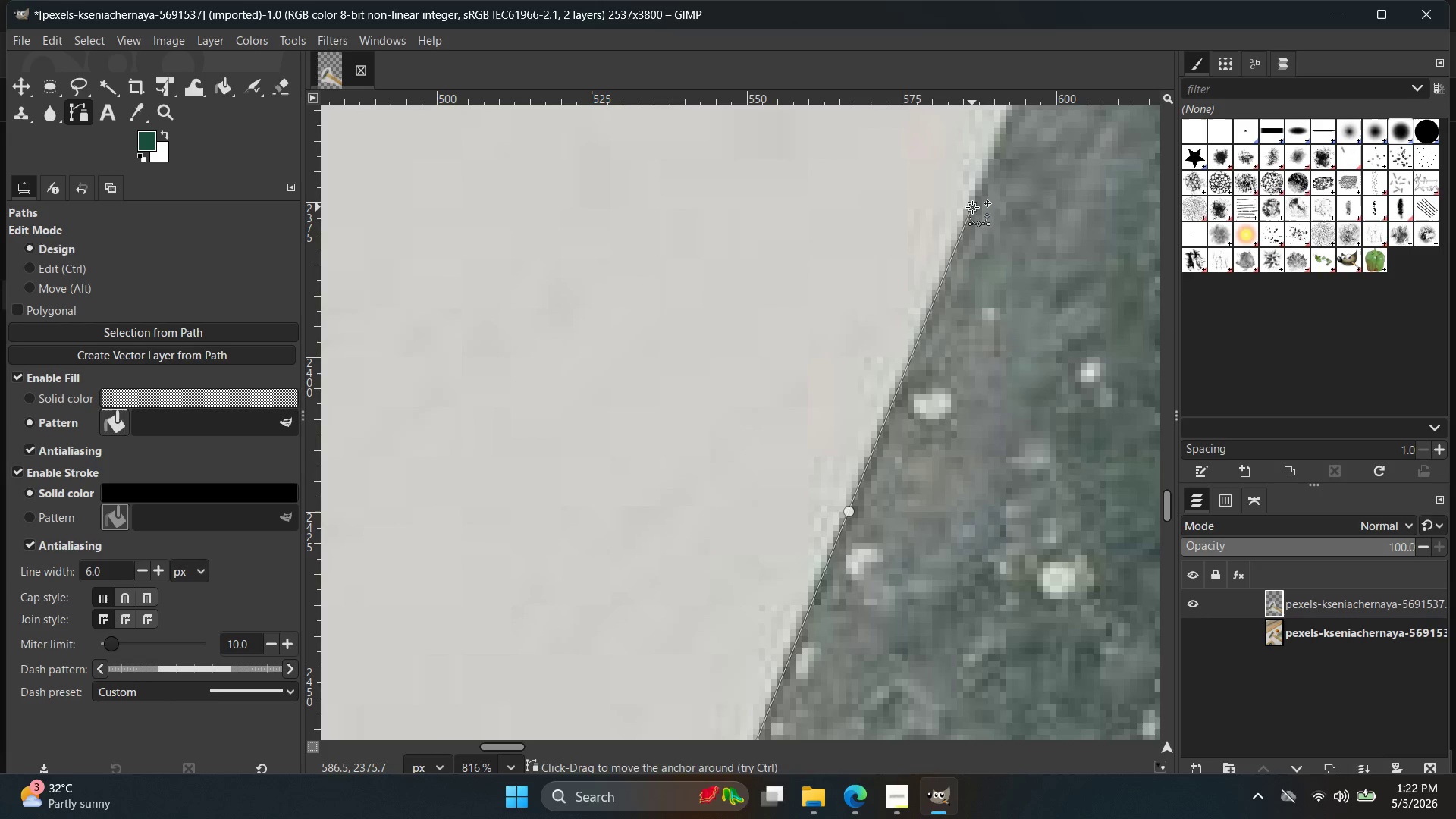 
key(Control+ControlLeft)
 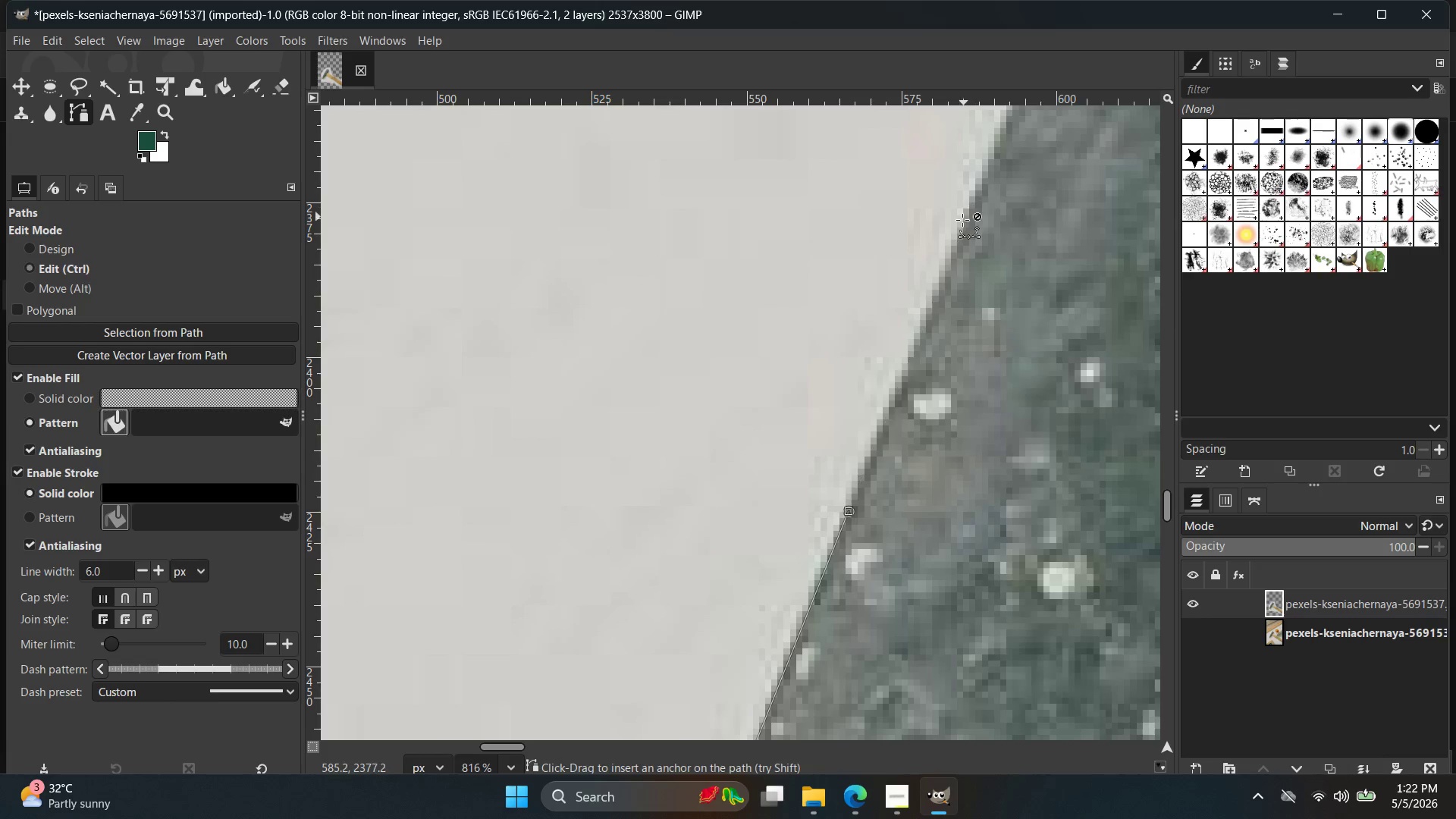 
key(Control+Z)
 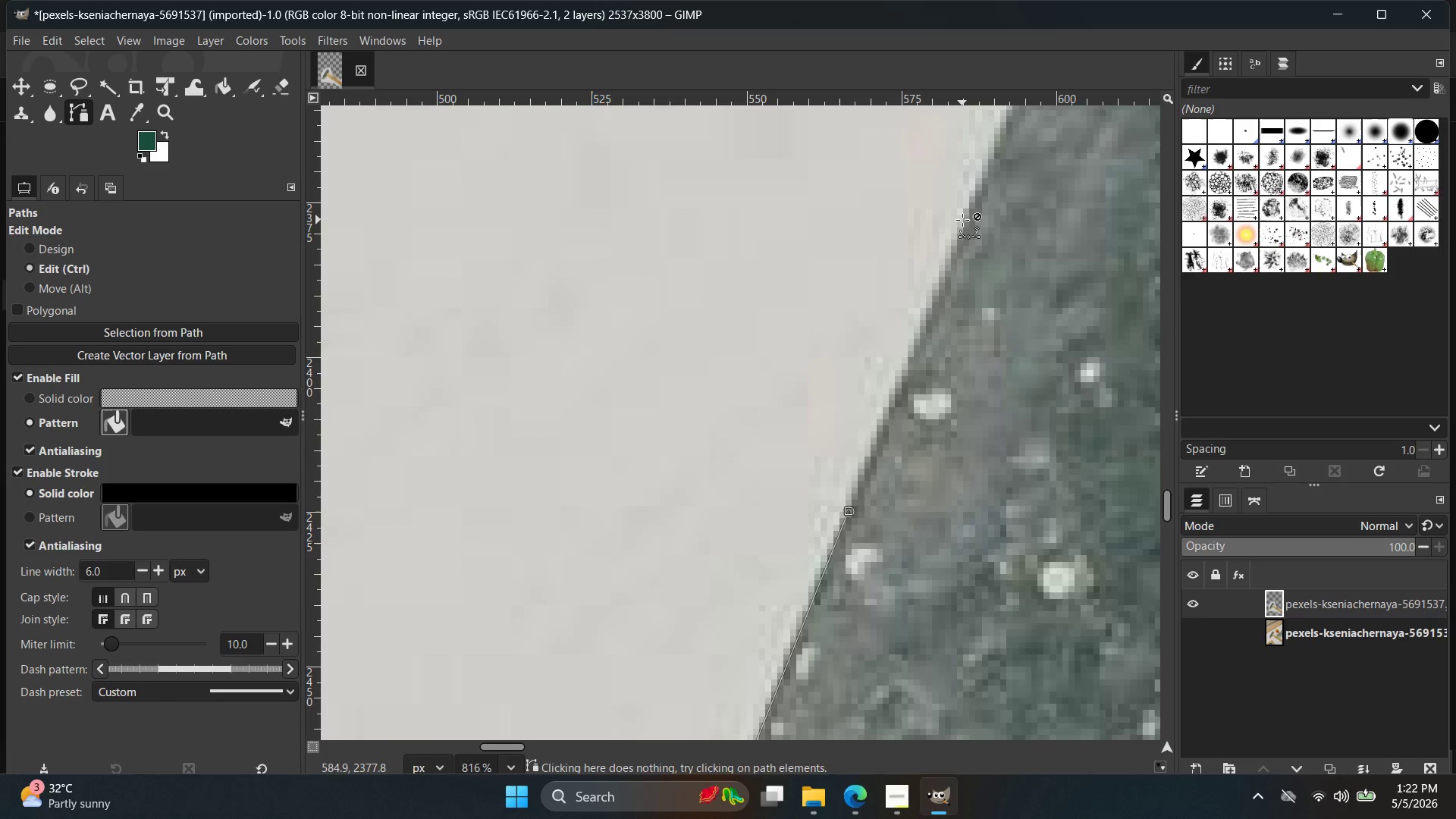 
left_click([962, 220])
 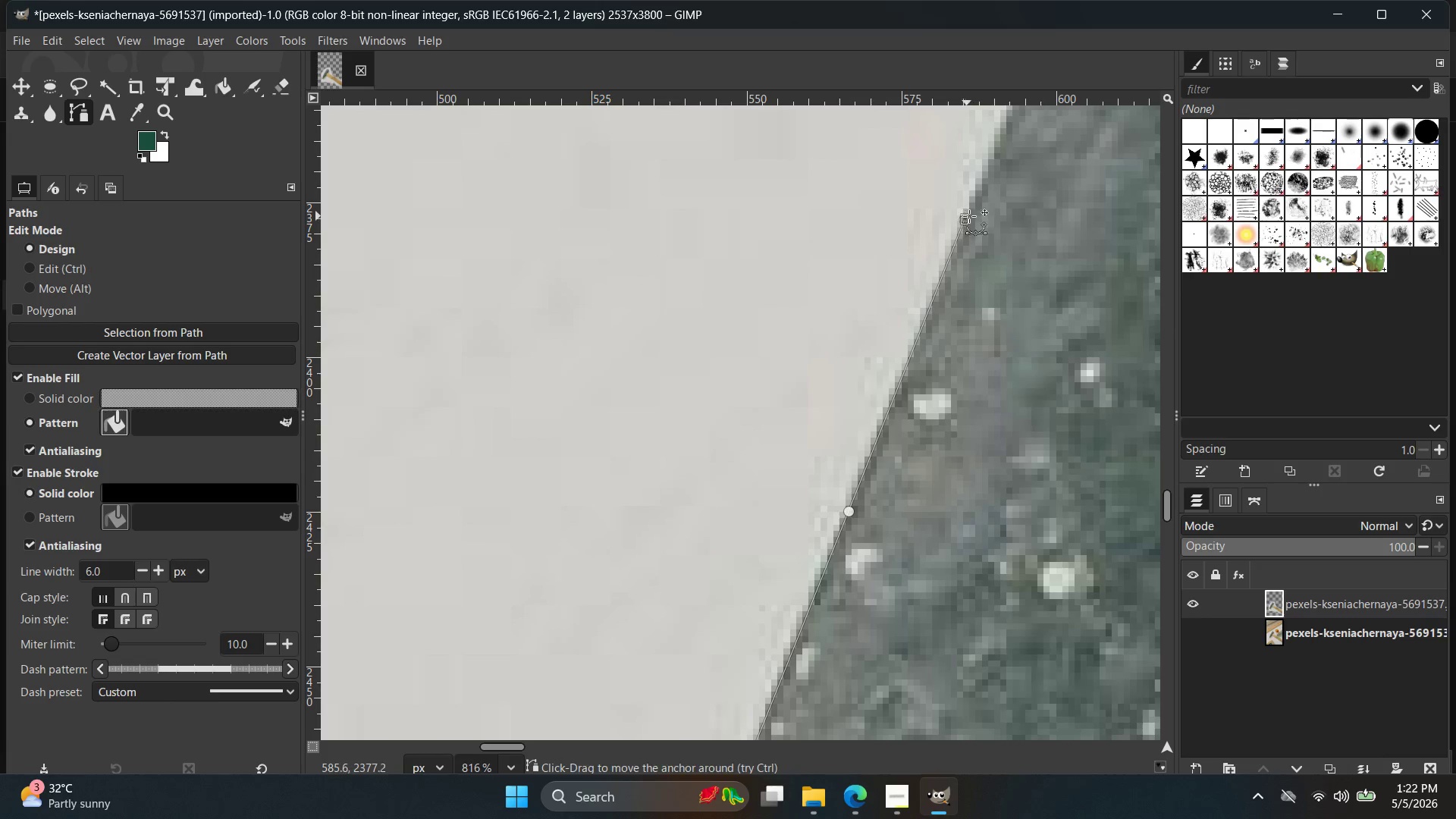 
hold_key(key=Space, duration=0.52)
 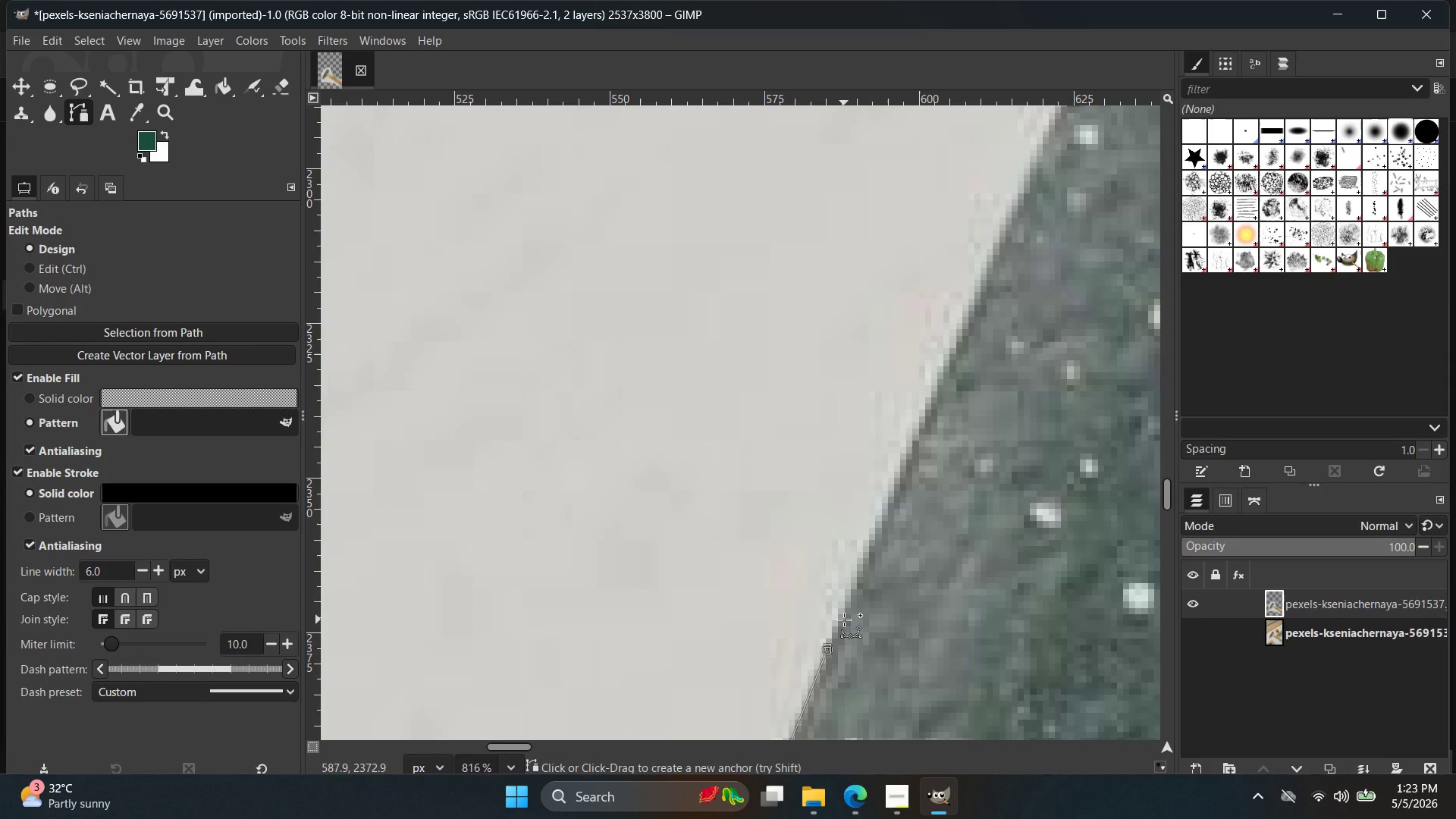 
wait(50.78)
 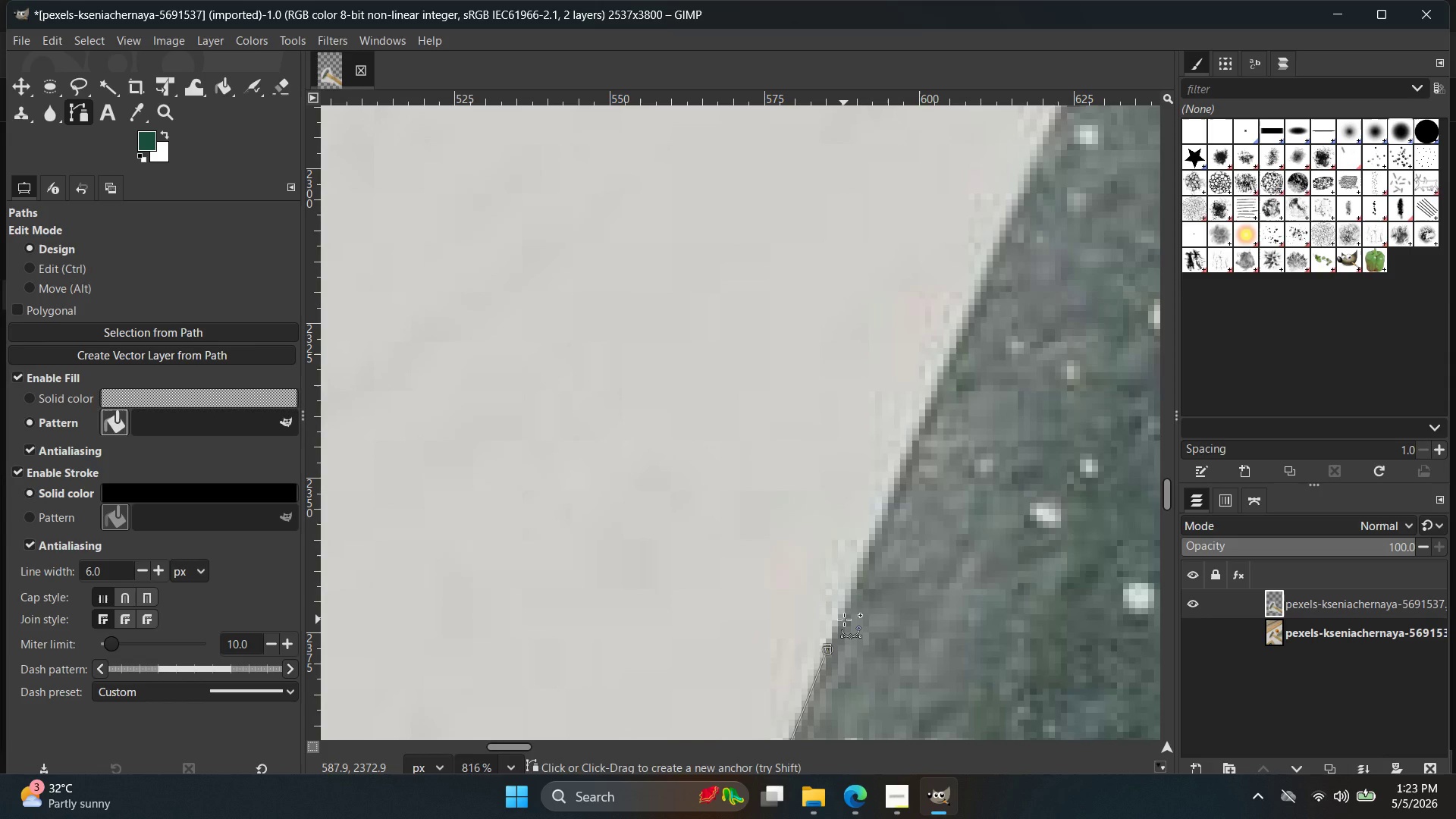 
left_click([948, 359])
 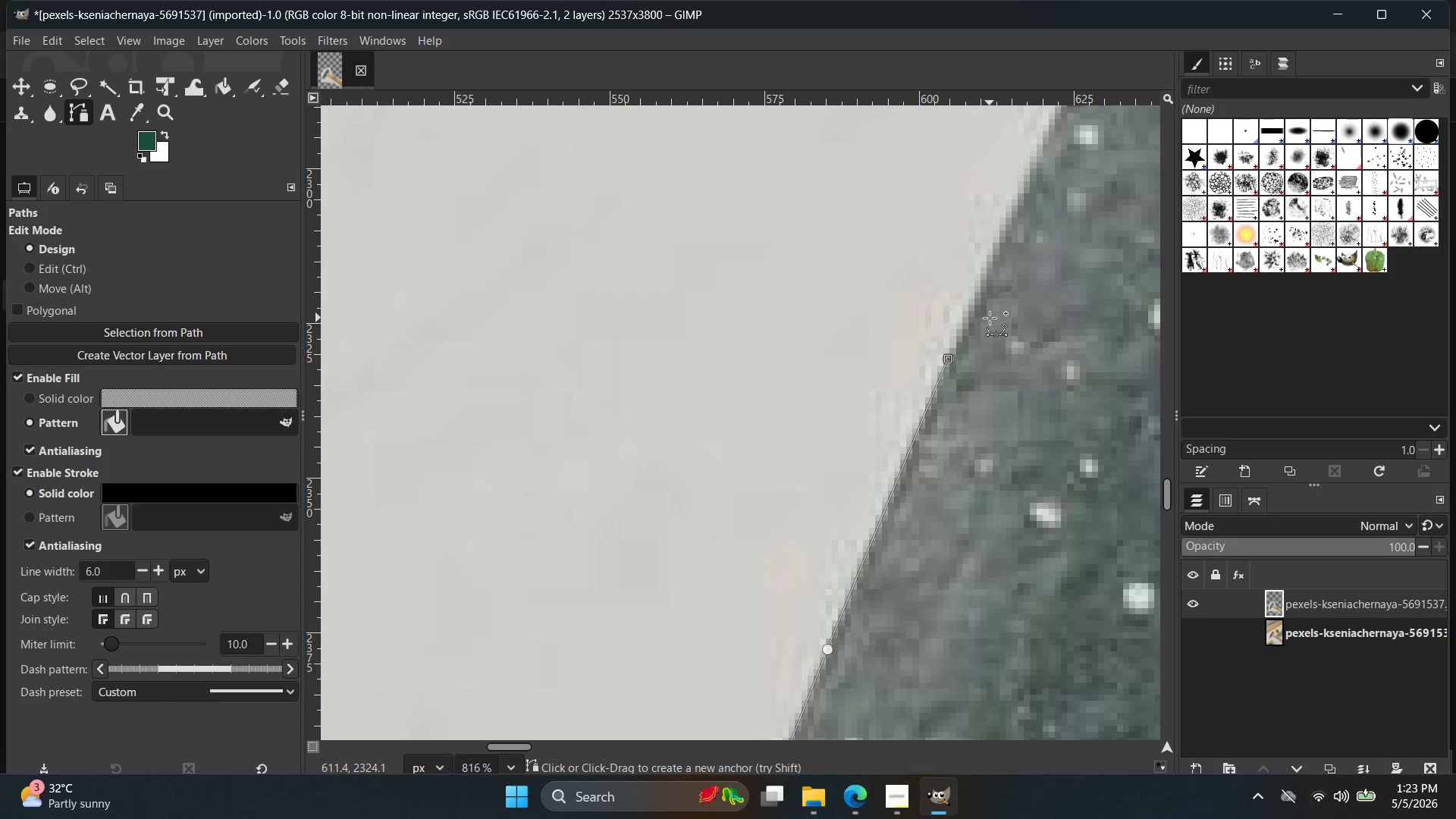 
hold_key(key=Space, duration=0.45)
 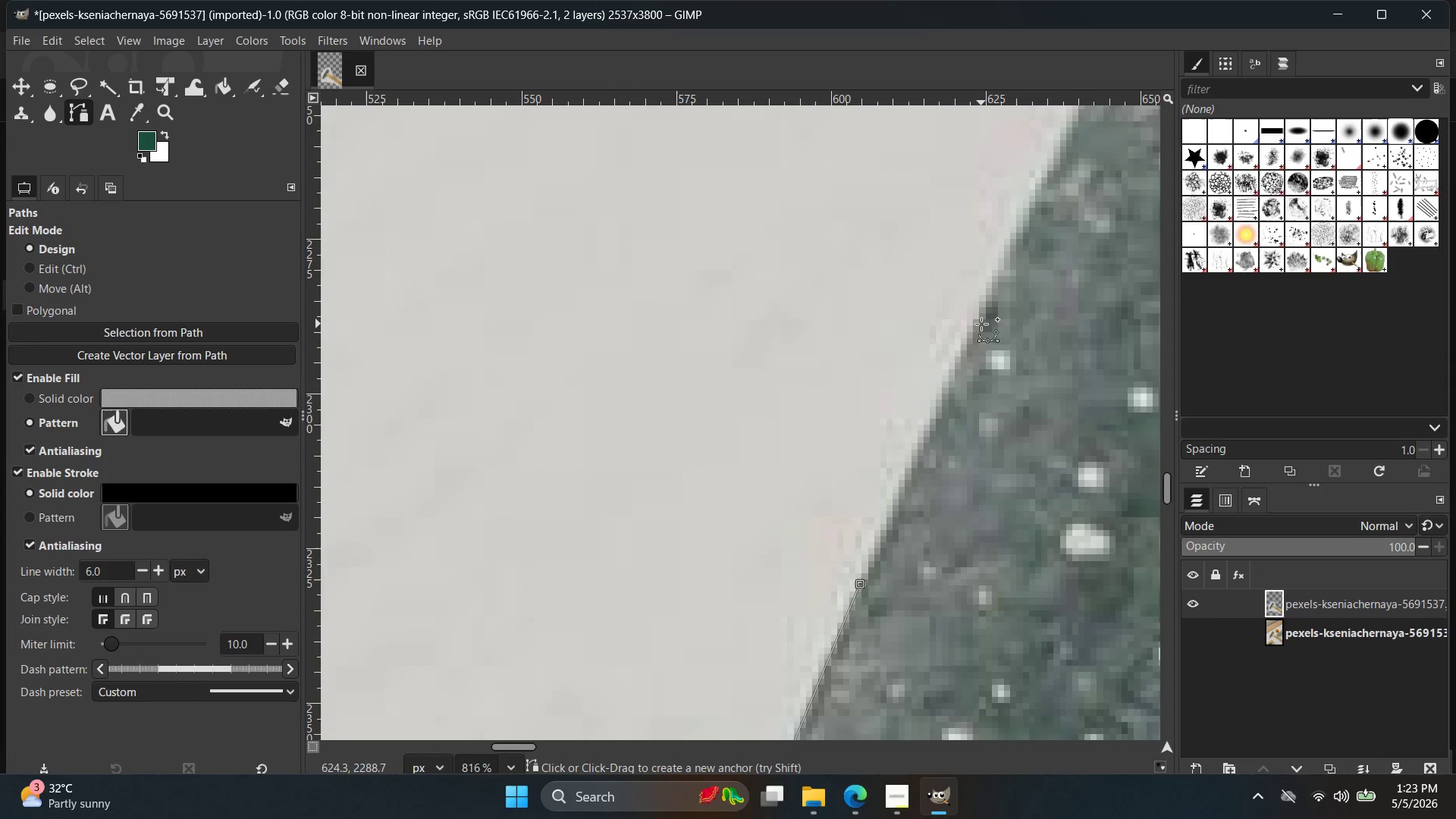 
left_click([983, 314])
 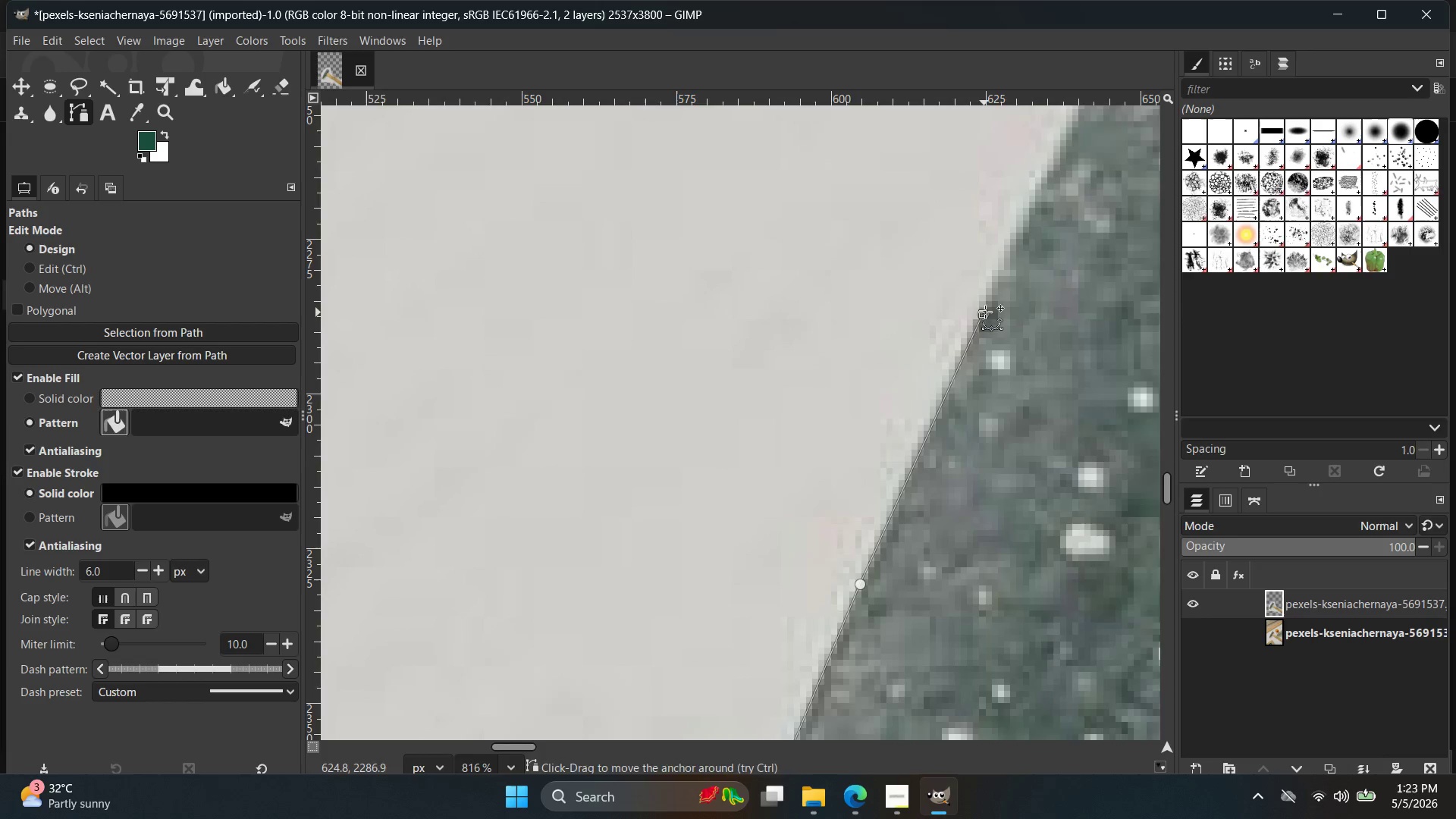 
hold_key(key=Space, duration=0.42)
 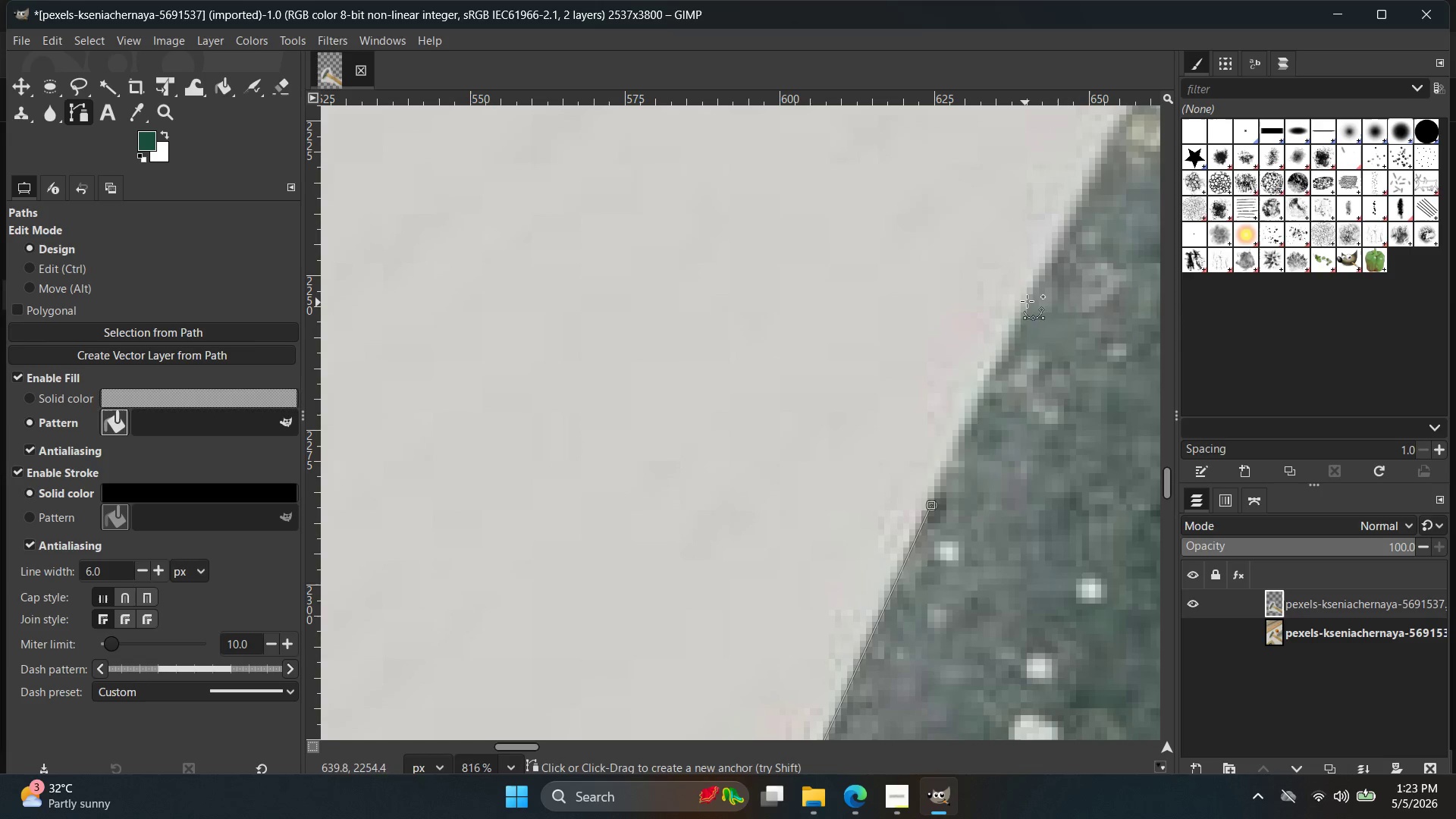 
left_click([1031, 296])
 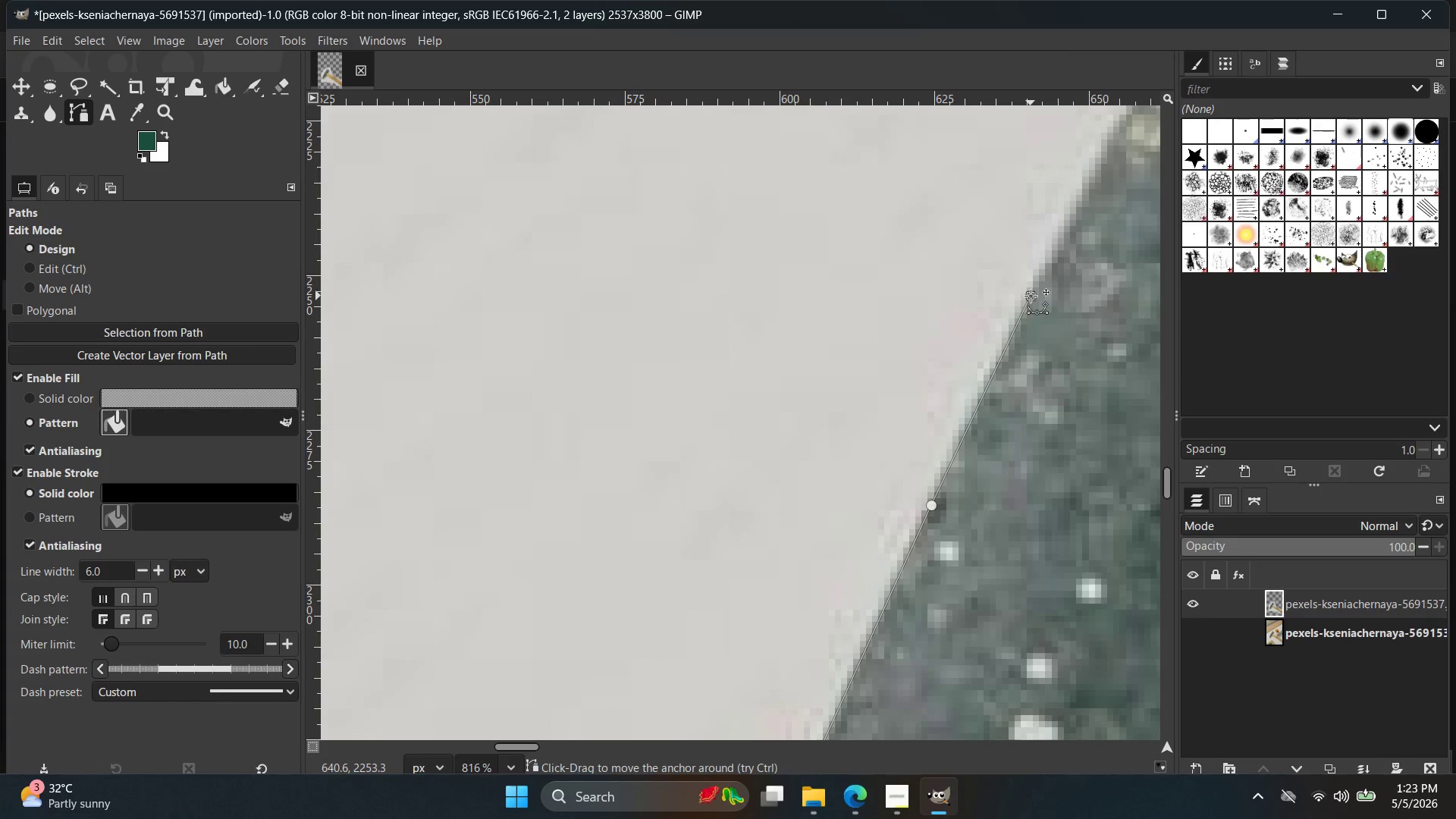 
key(Control+Z)
 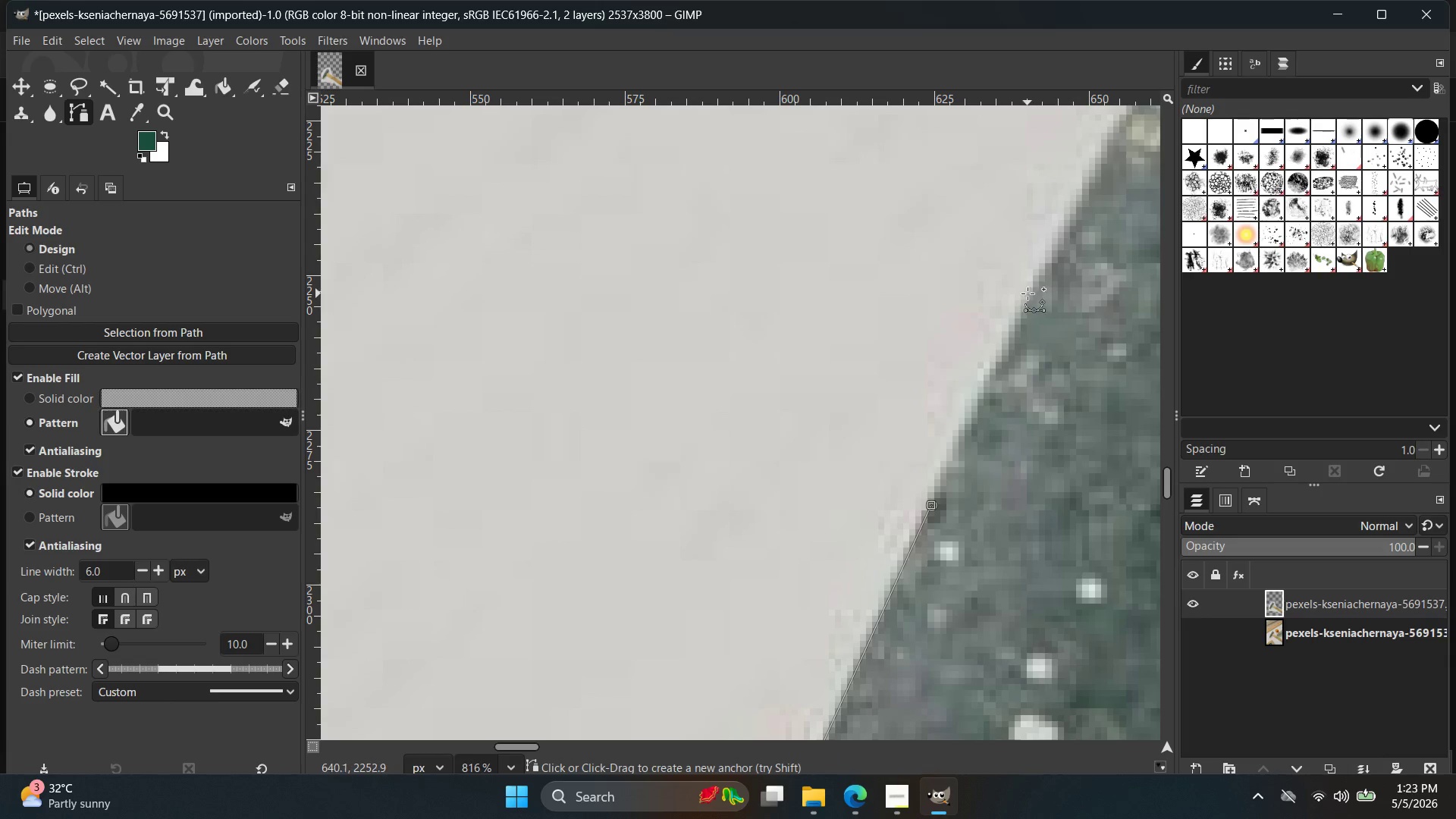 
left_click([1023, 292])
 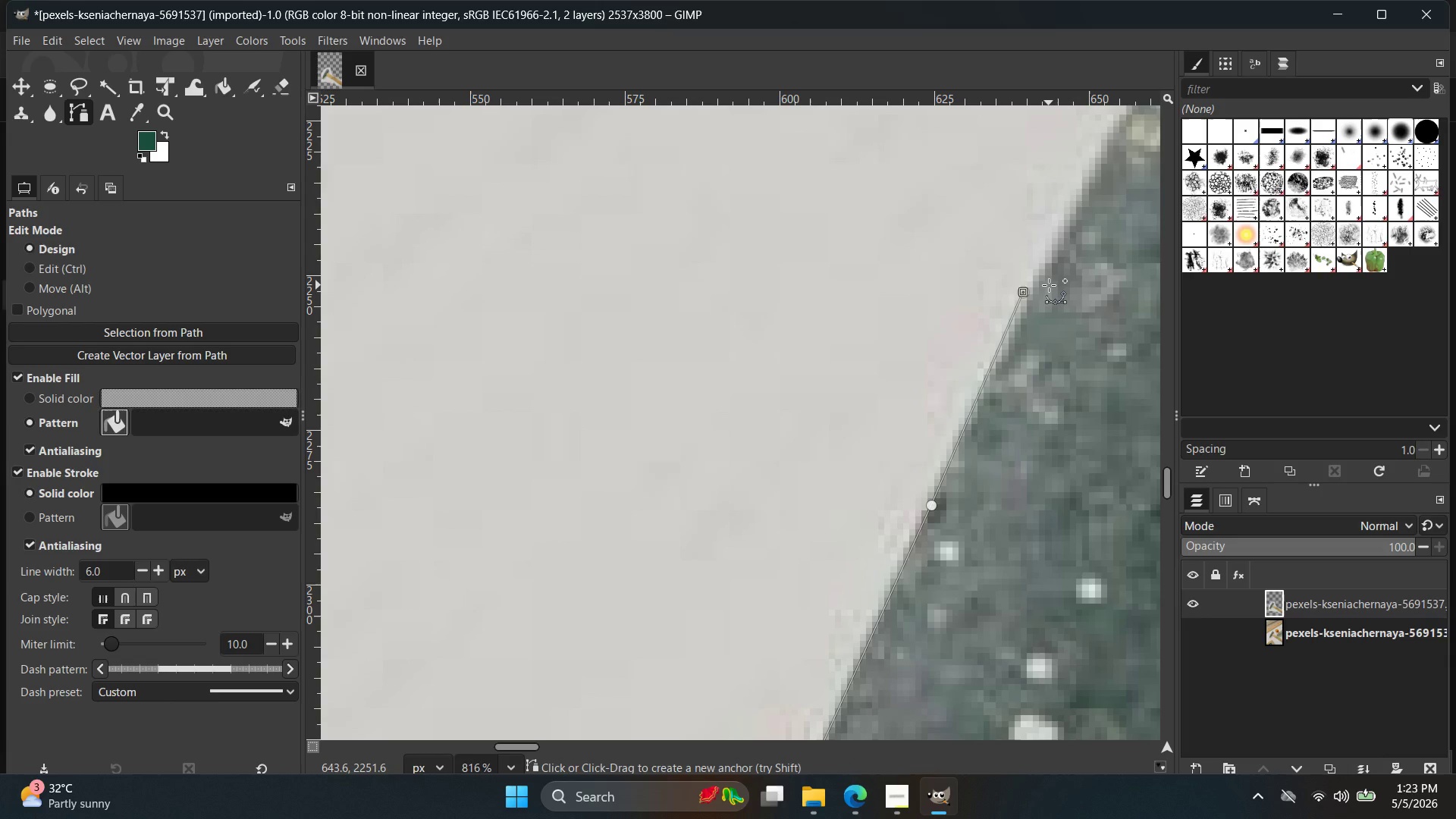 
key(Control+Z)
 